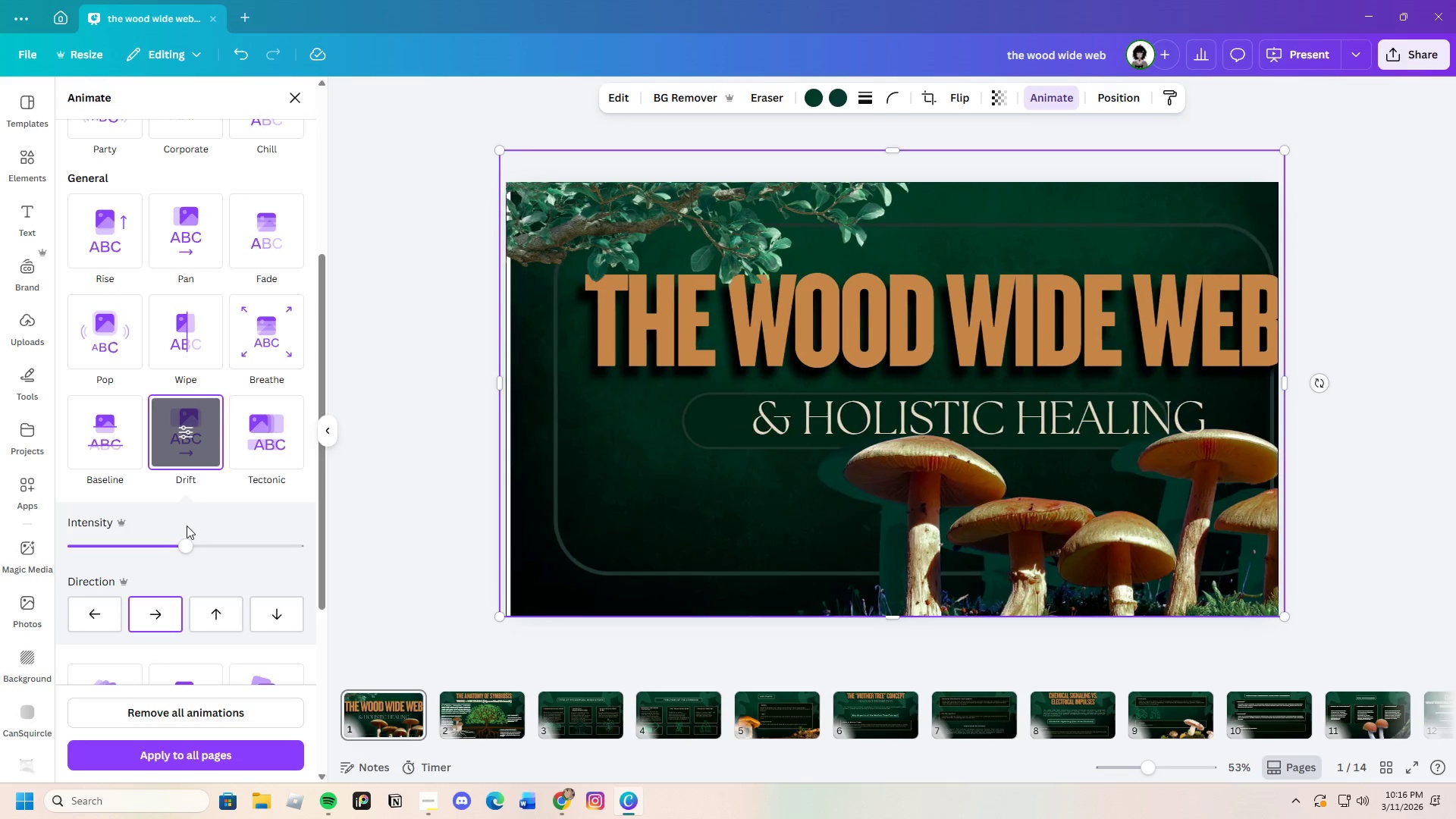 
wait(6.24)
 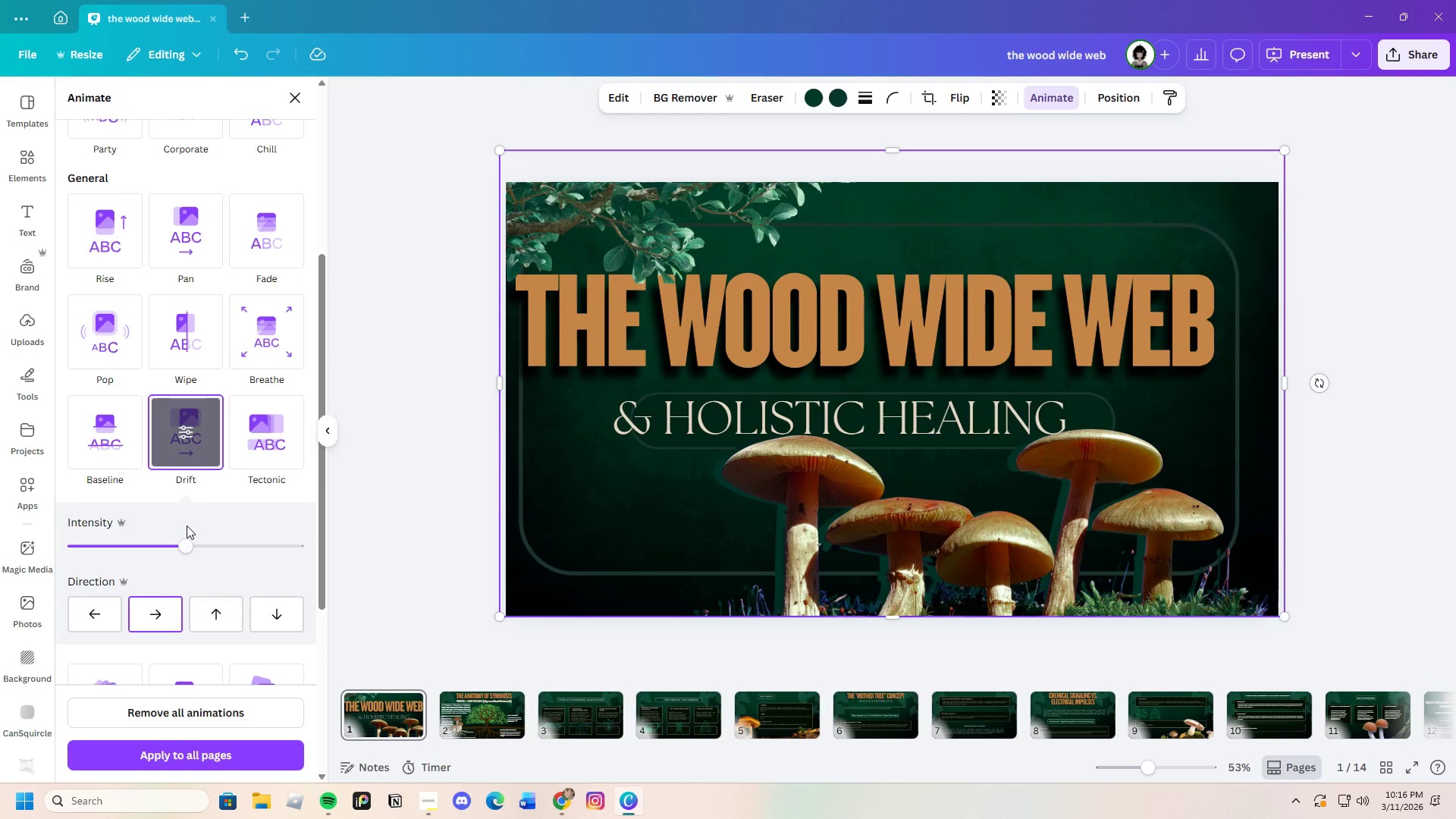 
left_click([187, 526])
 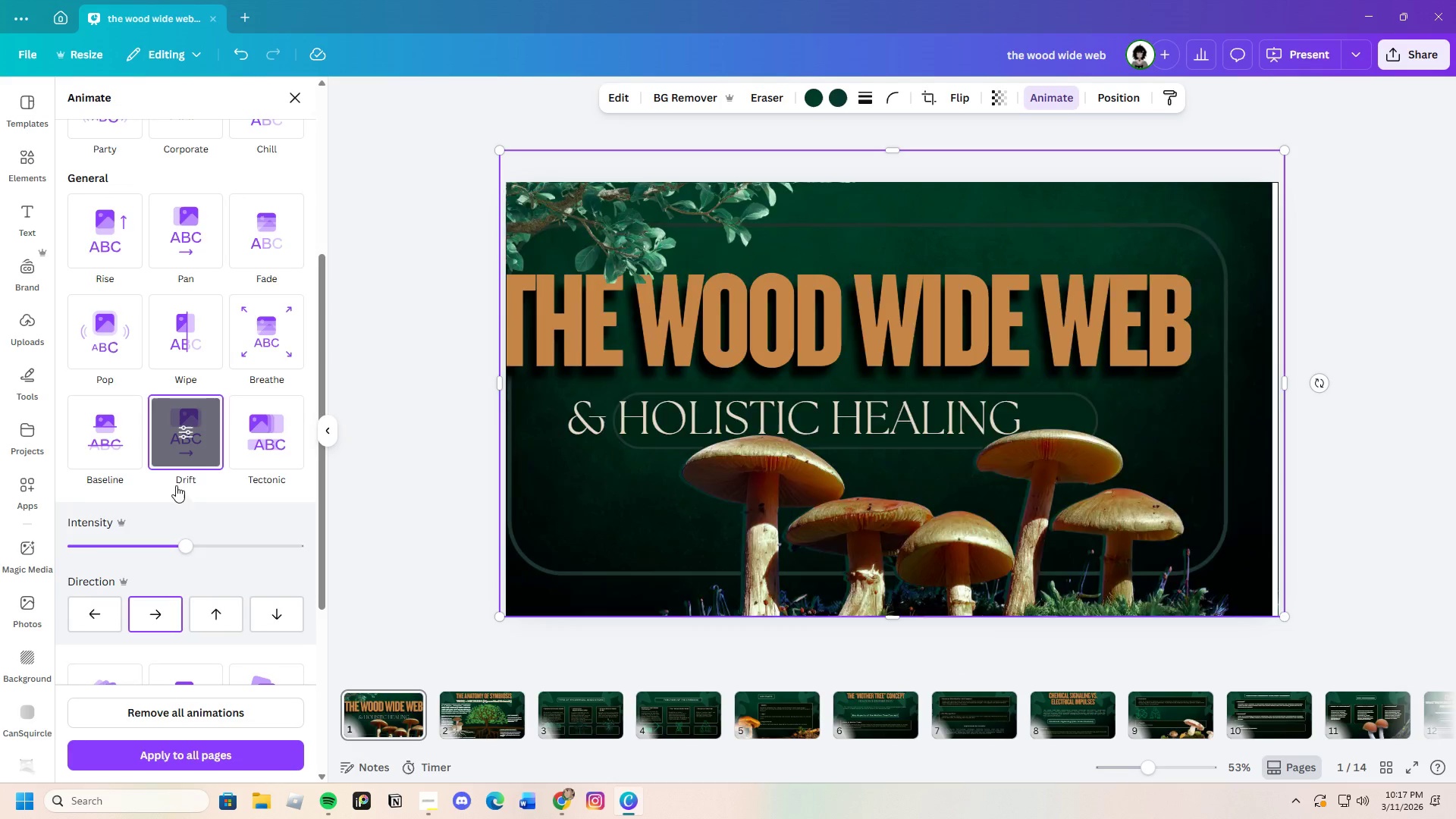 
left_click_drag(start_coordinate=[181, 545], to_coordinate=[129, 548])
 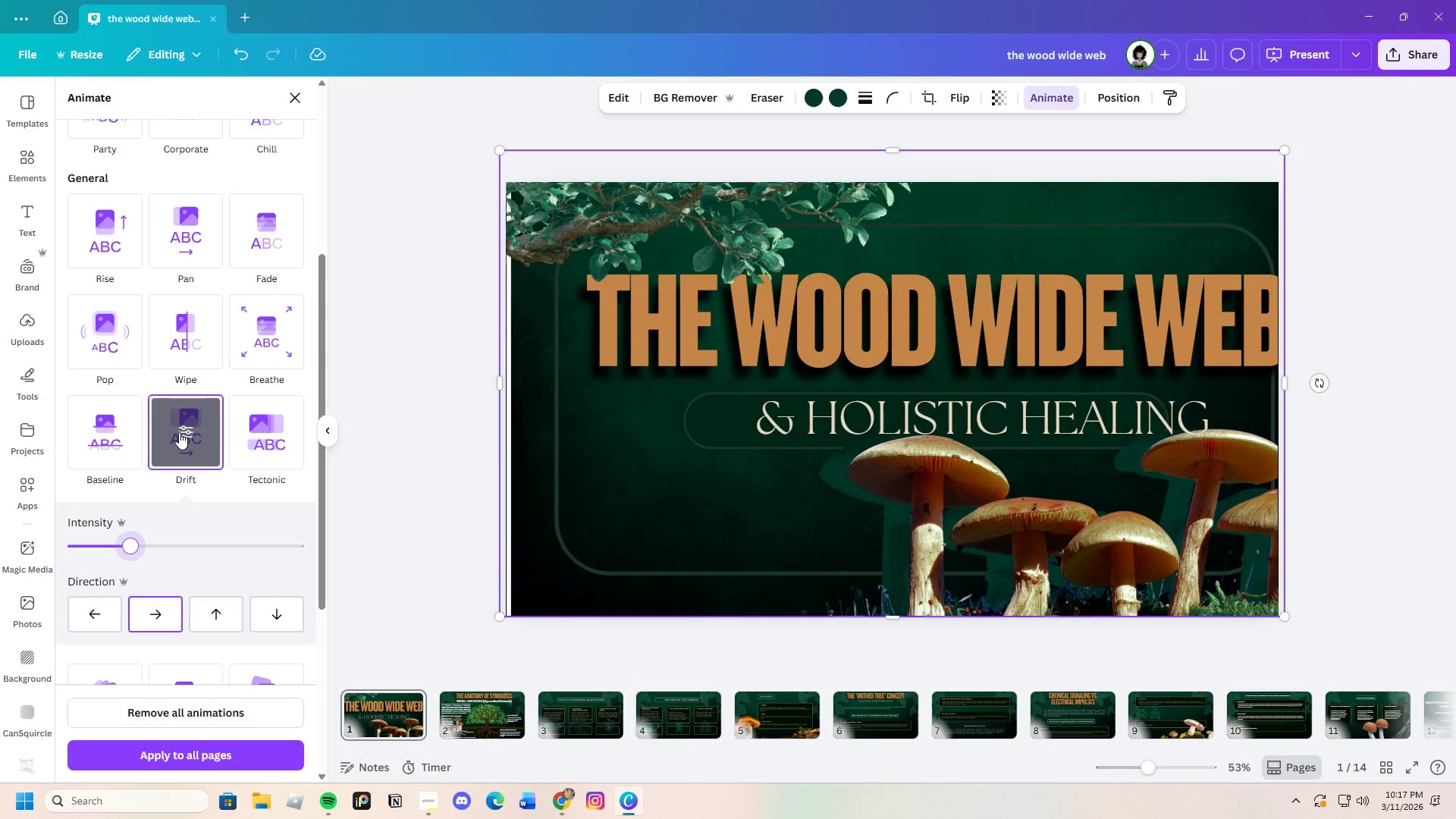 
wait(6.94)
 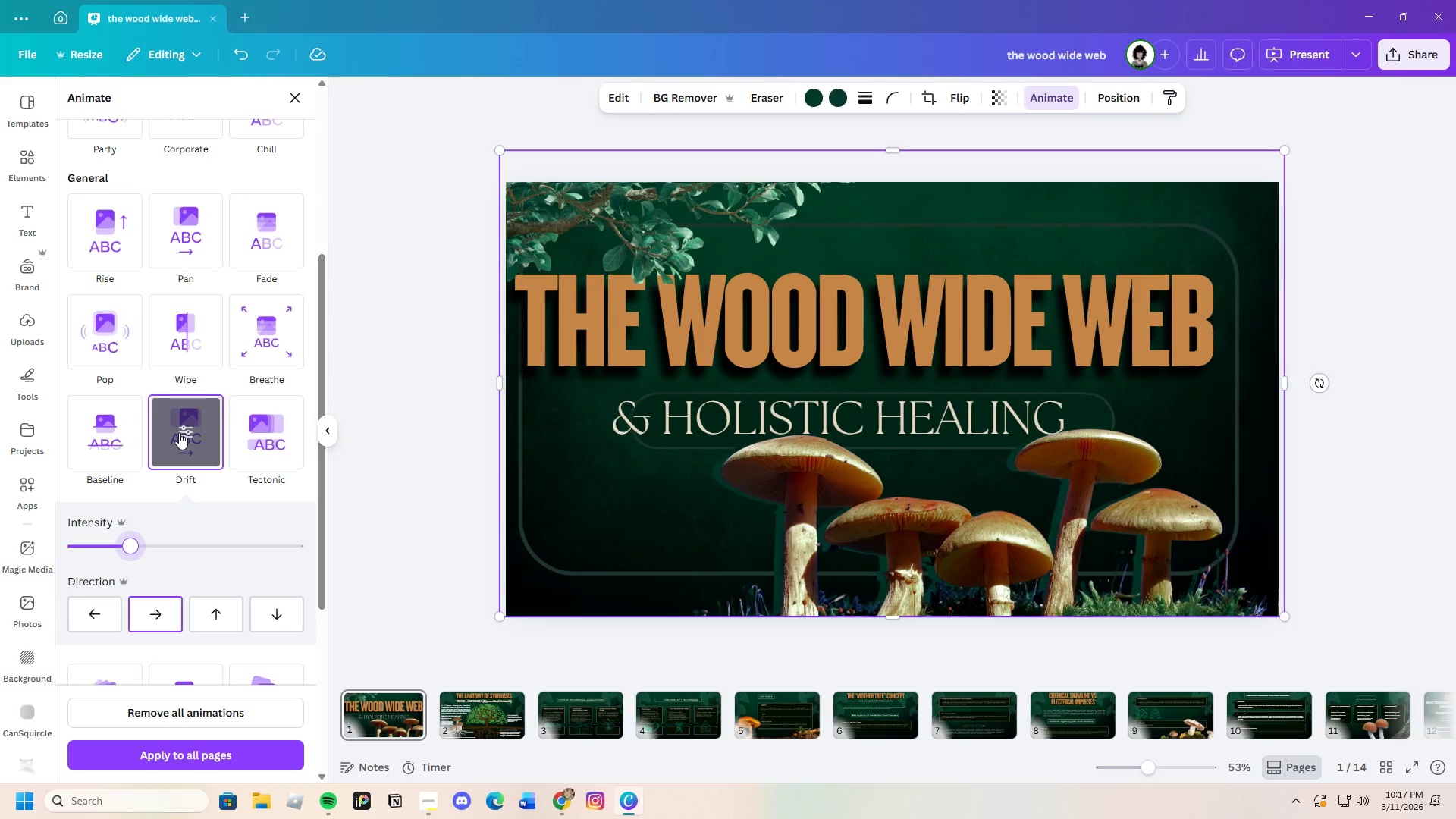 
left_click([209, 616])
 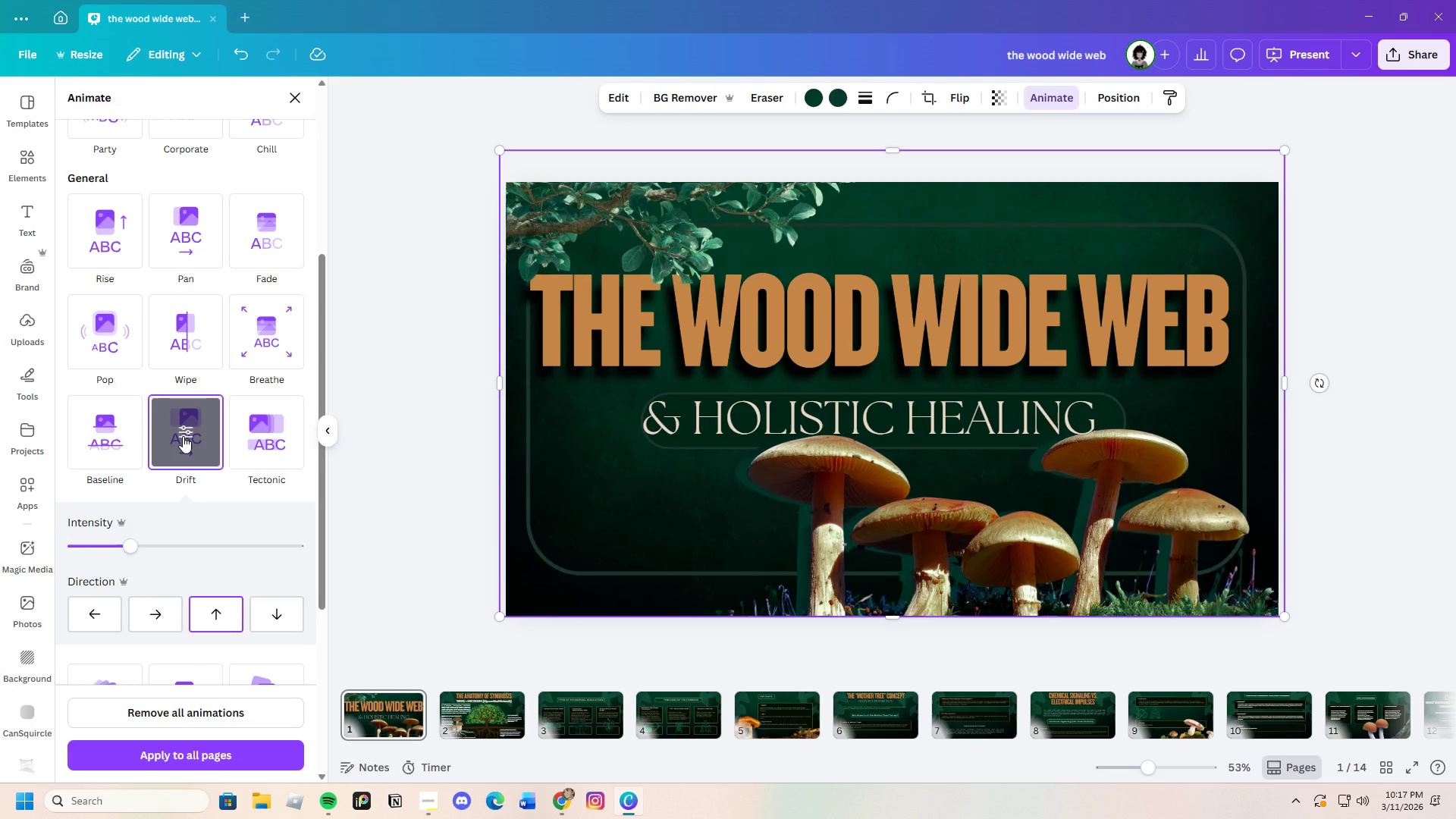 
wait(10.12)
 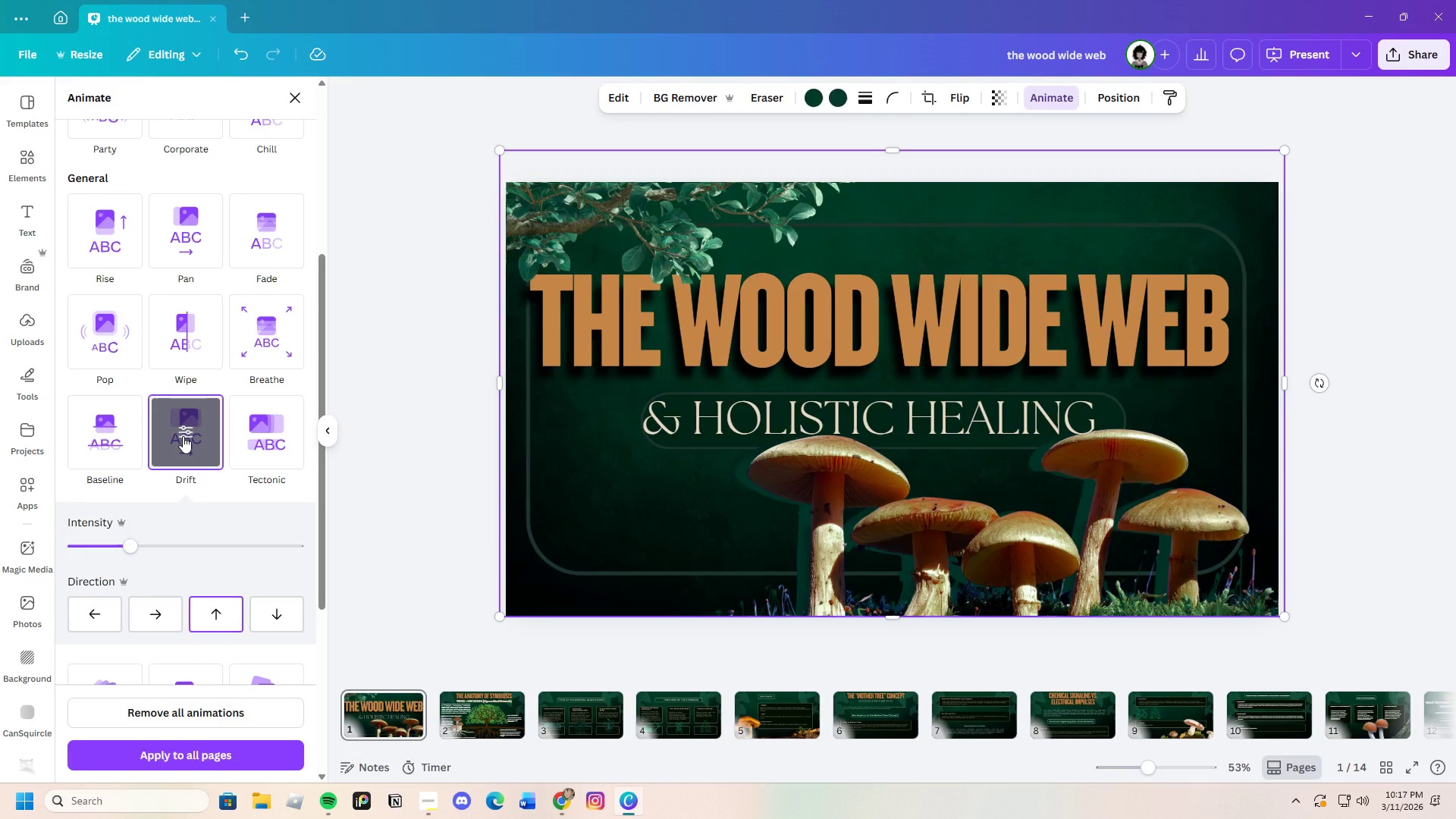 
left_click([183, 436])
 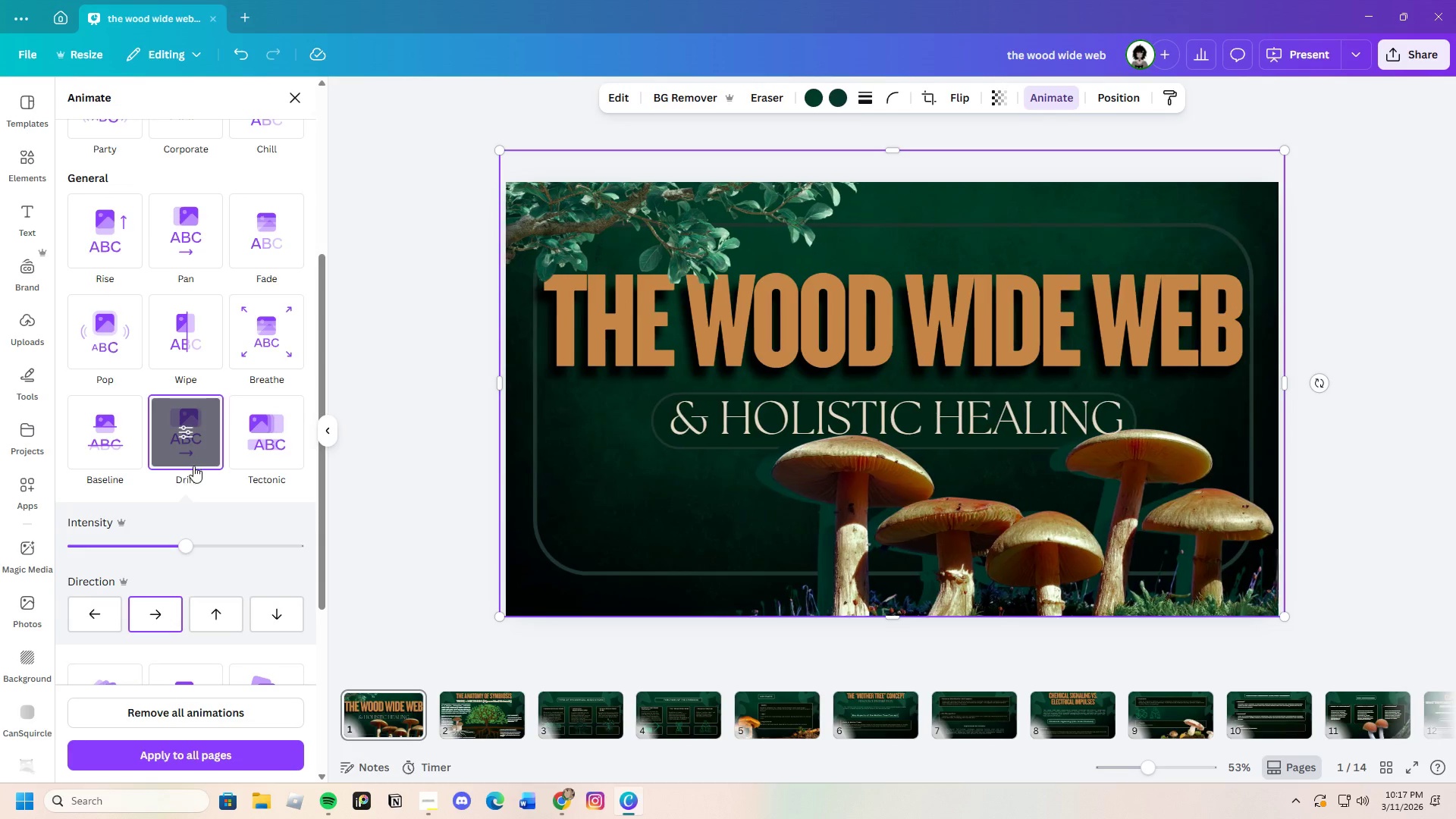 
left_click([218, 617])
 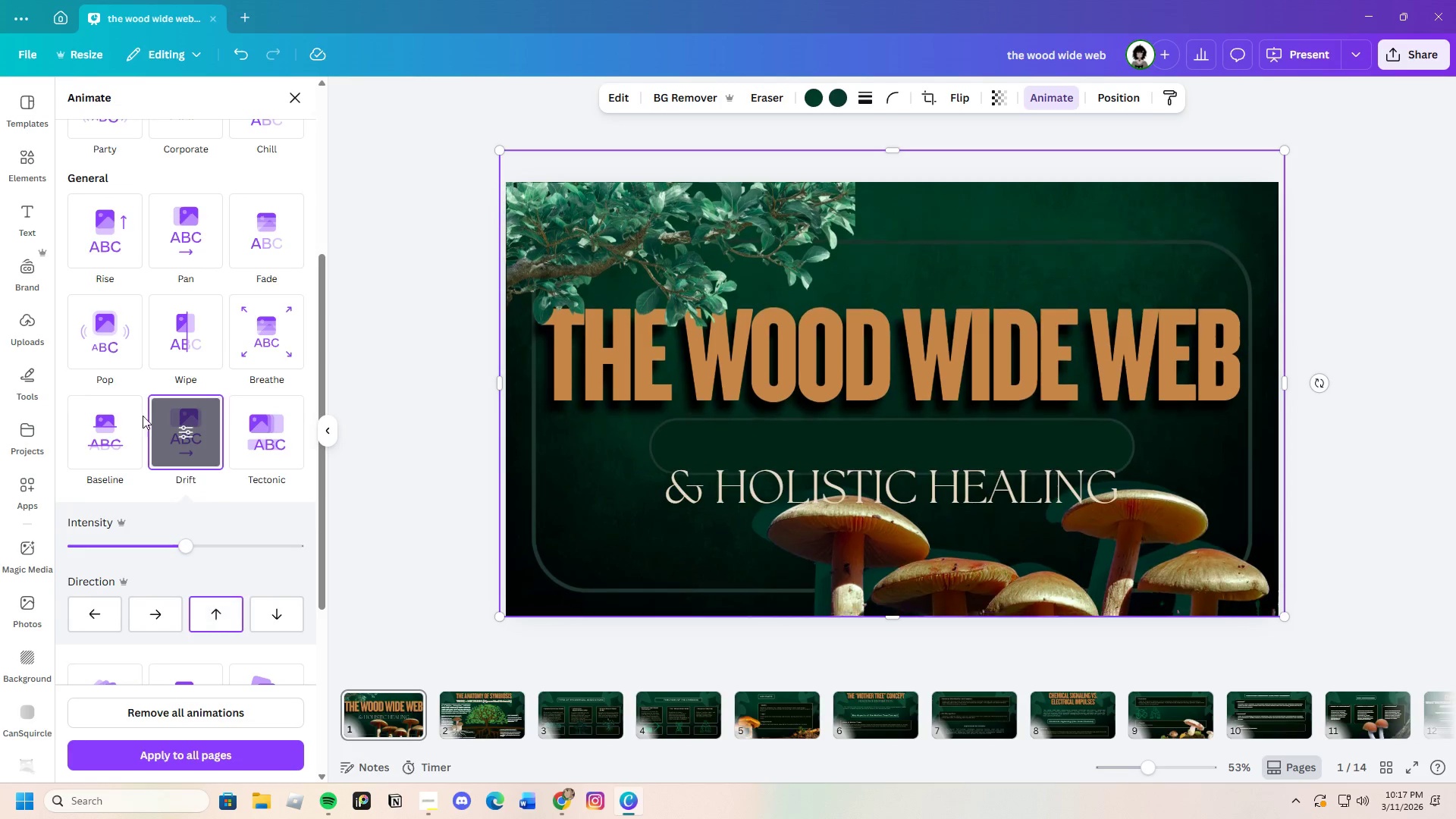 
left_click([183, 429])
 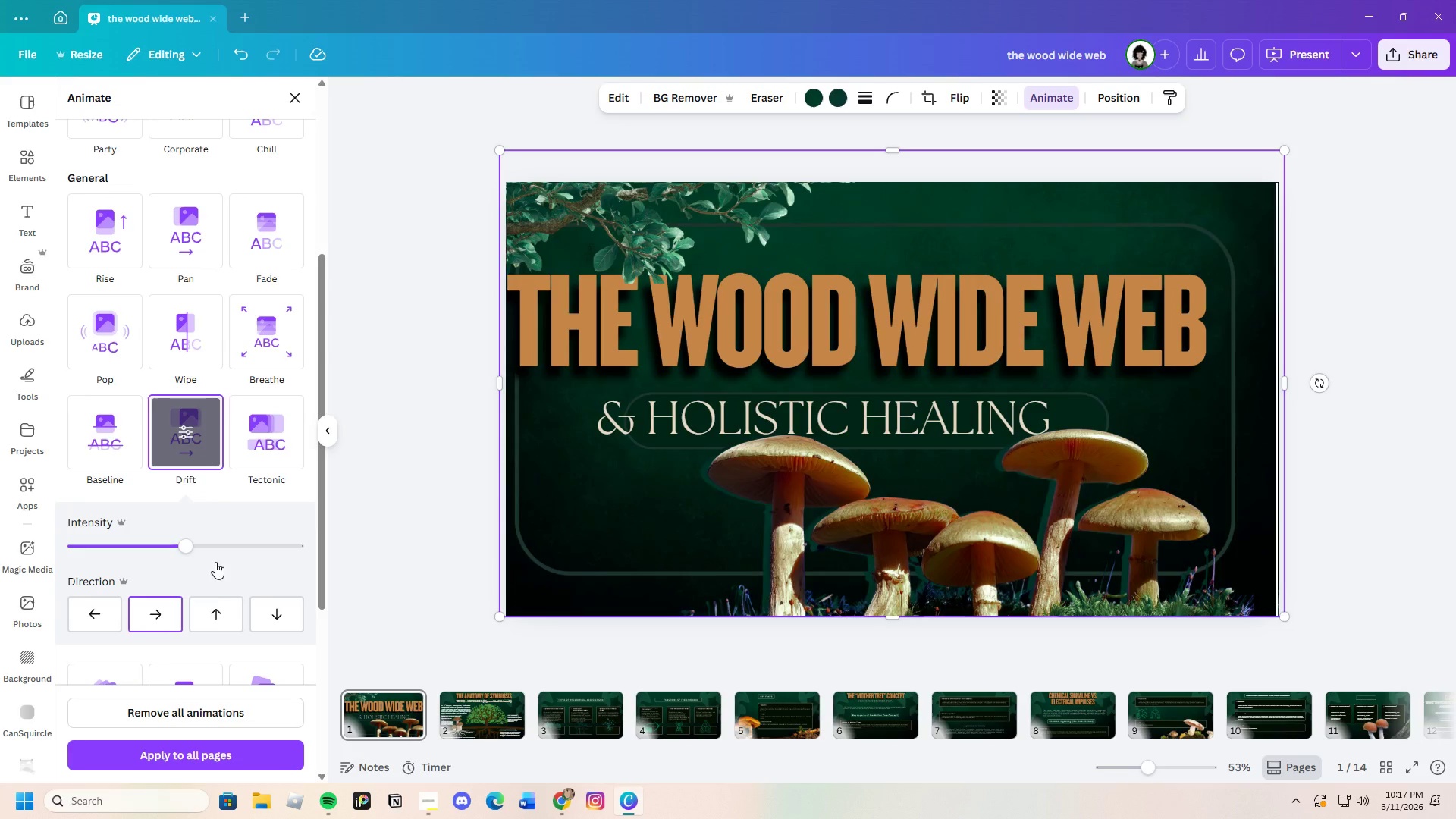 
left_click([223, 625])
 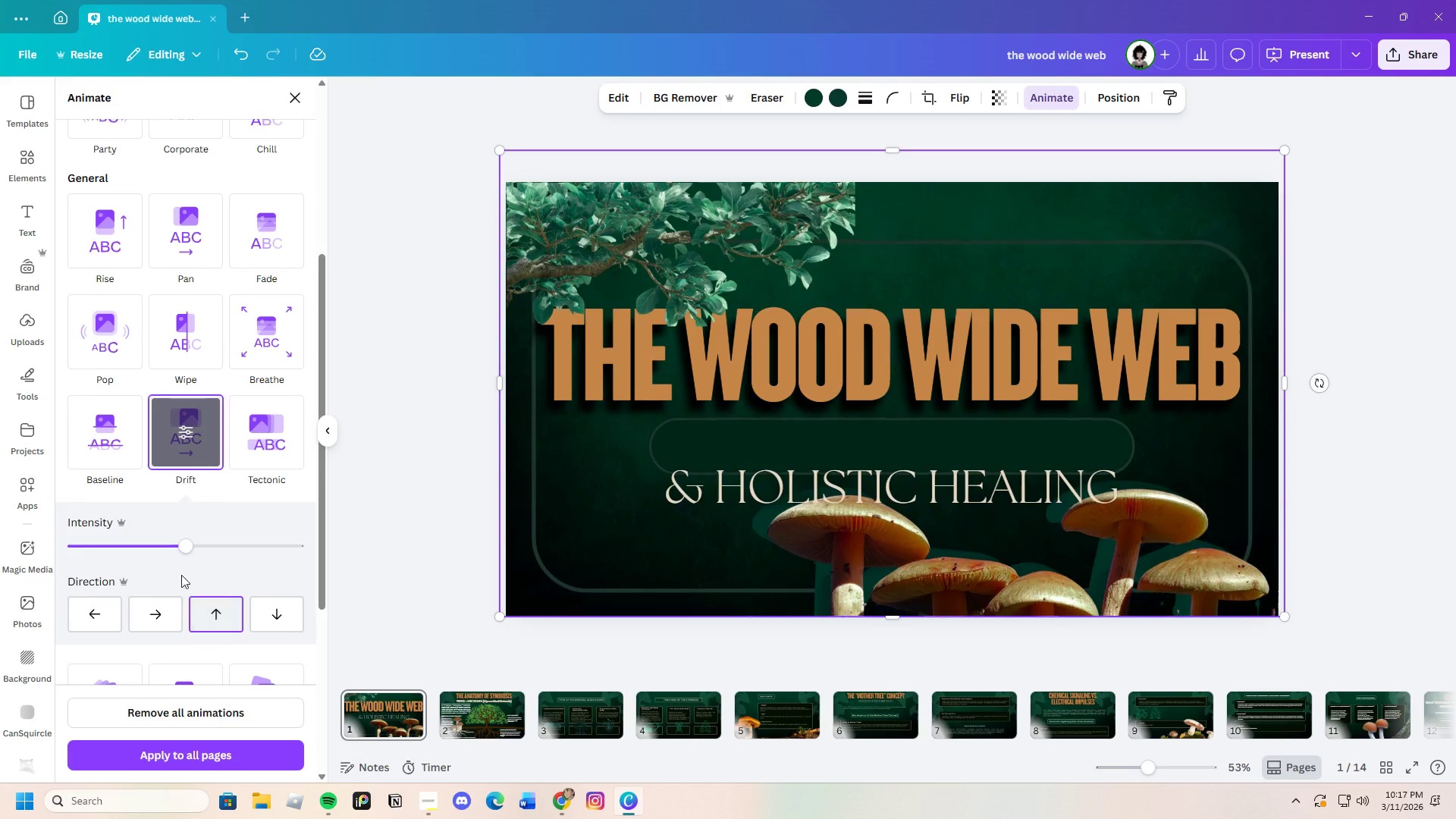 
left_click_drag(start_coordinate=[176, 552], to_coordinate=[127, 554])
 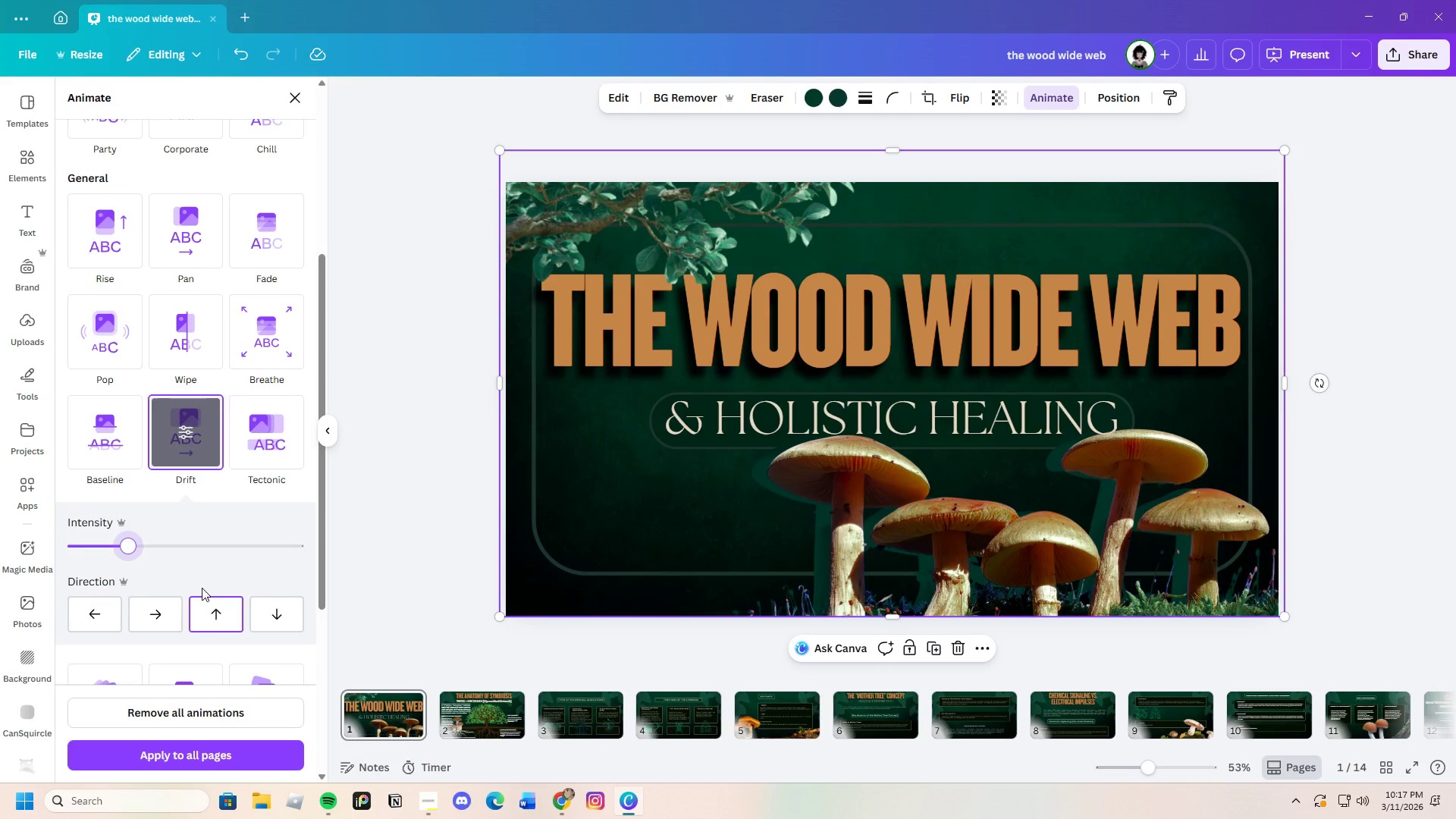 
left_click([219, 621])
 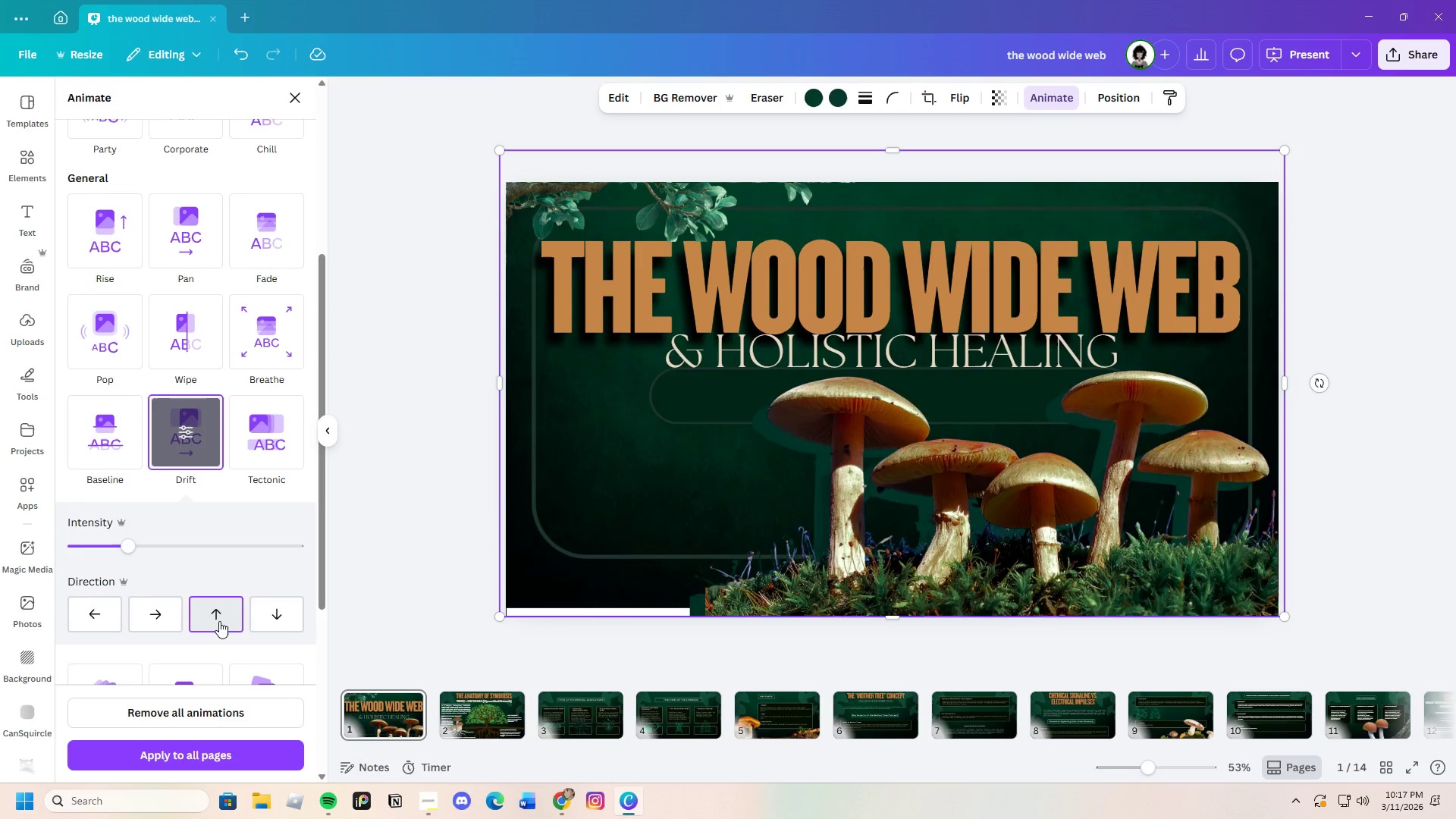 
wait(6.25)
 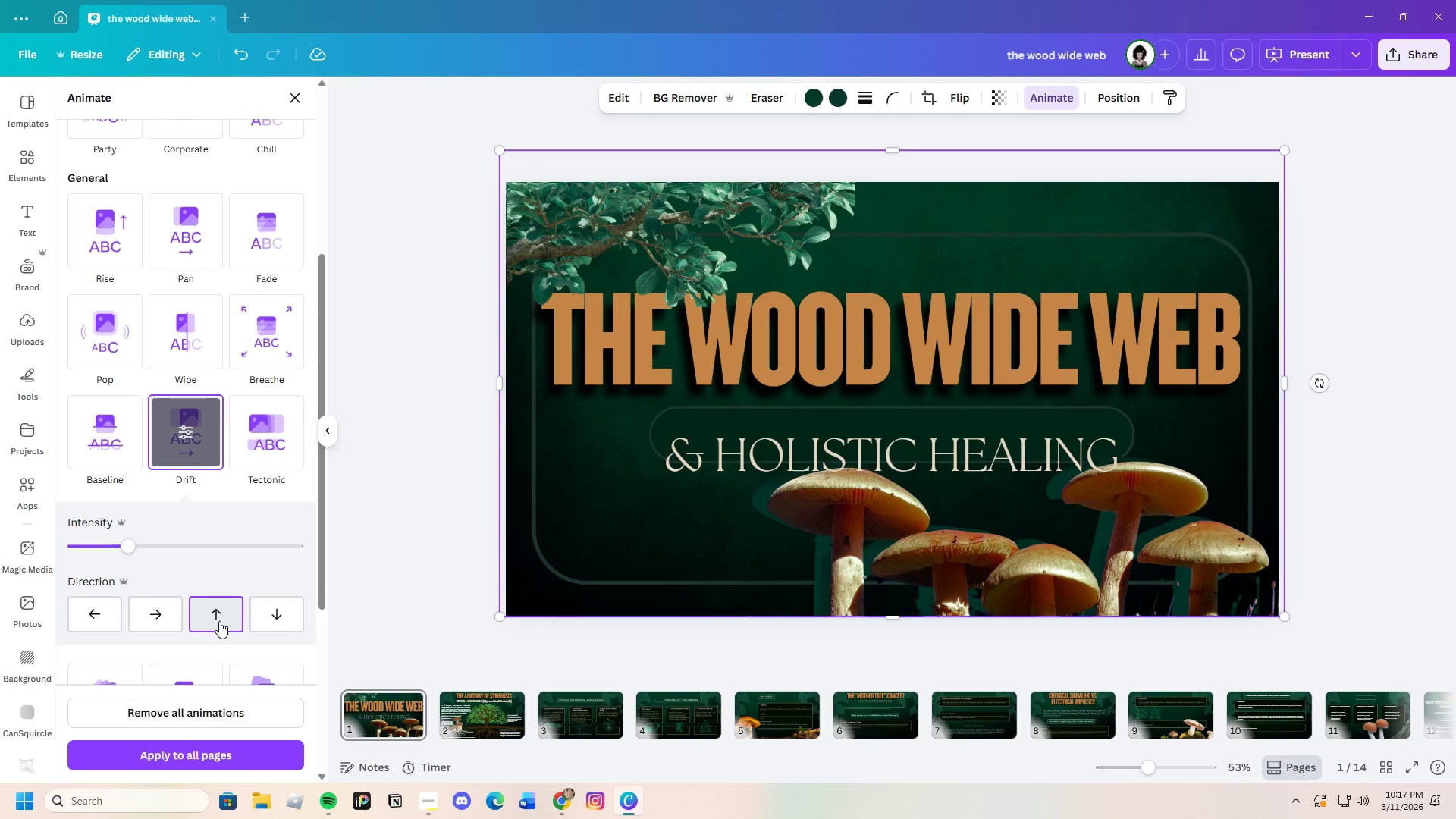 
scroll: coordinate [215, 622], scroll_direction: down, amount: 3.0
 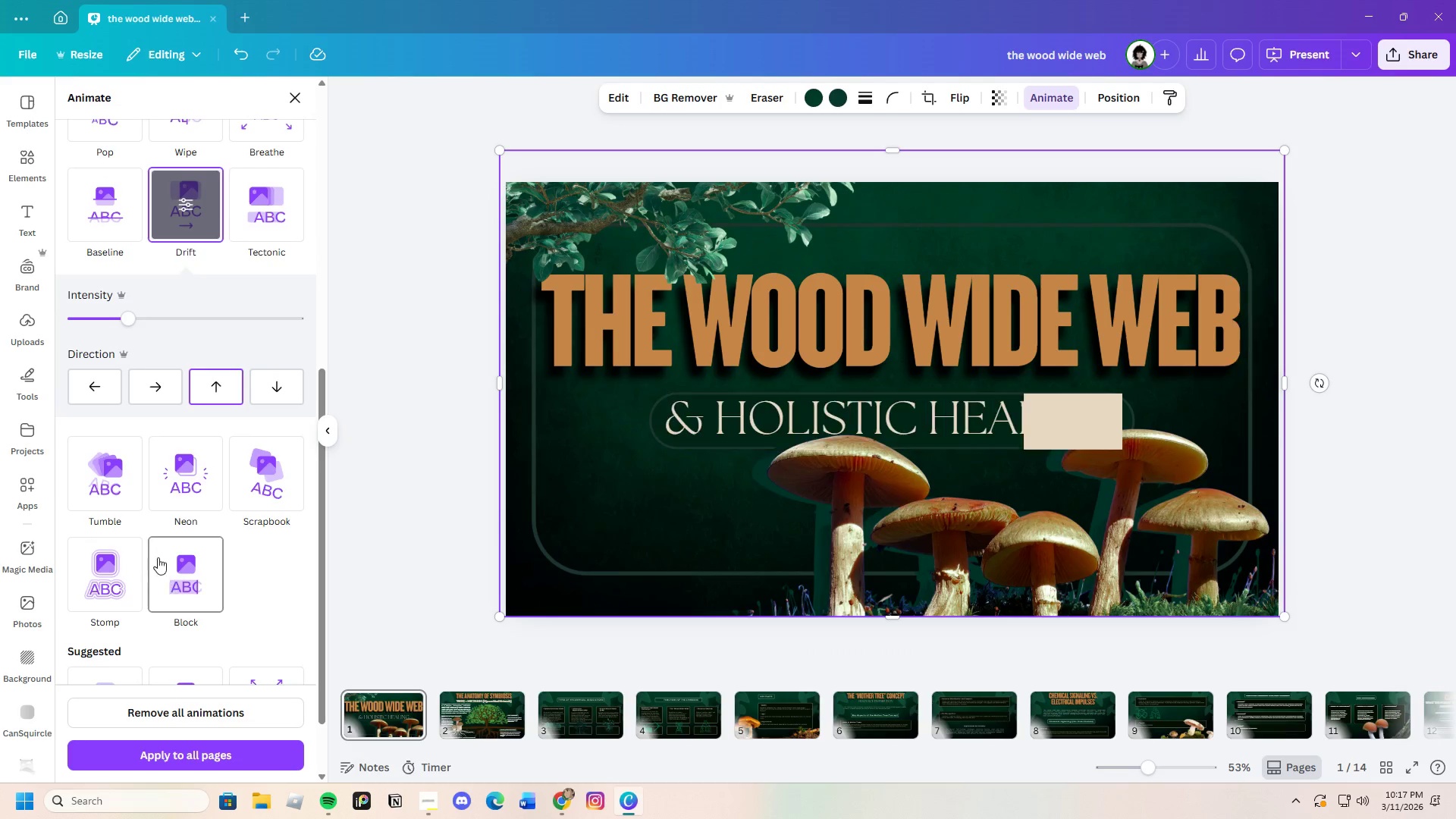 
left_click([117, 487])
 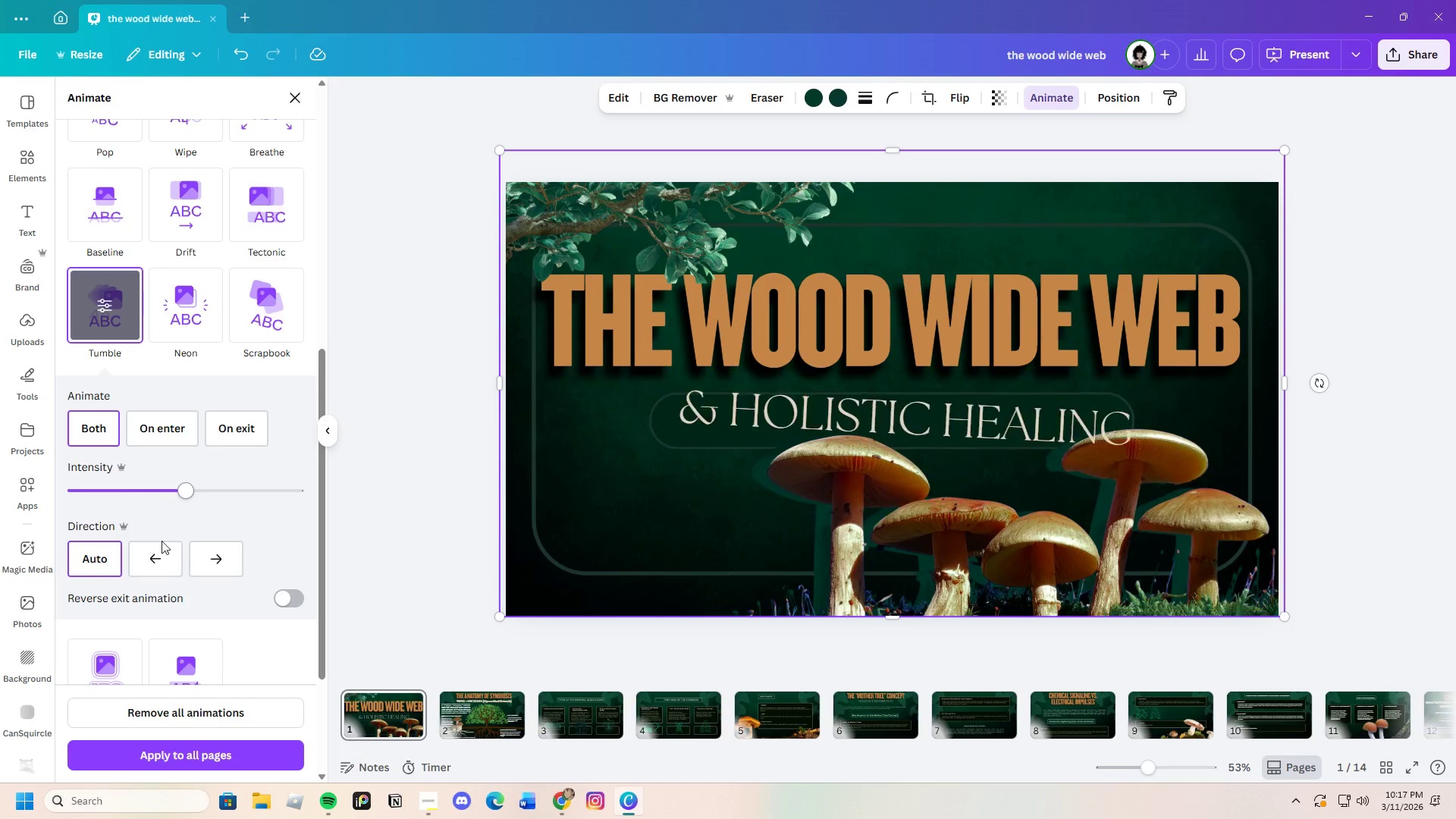 
left_click([158, 513])
 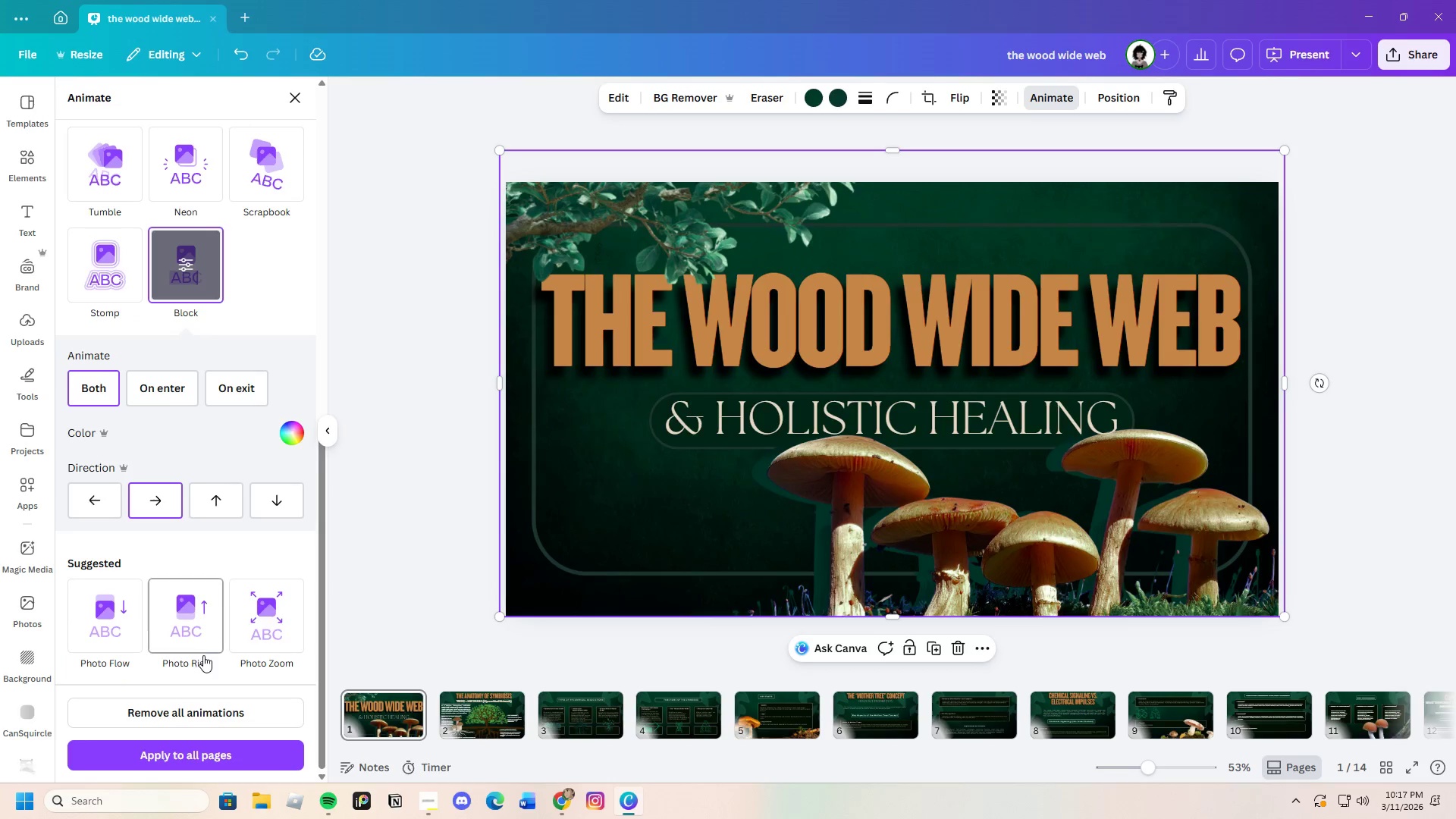 
scroll: coordinate [196, 629], scroll_direction: down, amount: 2.0
 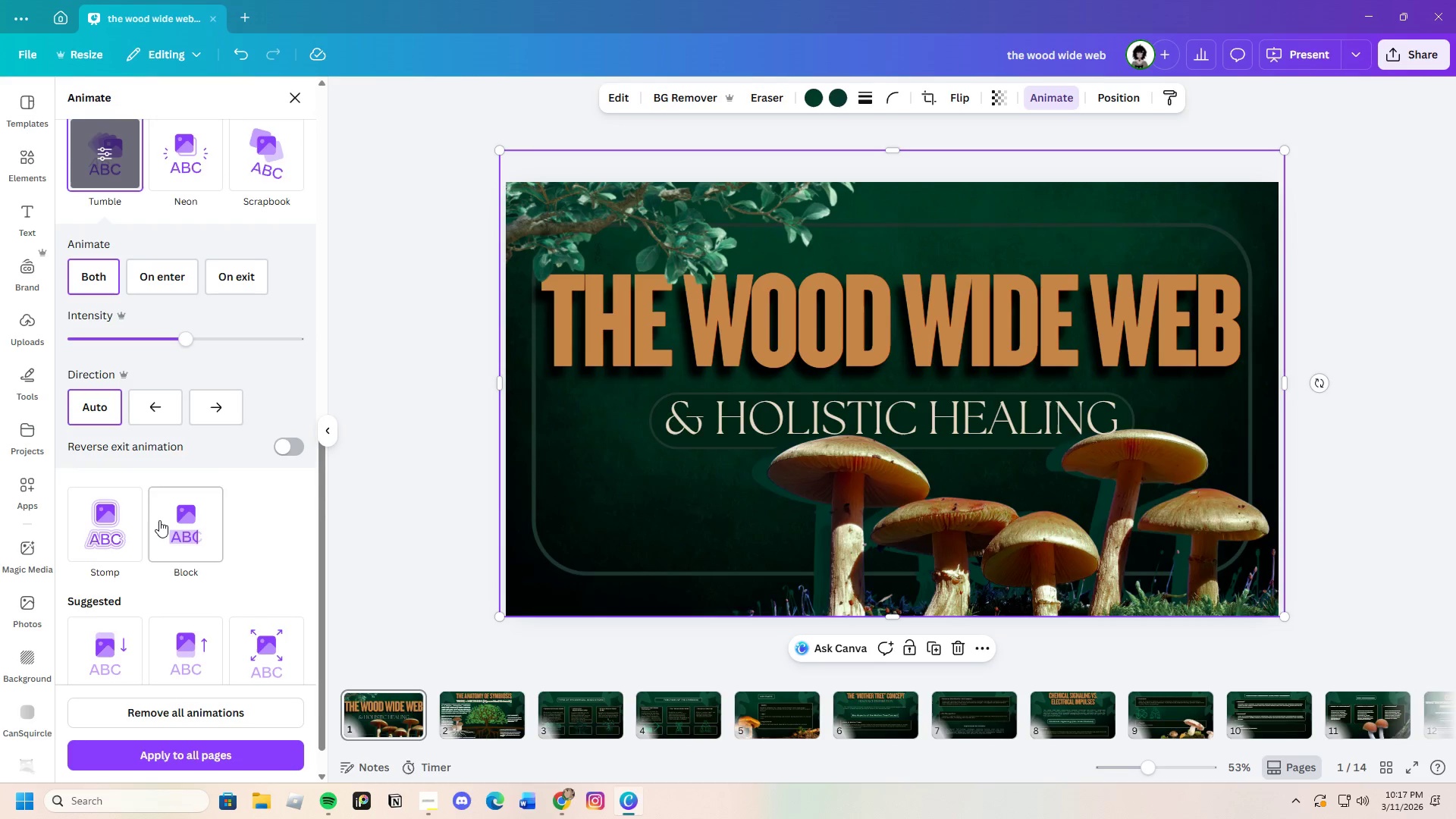 
left_click([263, 601])
 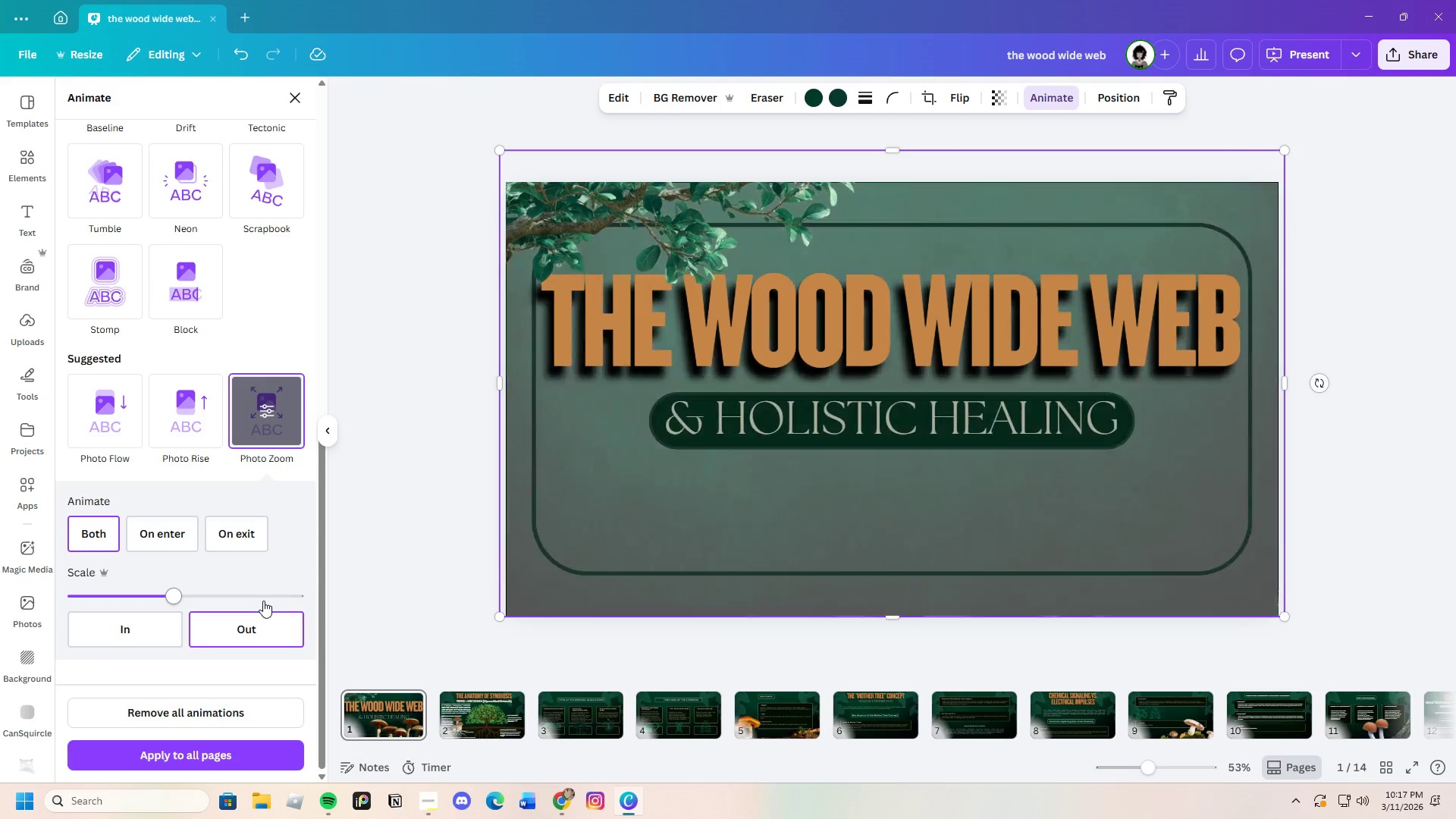 
scroll: coordinate [264, 601], scroll_direction: down, amount: 3.0
 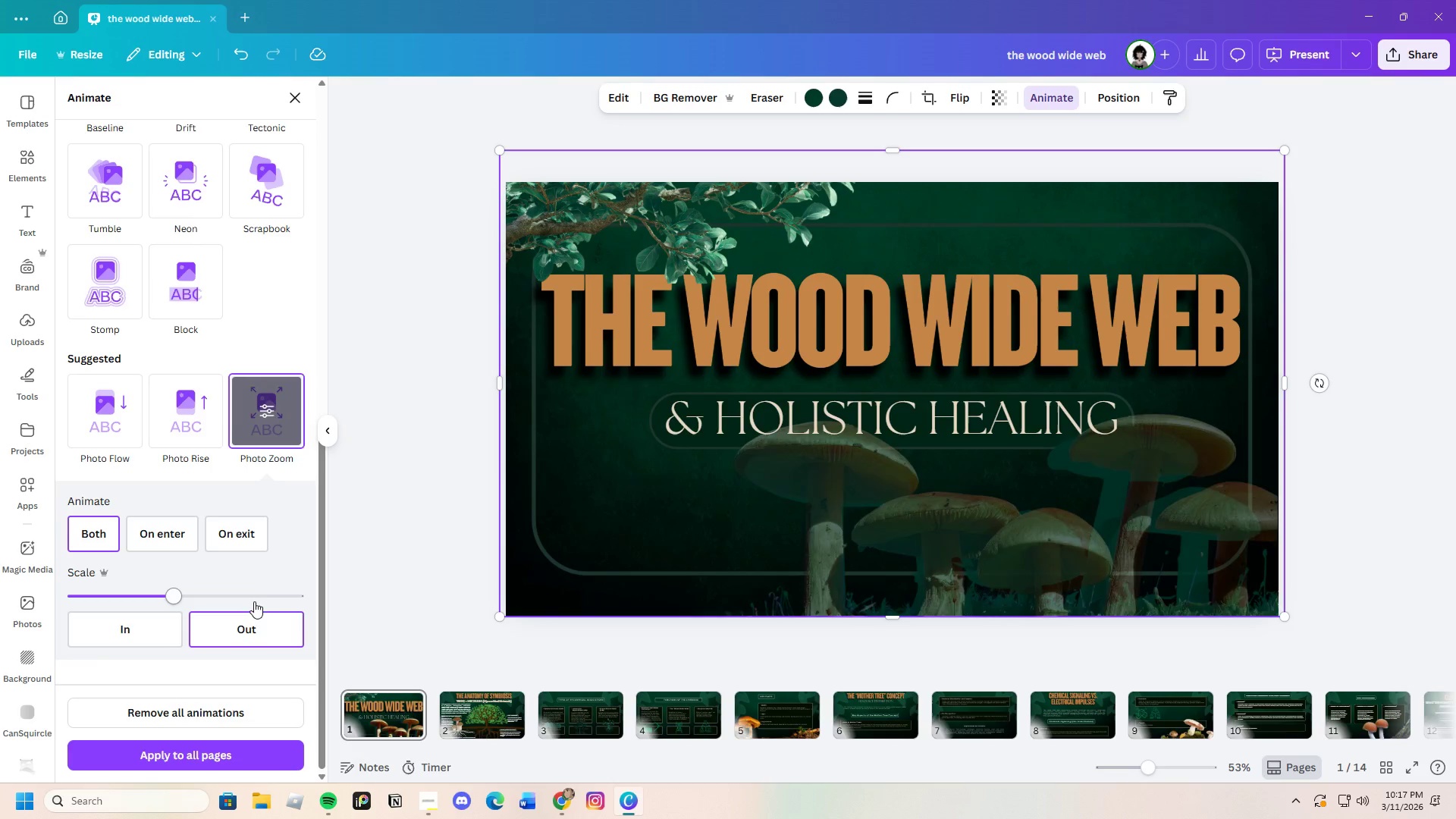 
scroll: coordinate [185, 545], scroll_direction: up, amount: 9.0
 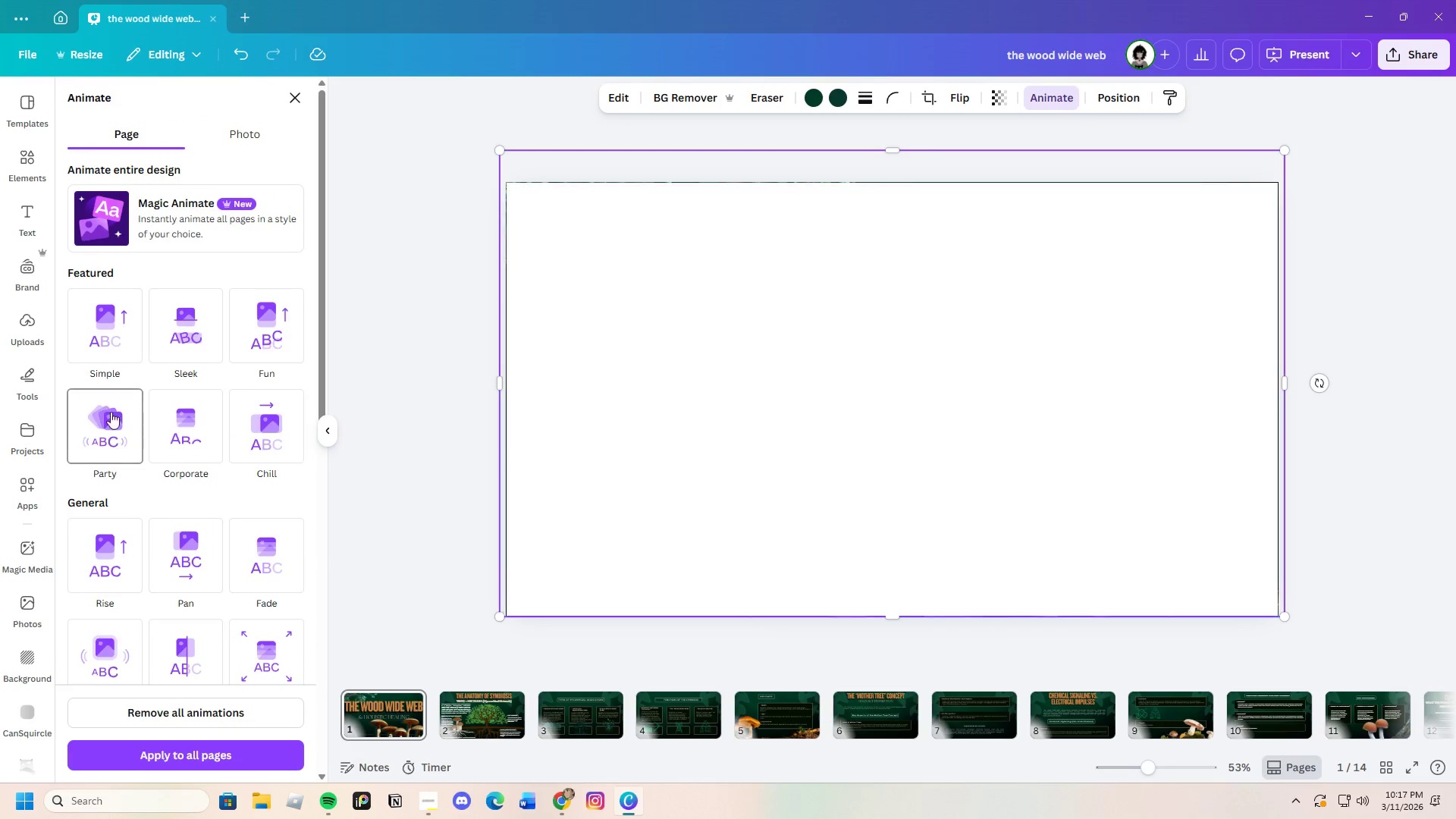 
left_click([105, 338])
 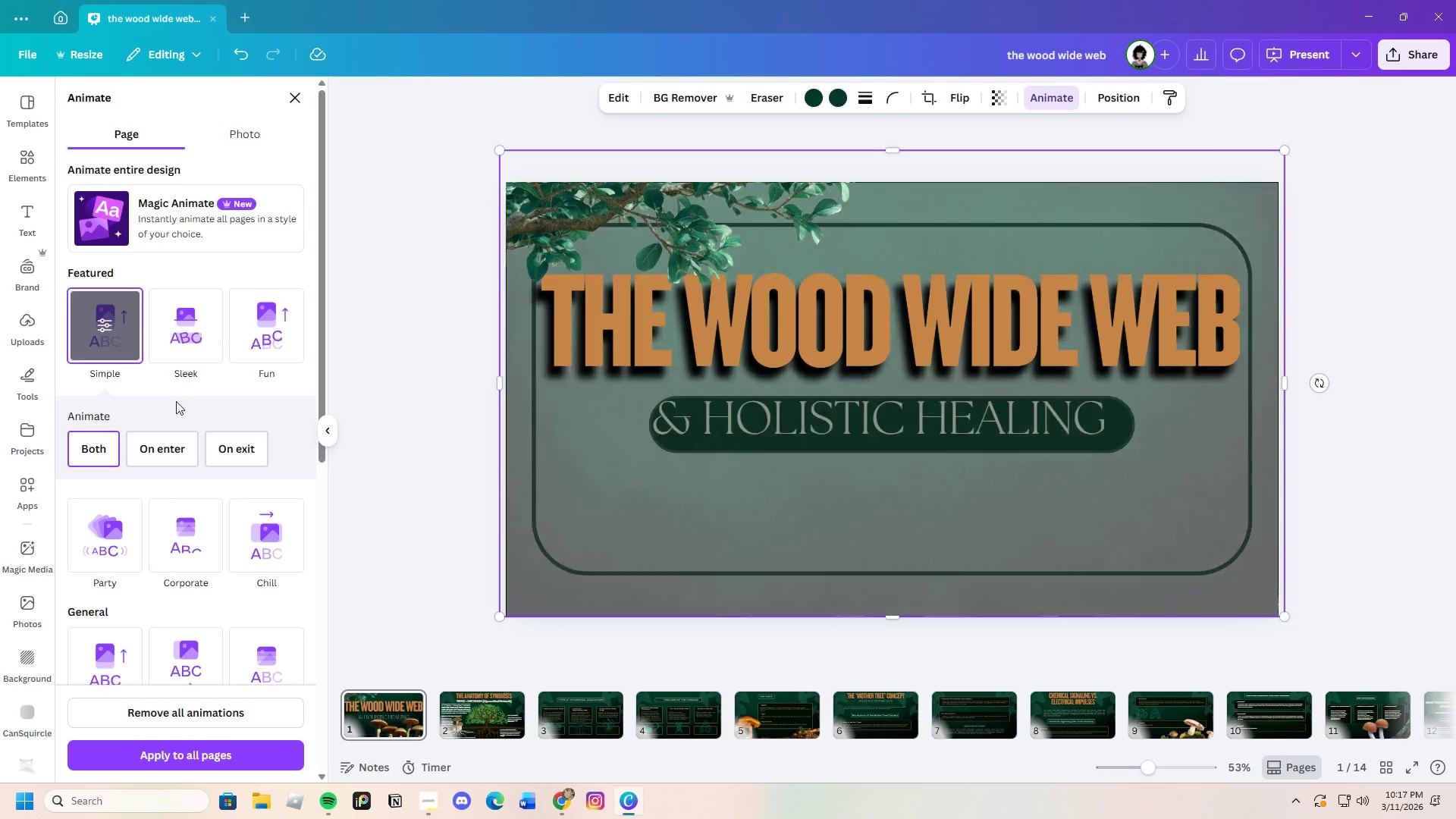 
left_click([200, 353])
 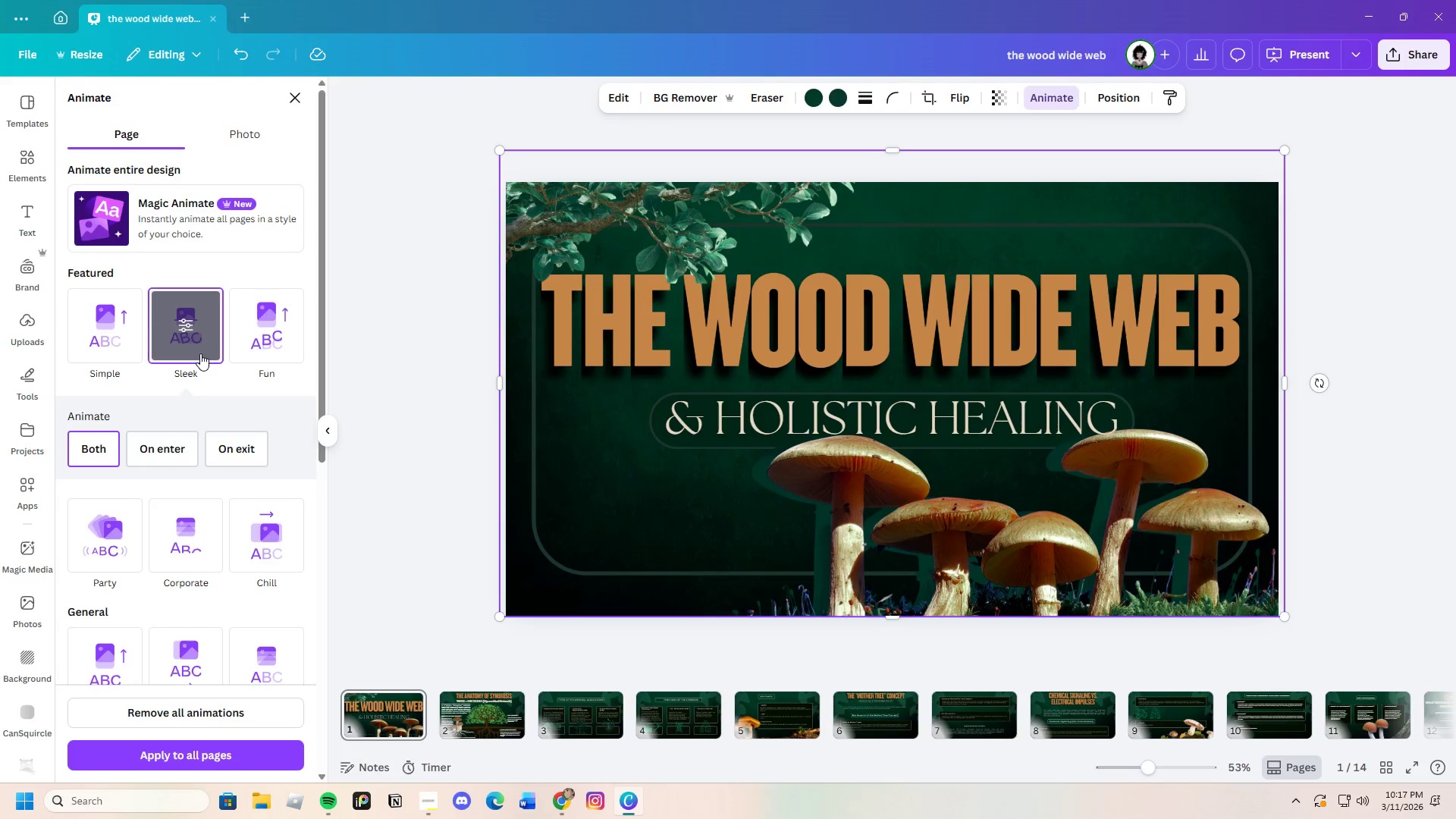 
left_click([200, 353])
 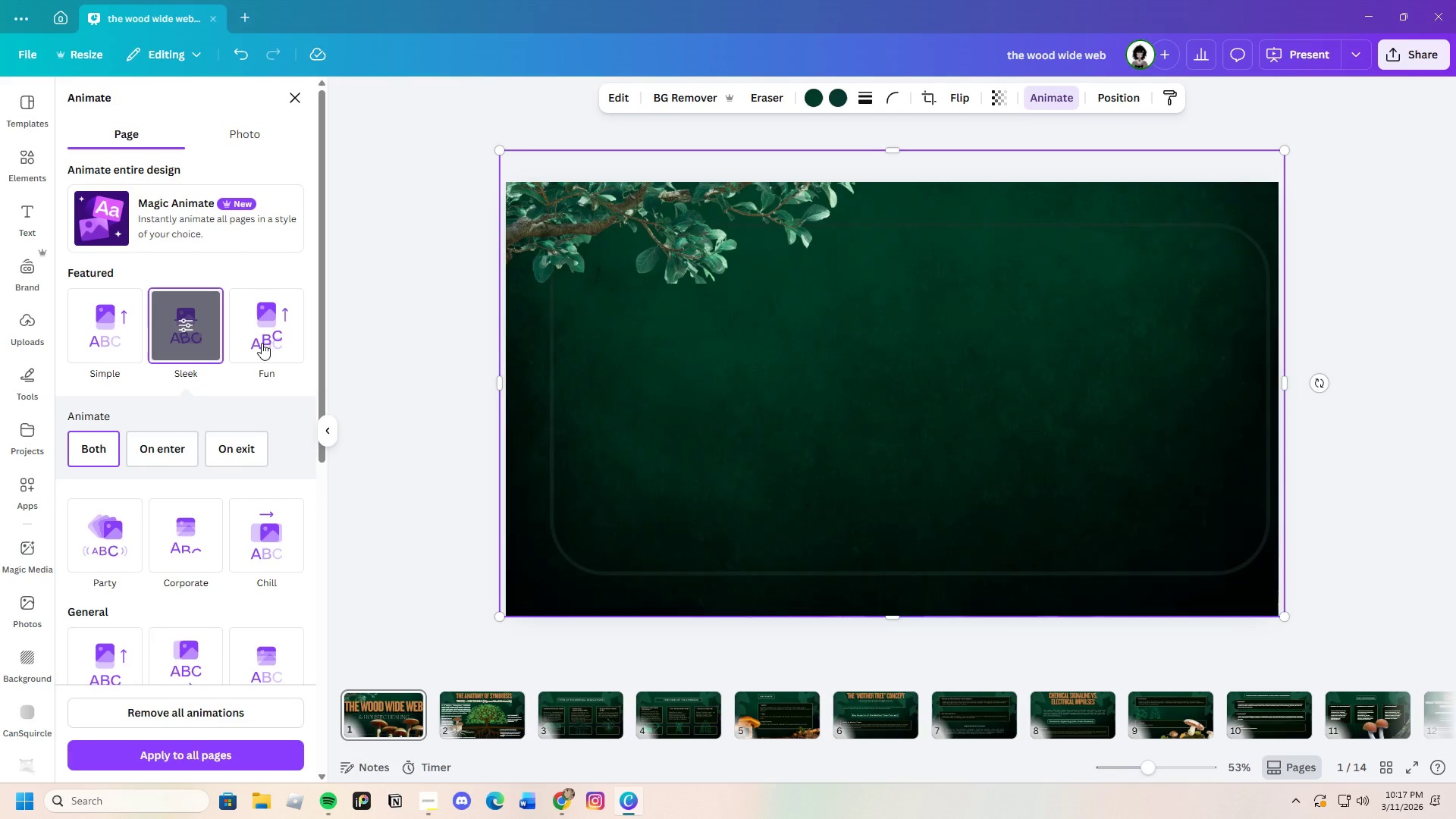 
left_click([262, 343])
 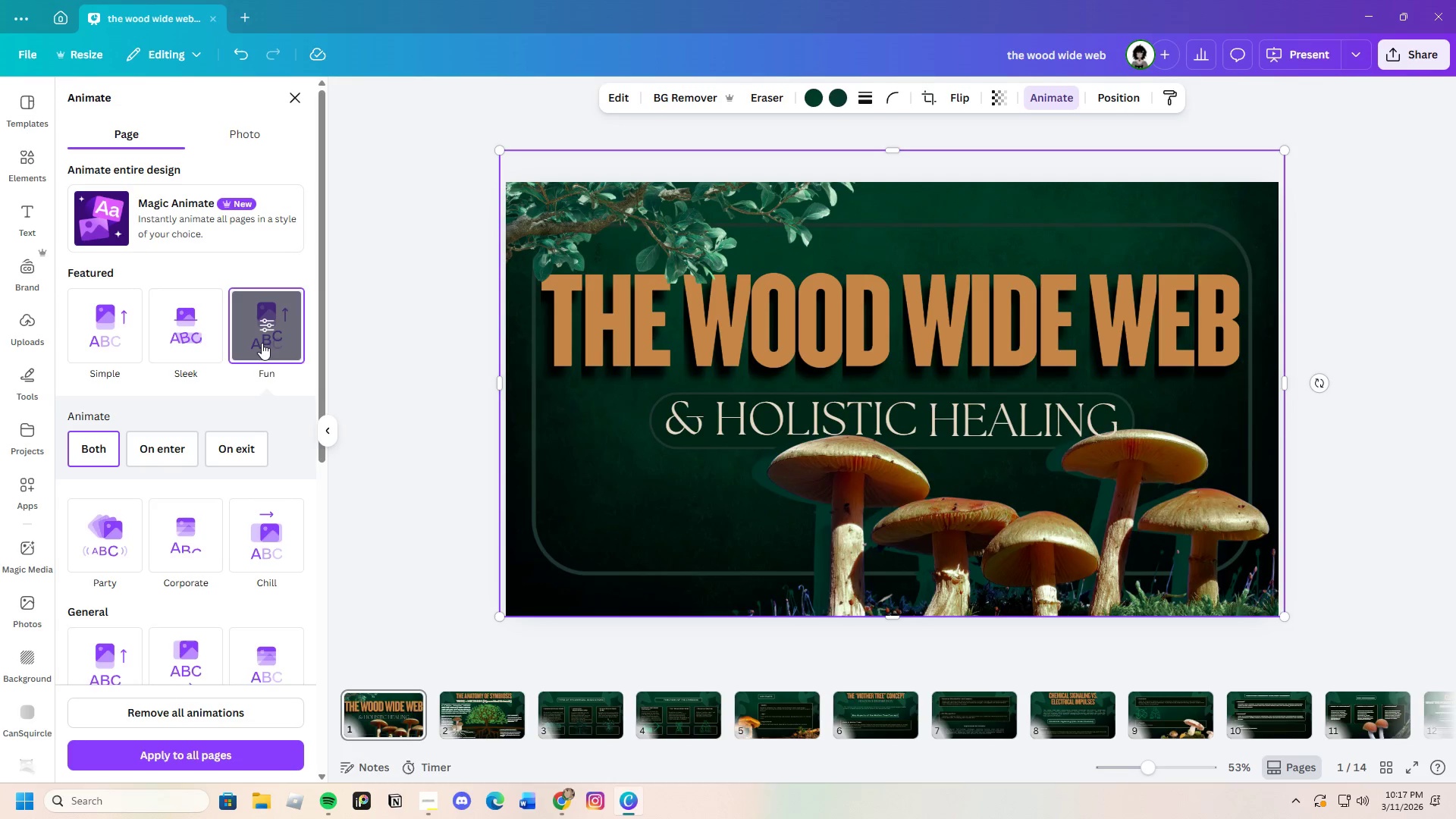 
left_click([262, 343])
 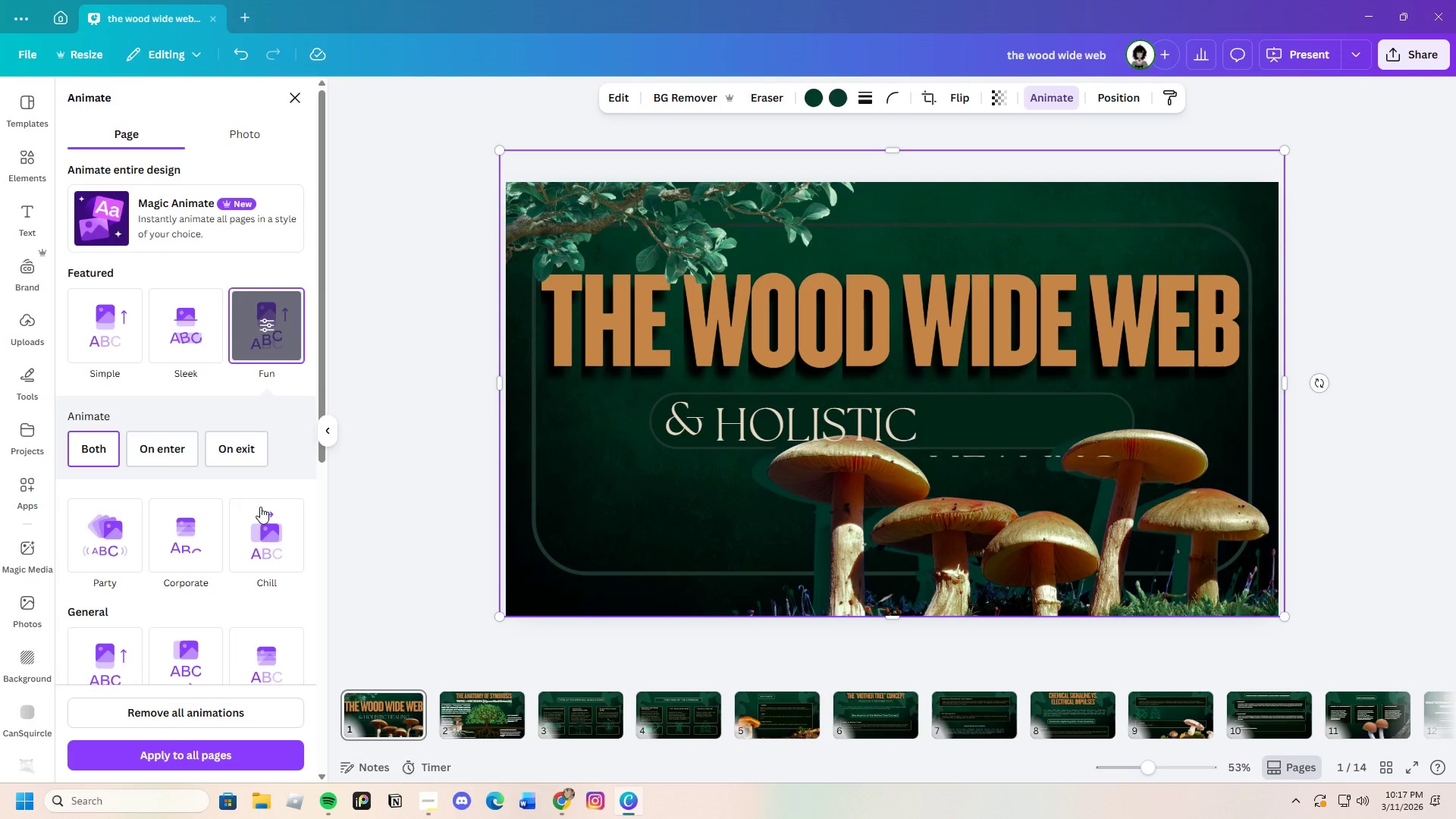 
left_click([261, 534])
 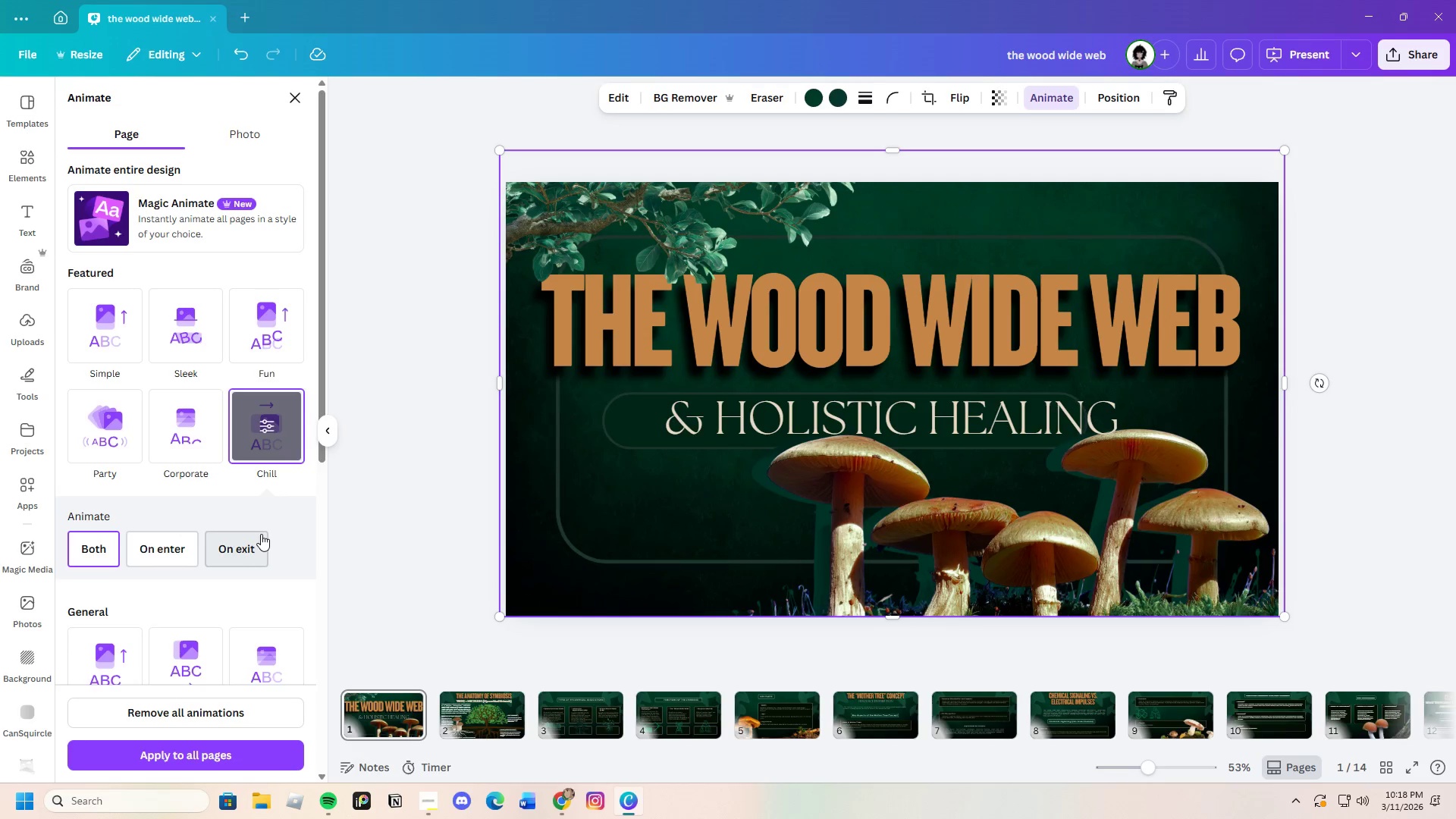 
left_click([261, 534])
 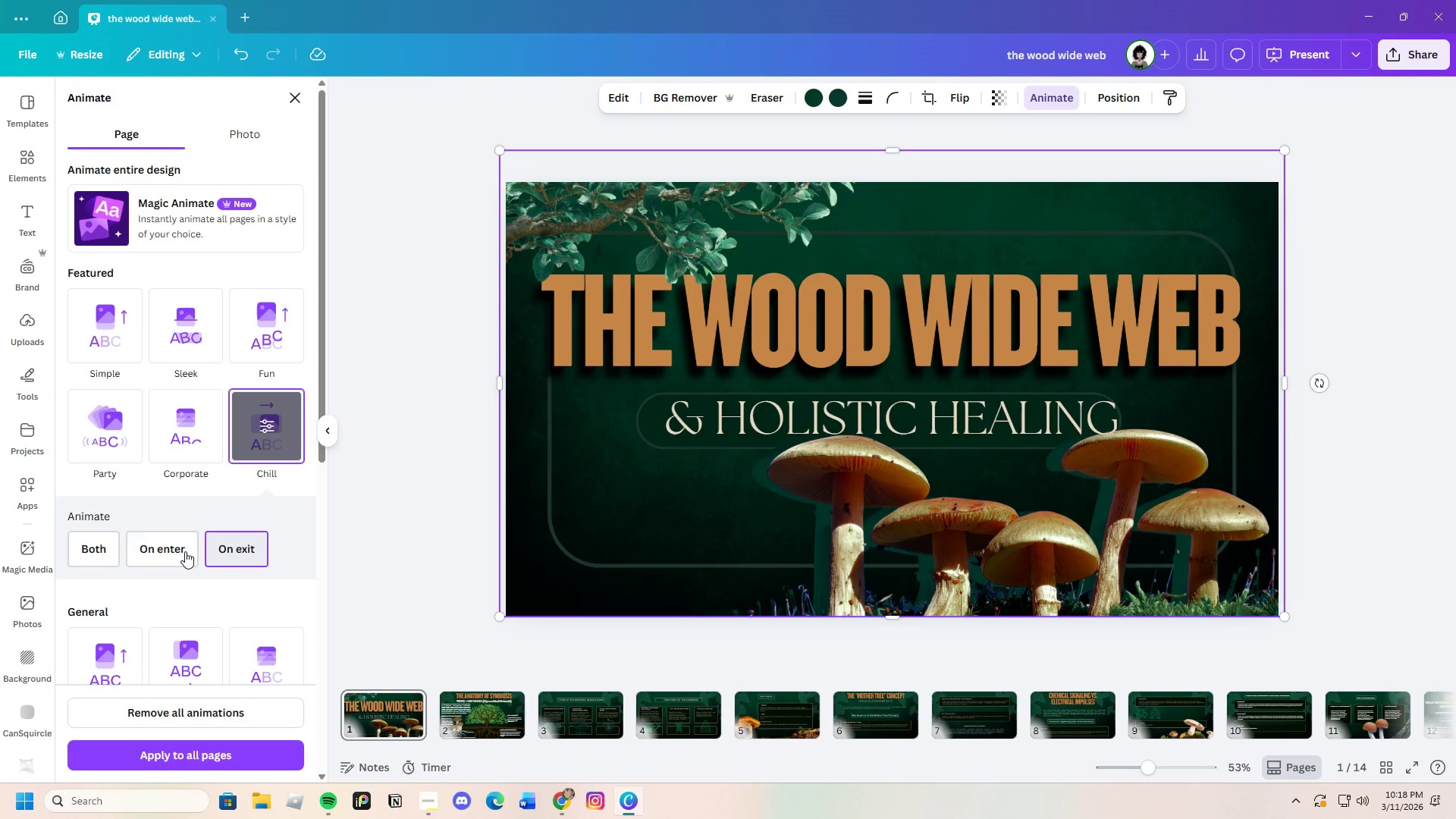 
left_click([105, 554])
 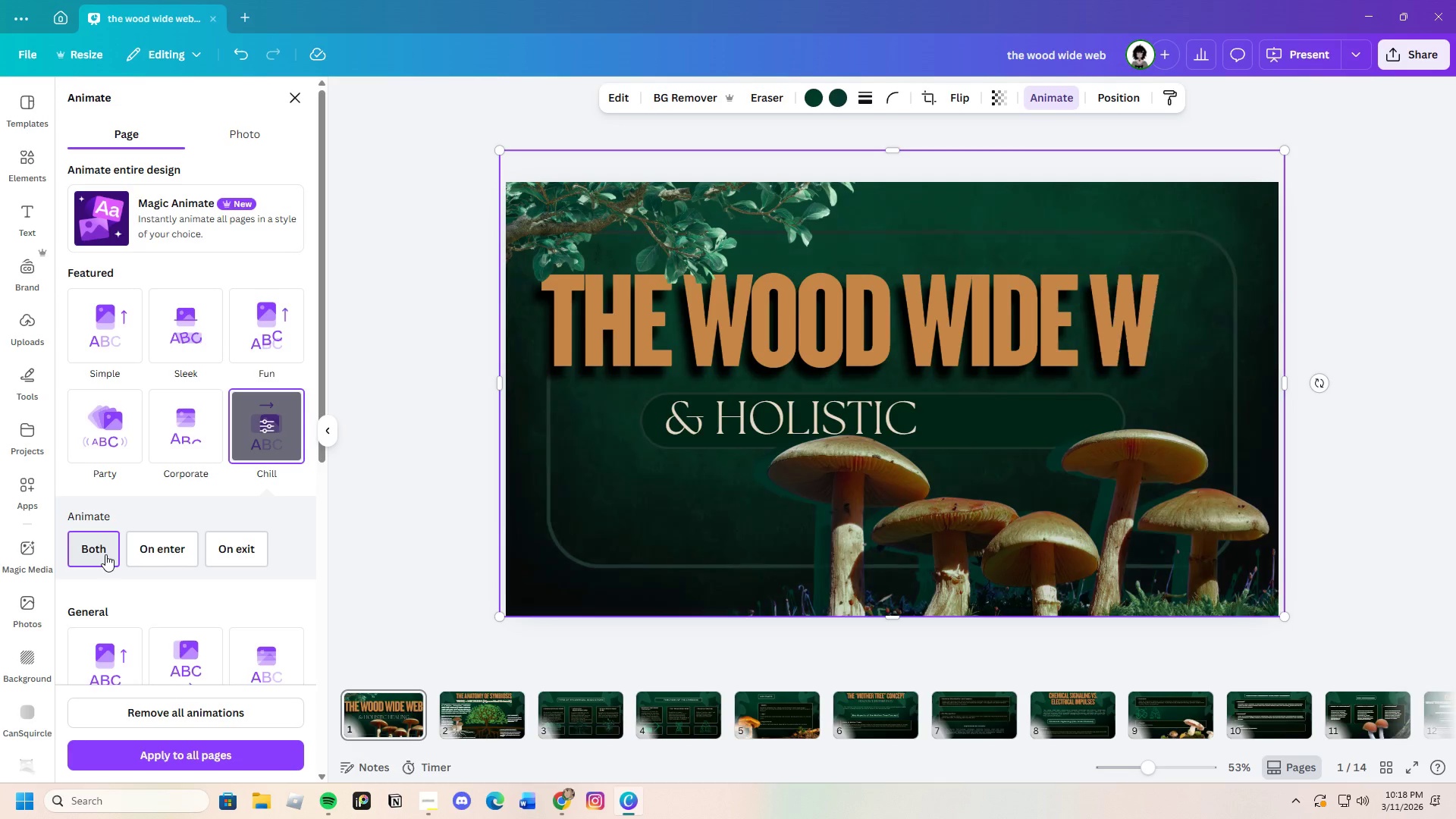 
left_click([105, 554])
 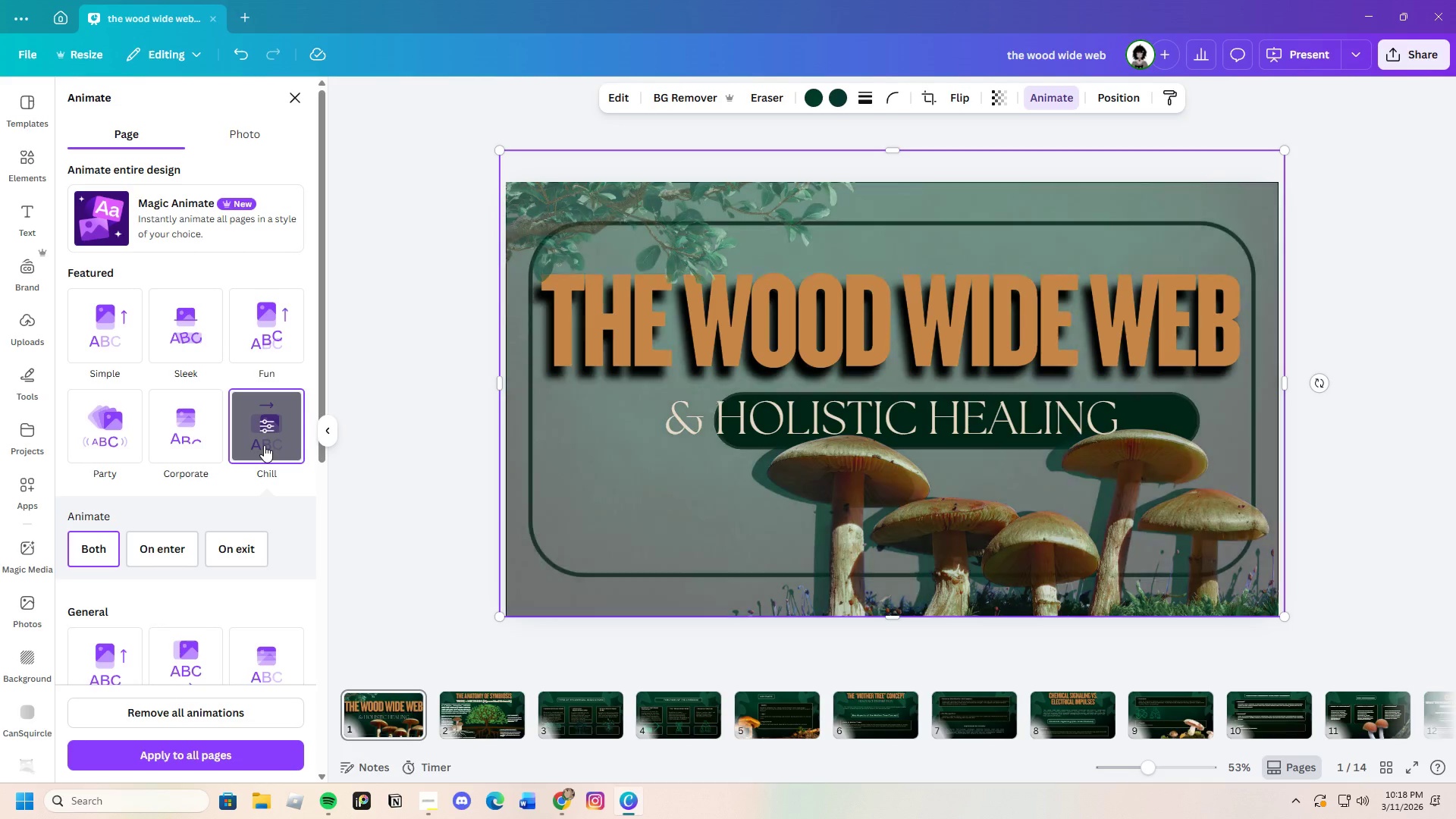 
wait(6.95)
 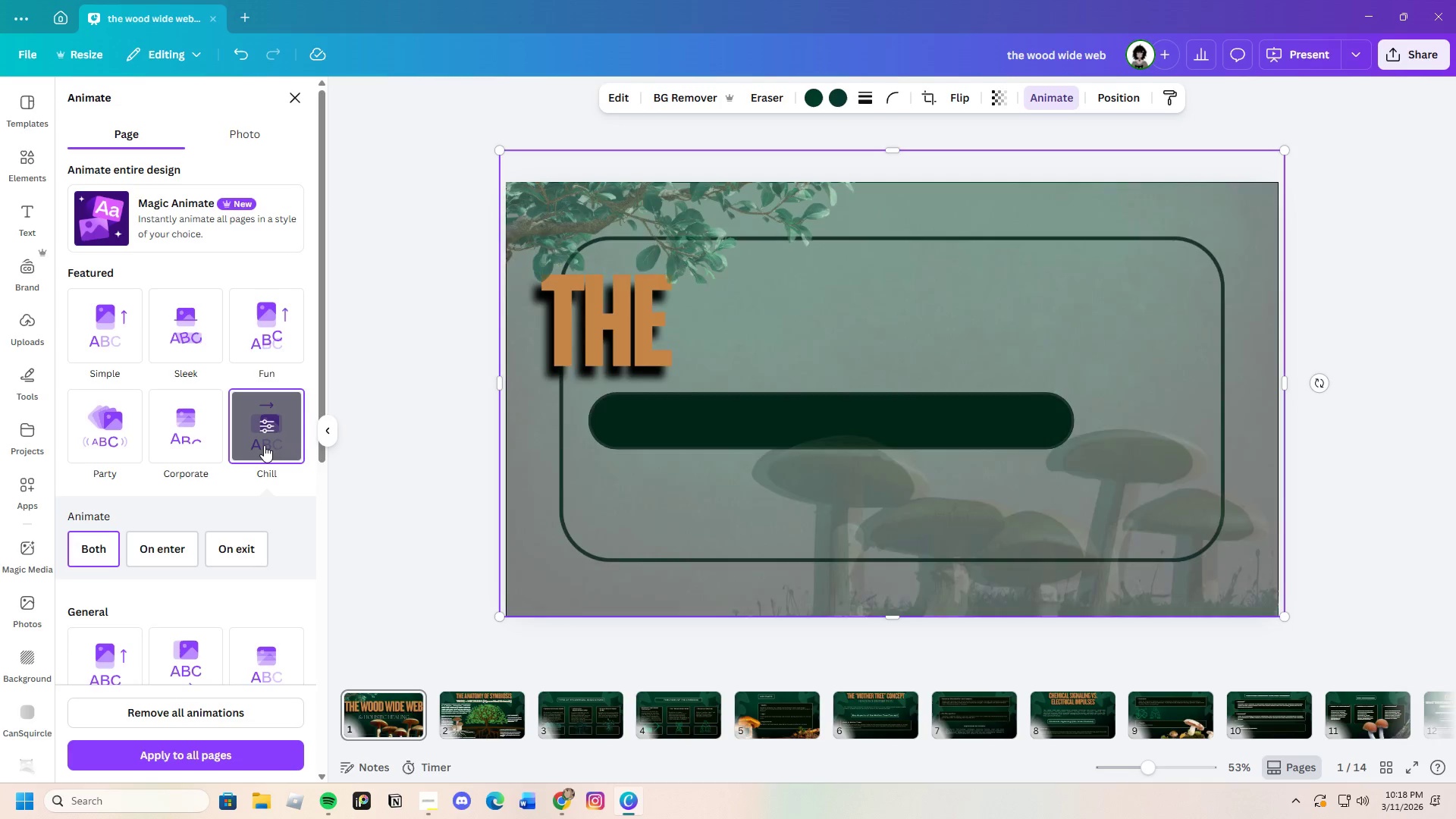 
left_click([264, 445])
 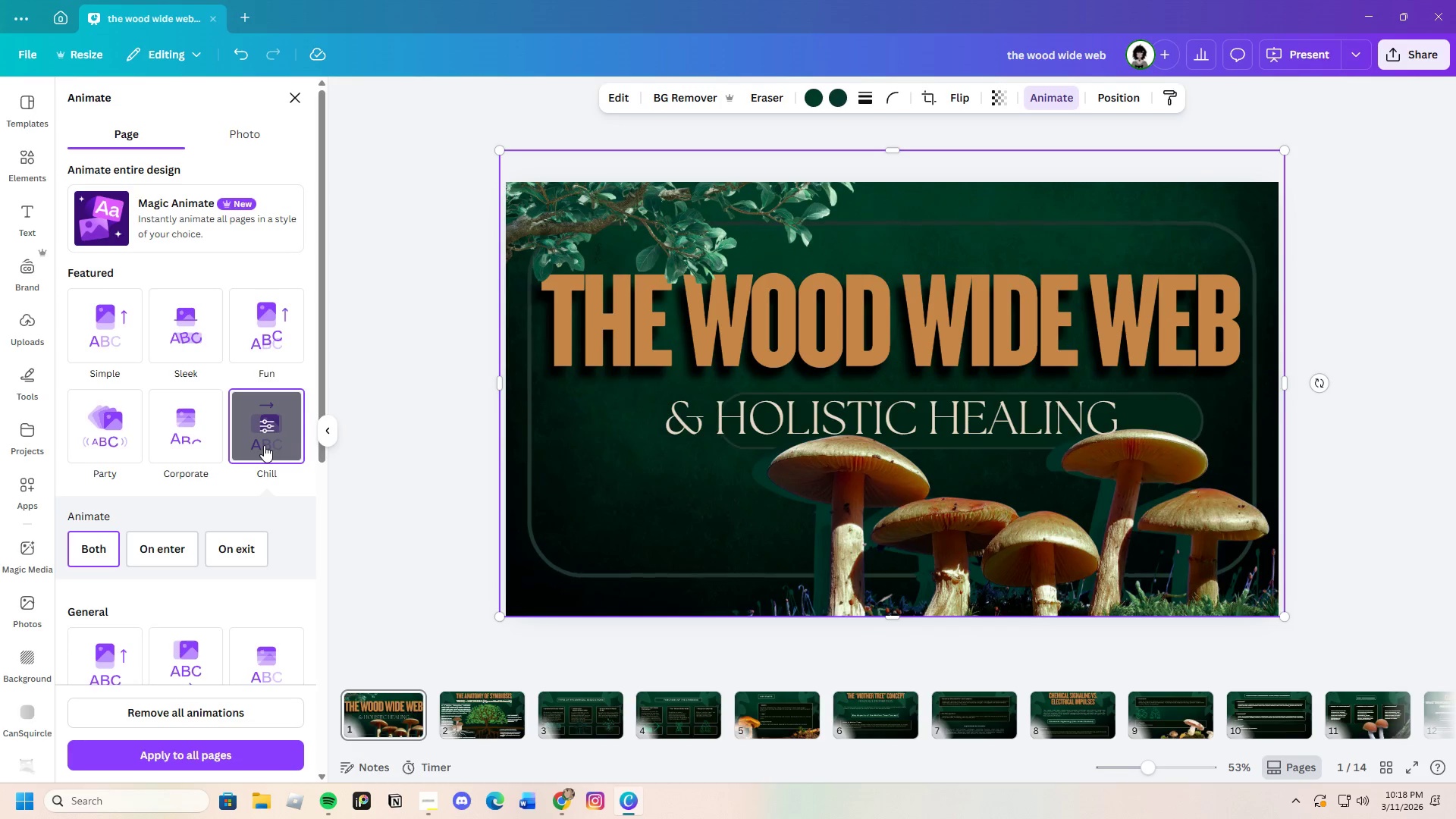 
wait(6.05)
 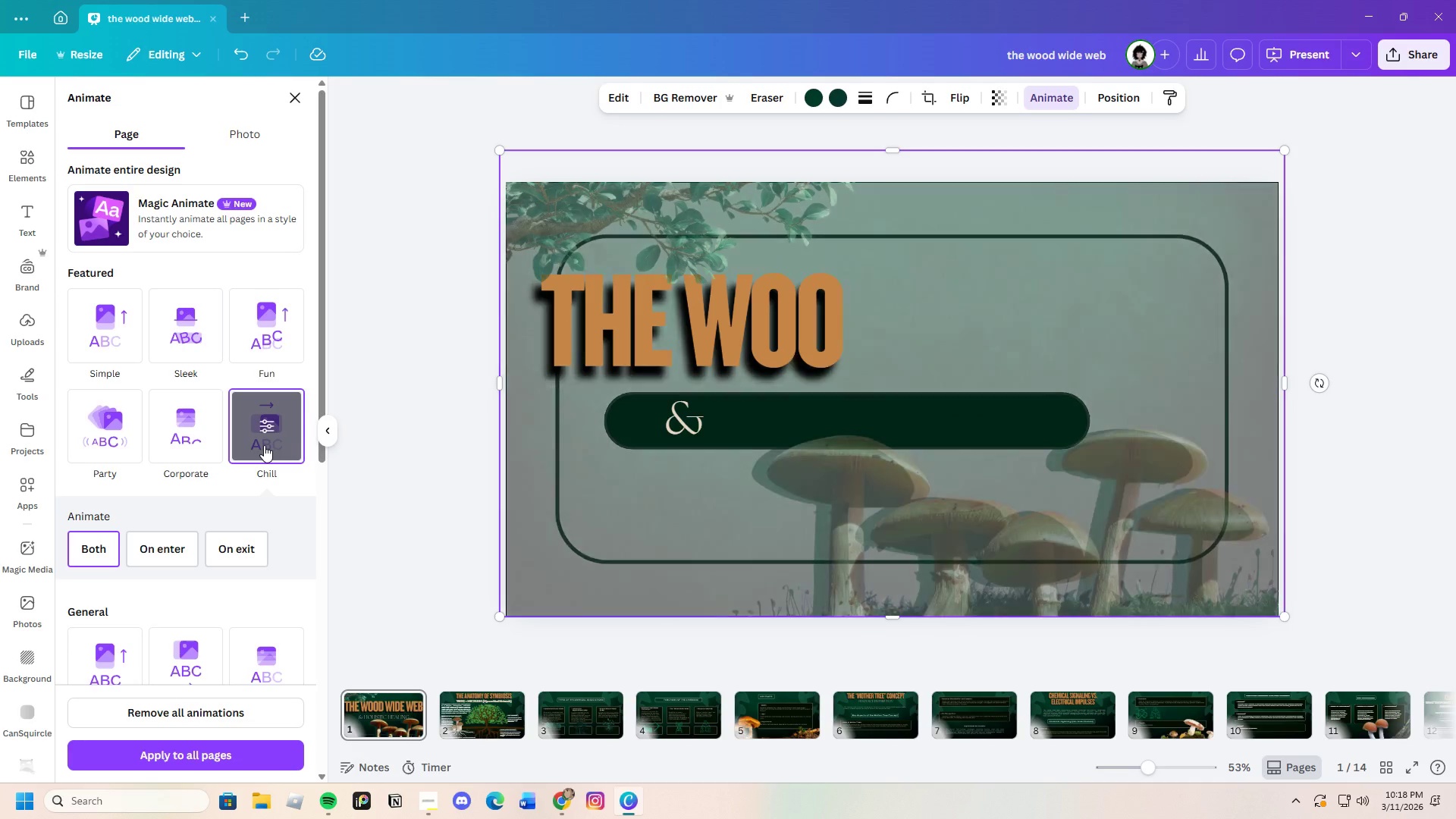 
left_click([473, 720])
 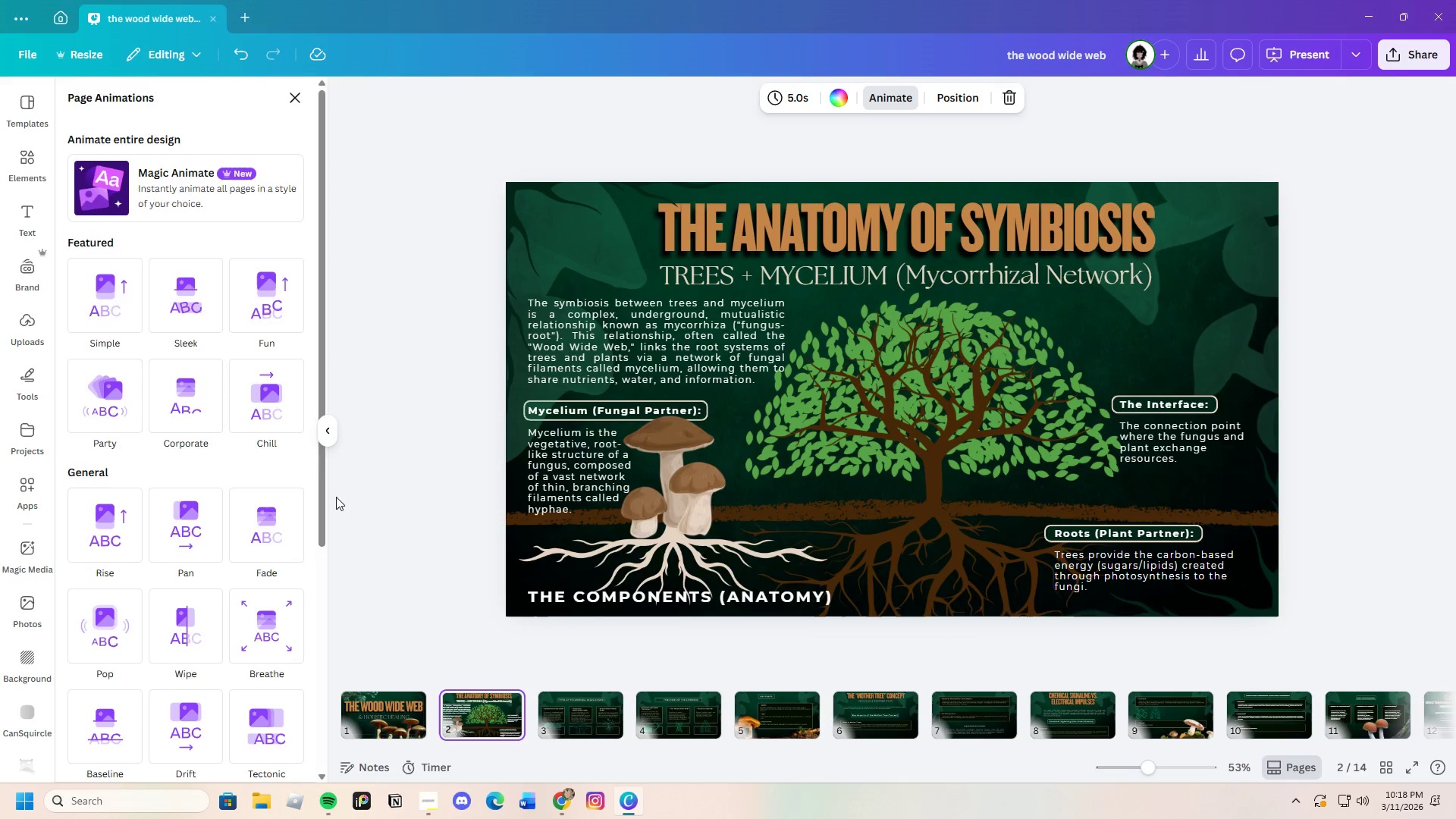 
left_click([271, 413])
 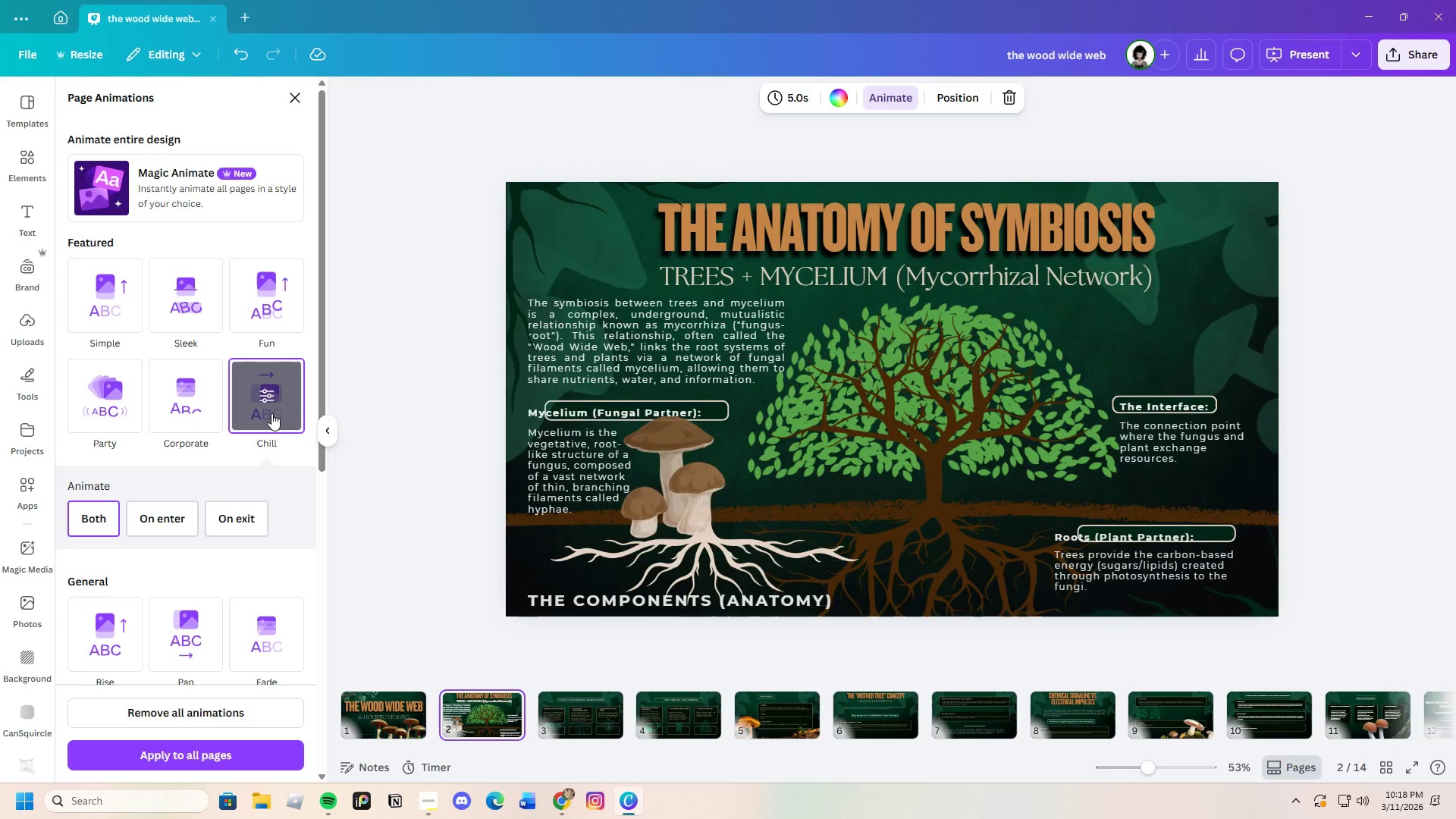 
wait(8.64)
 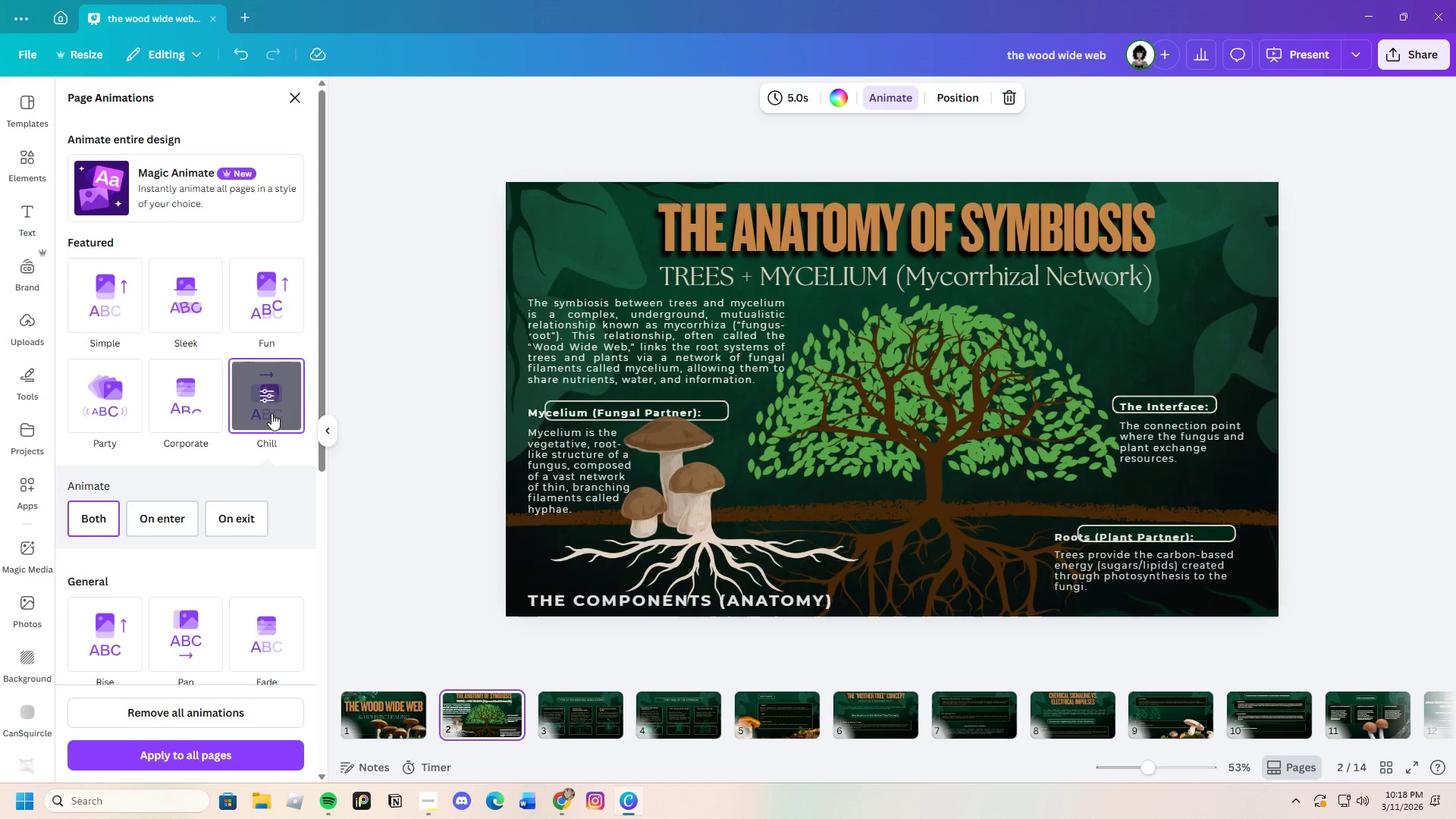 
left_click([585, 714])
 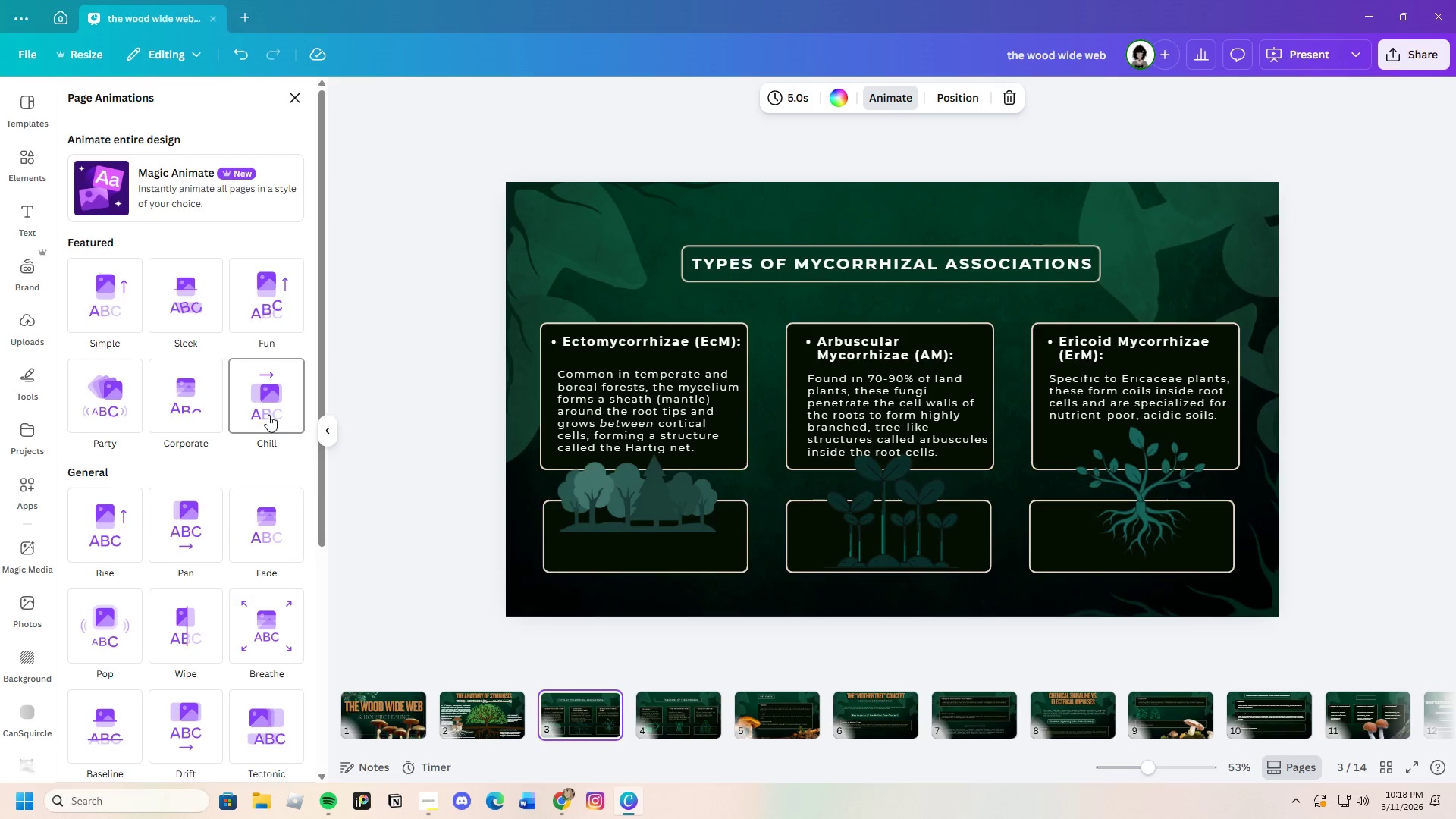 
left_click([268, 415])
 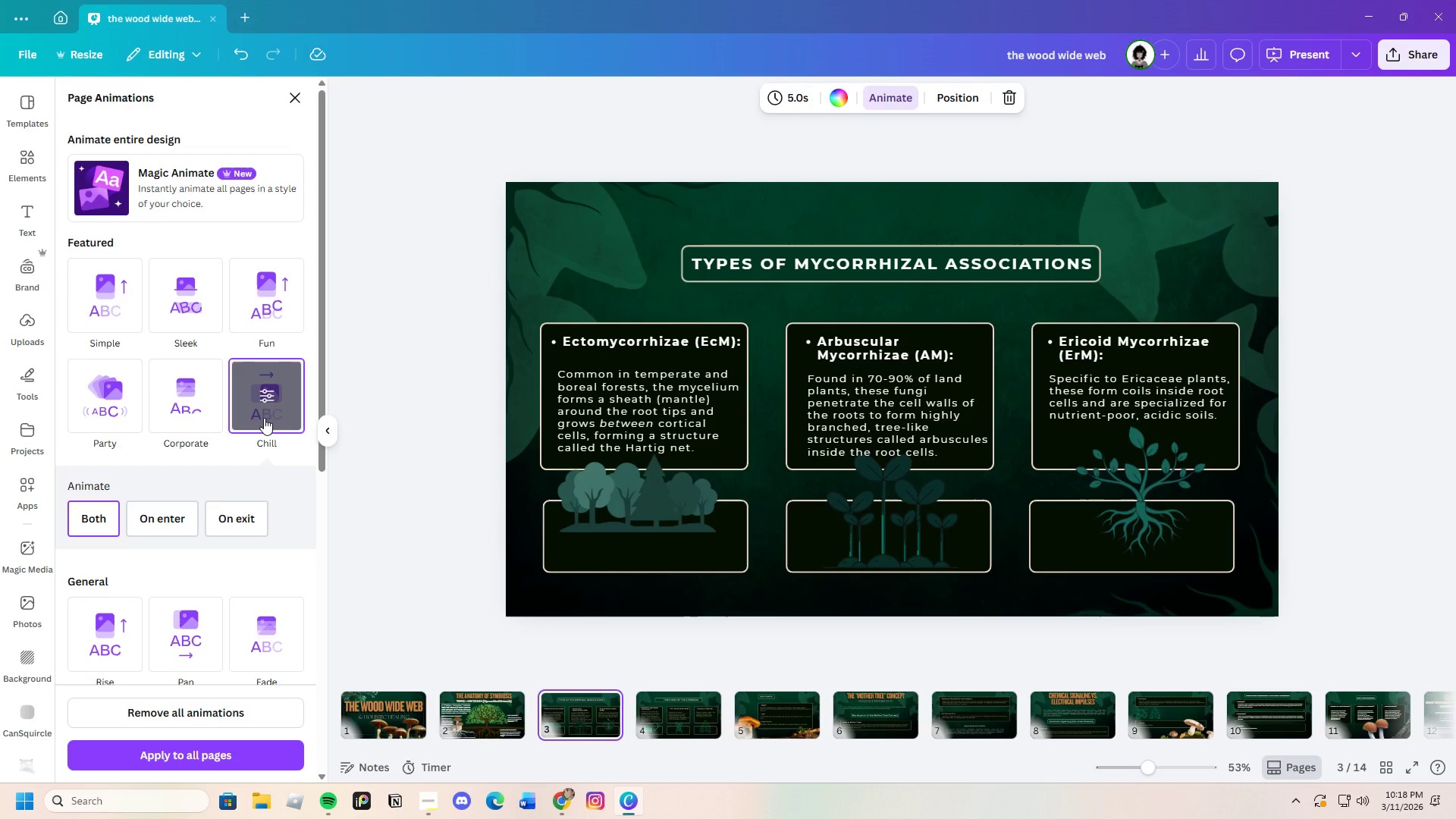 
wait(7.11)
 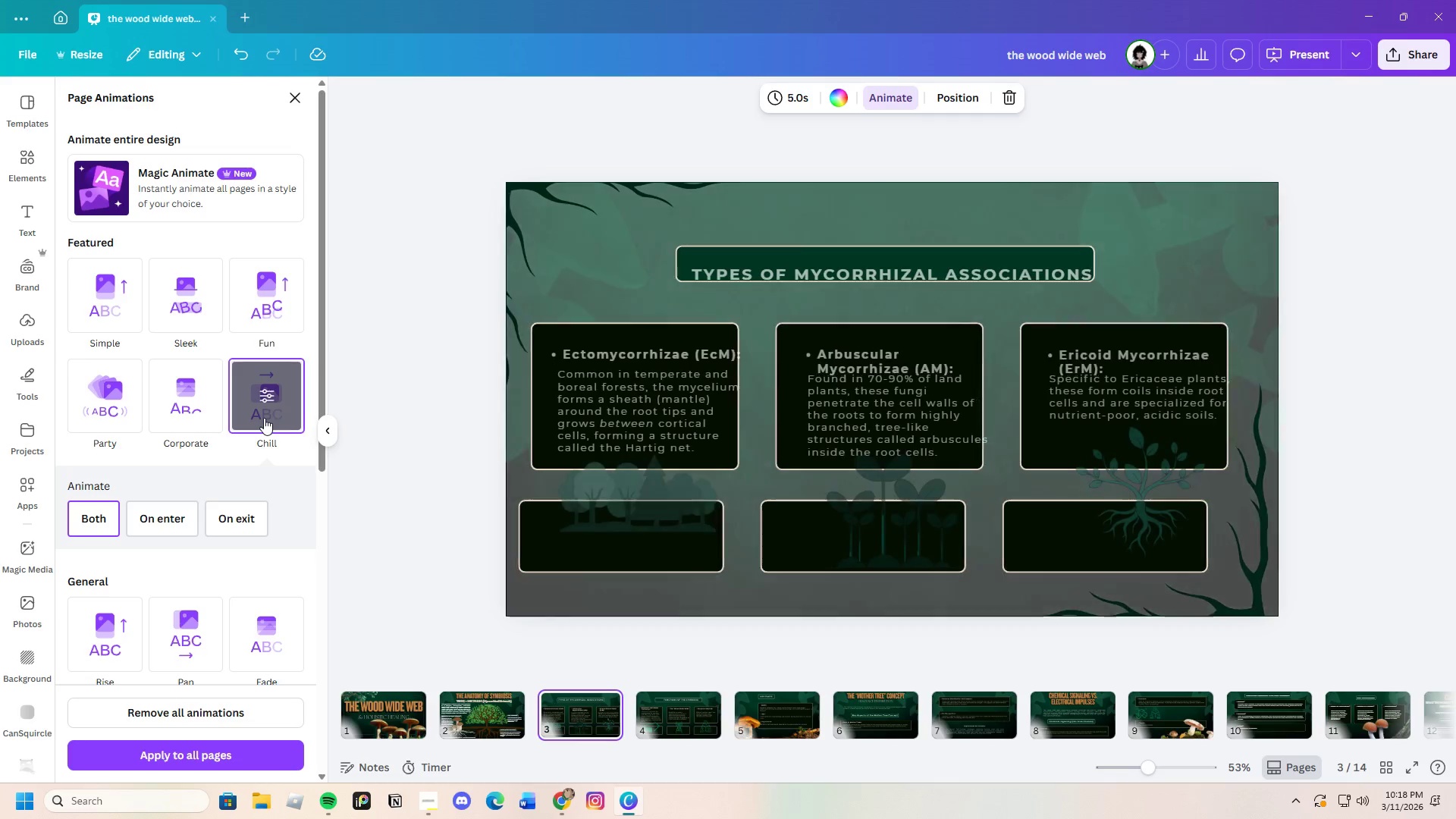 
left_click([686, 720])
 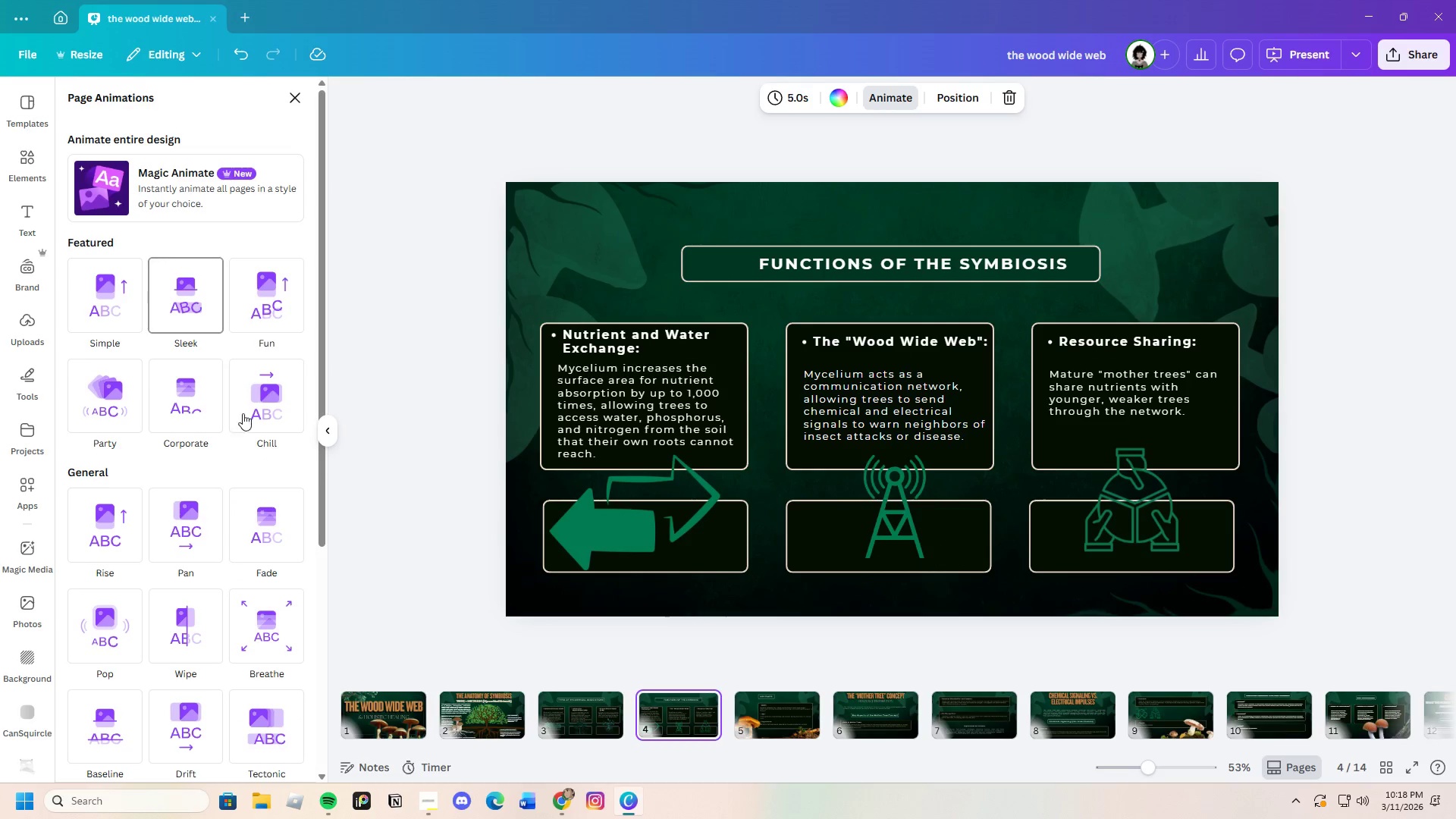 
left_click([262, 421])
 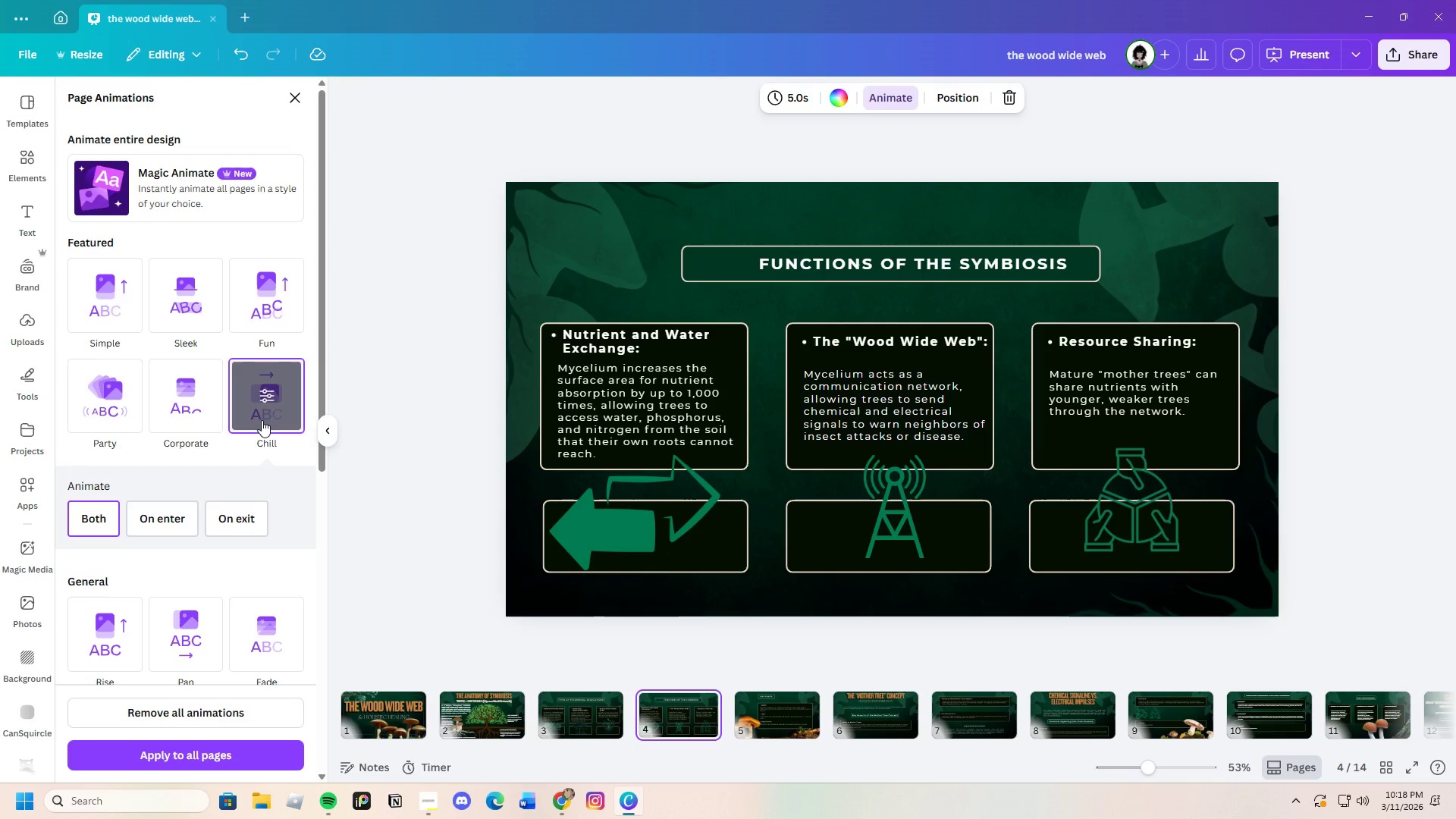 
wait(7.23)
 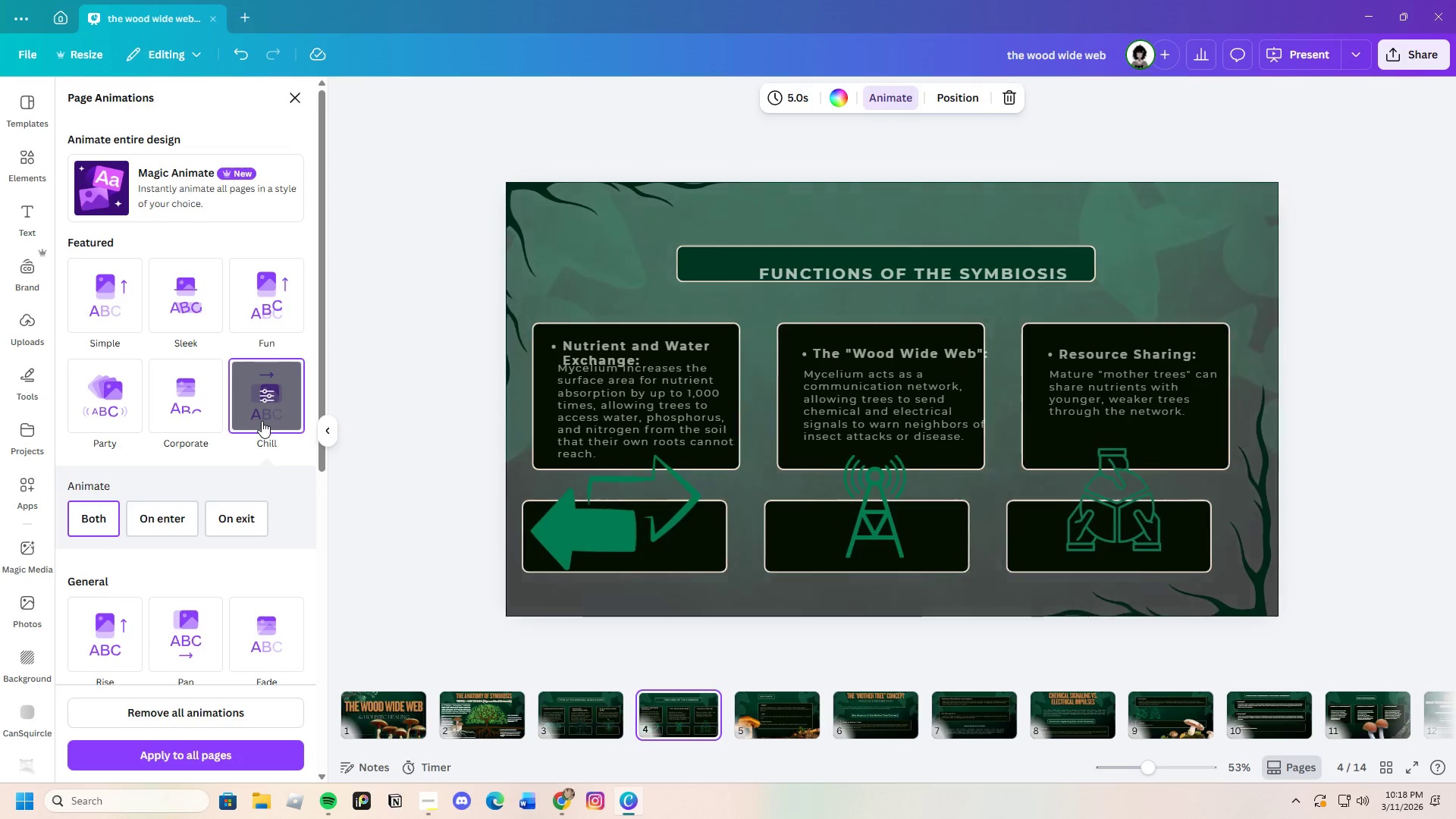 
left_click([764, 700])
 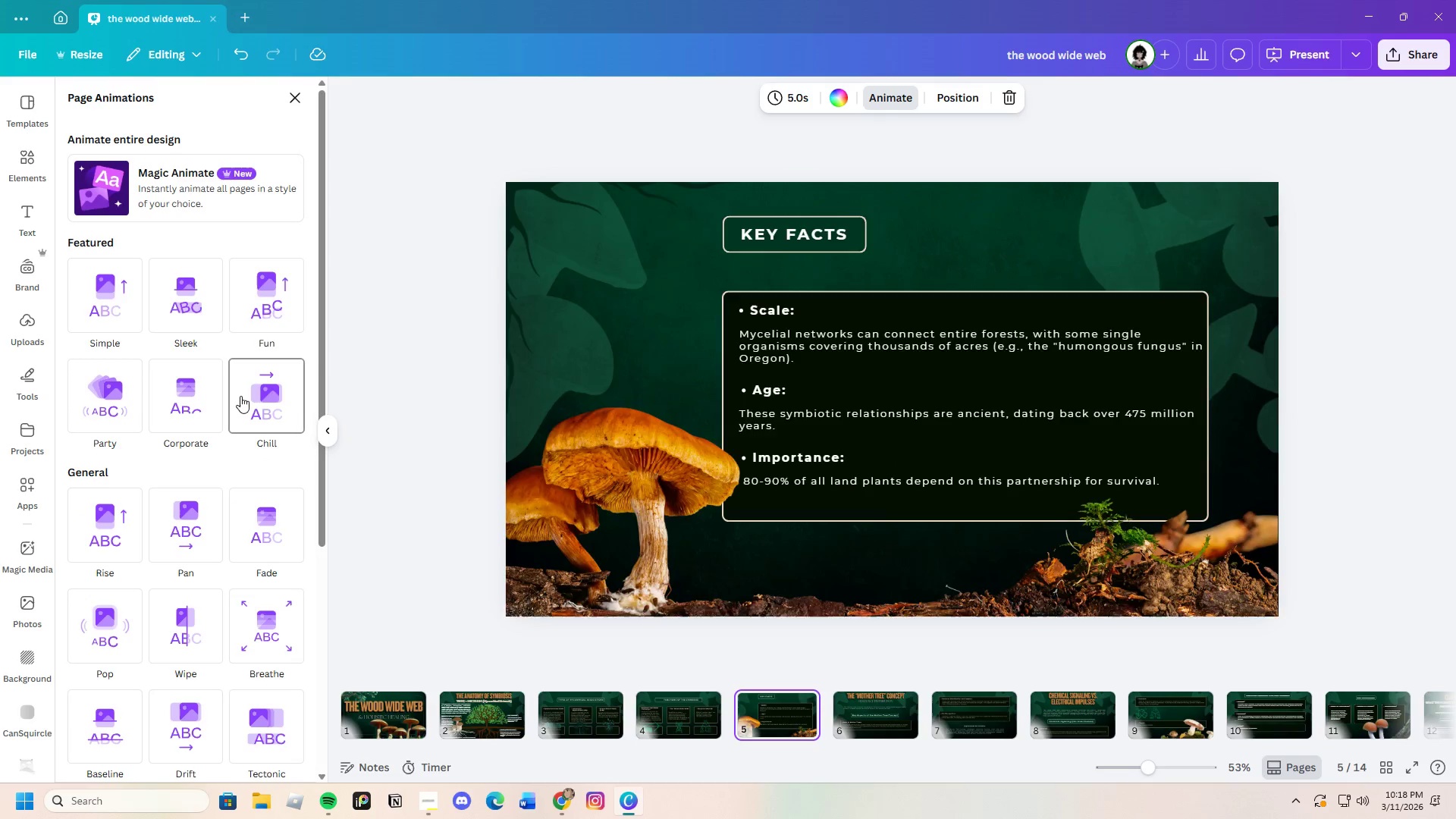 
left_click([242, 394])
 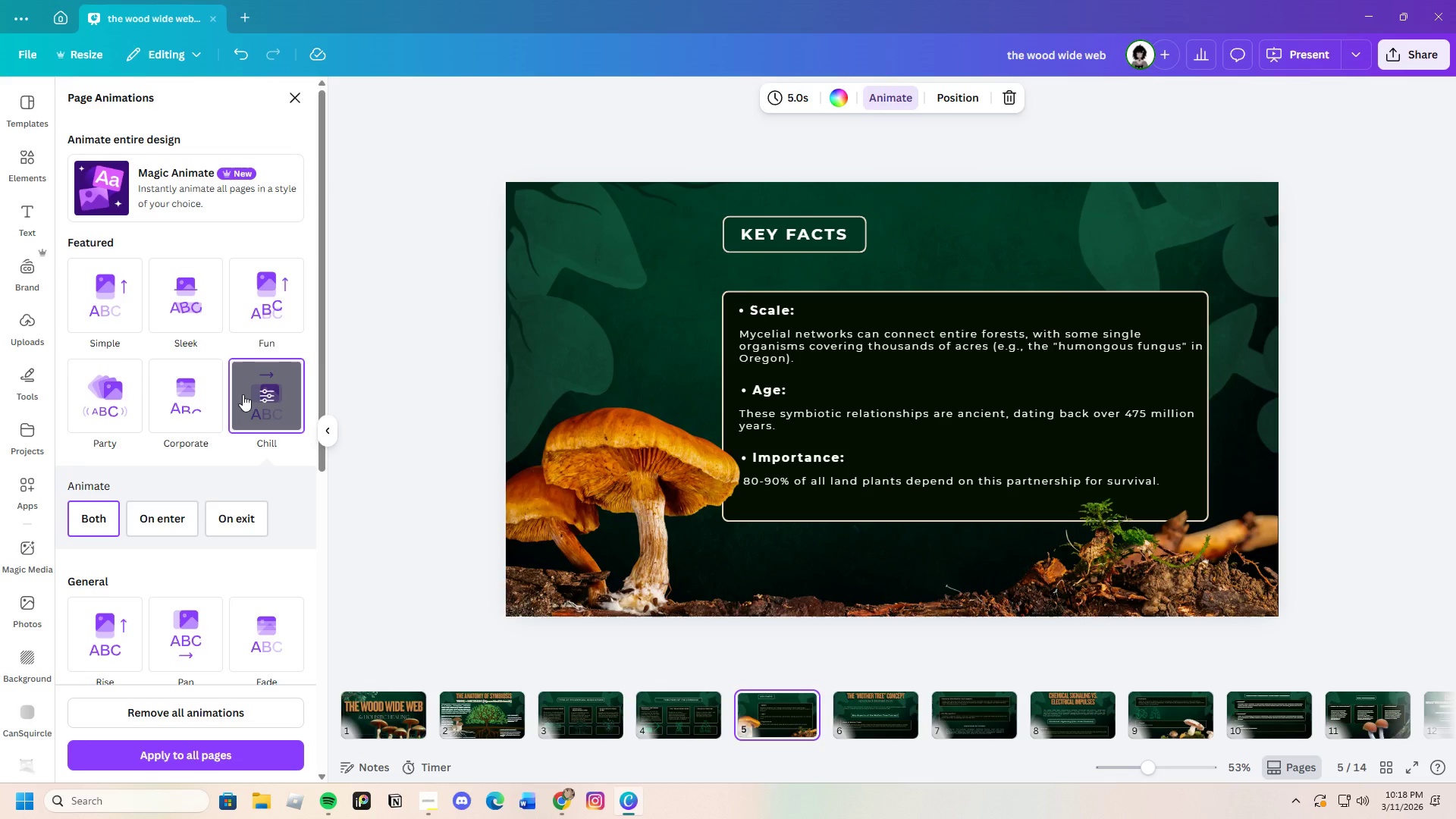 
wait(7.69)
 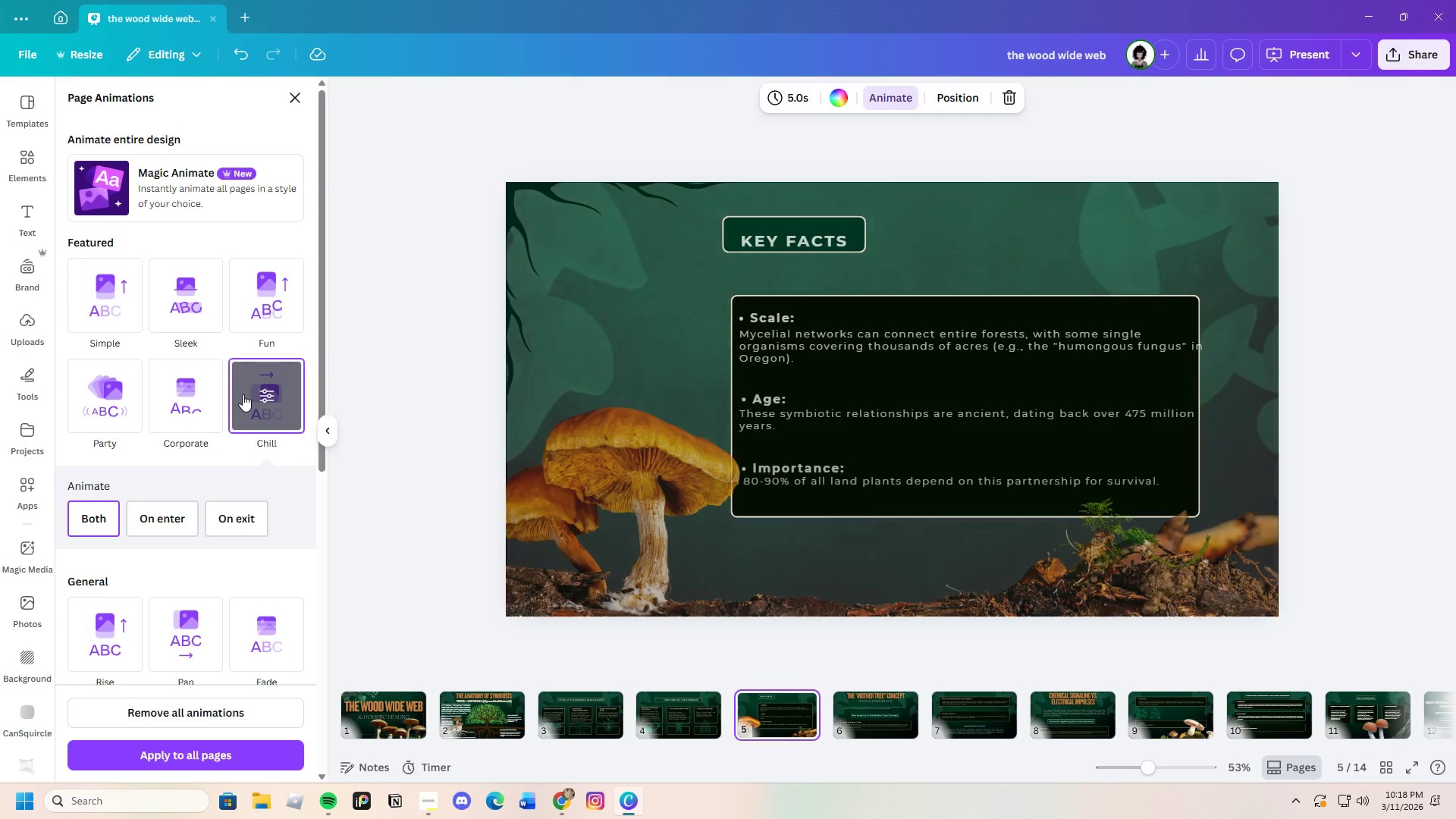 
left_click([283, 411])
 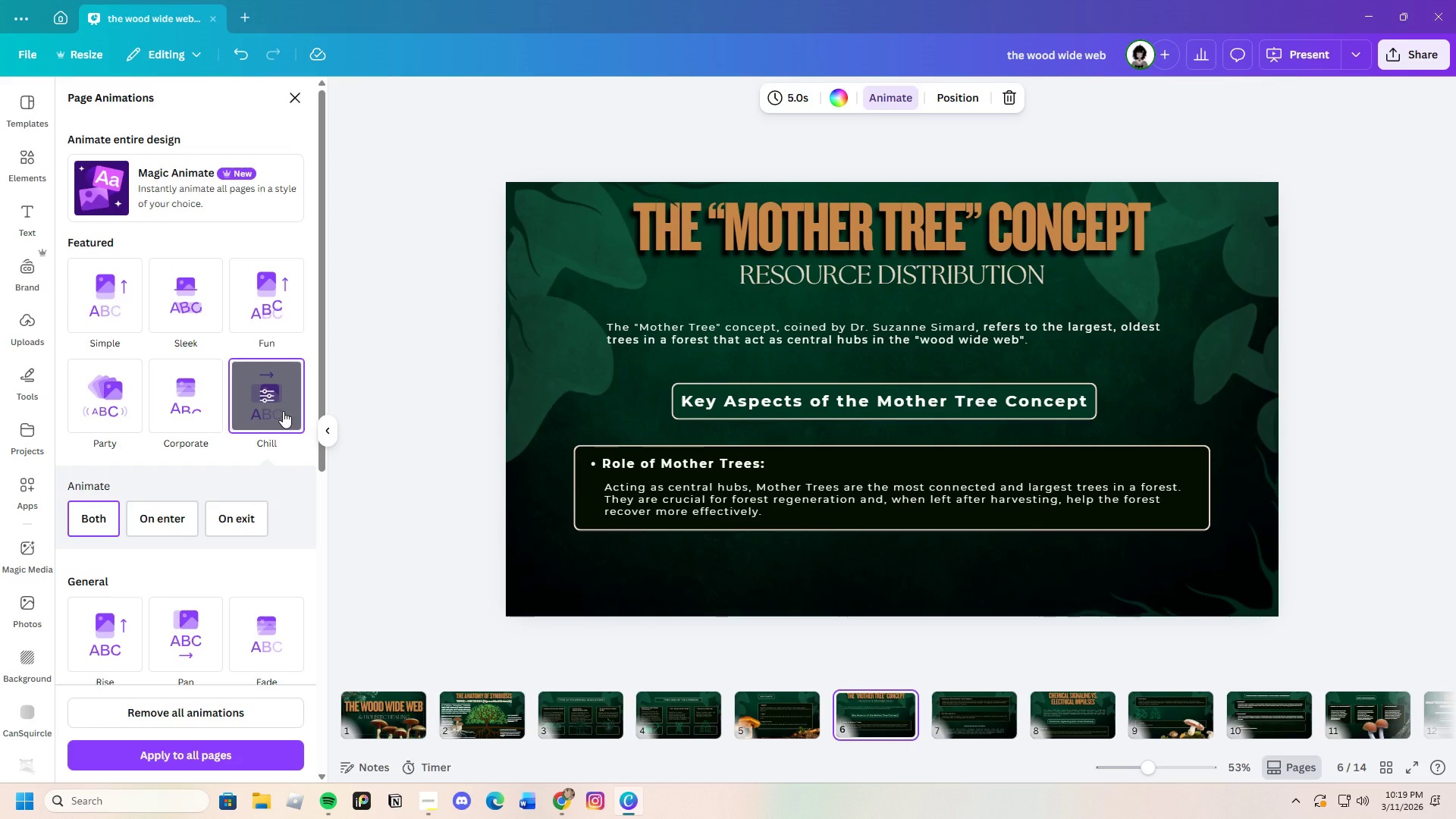 
wait(13.38)
 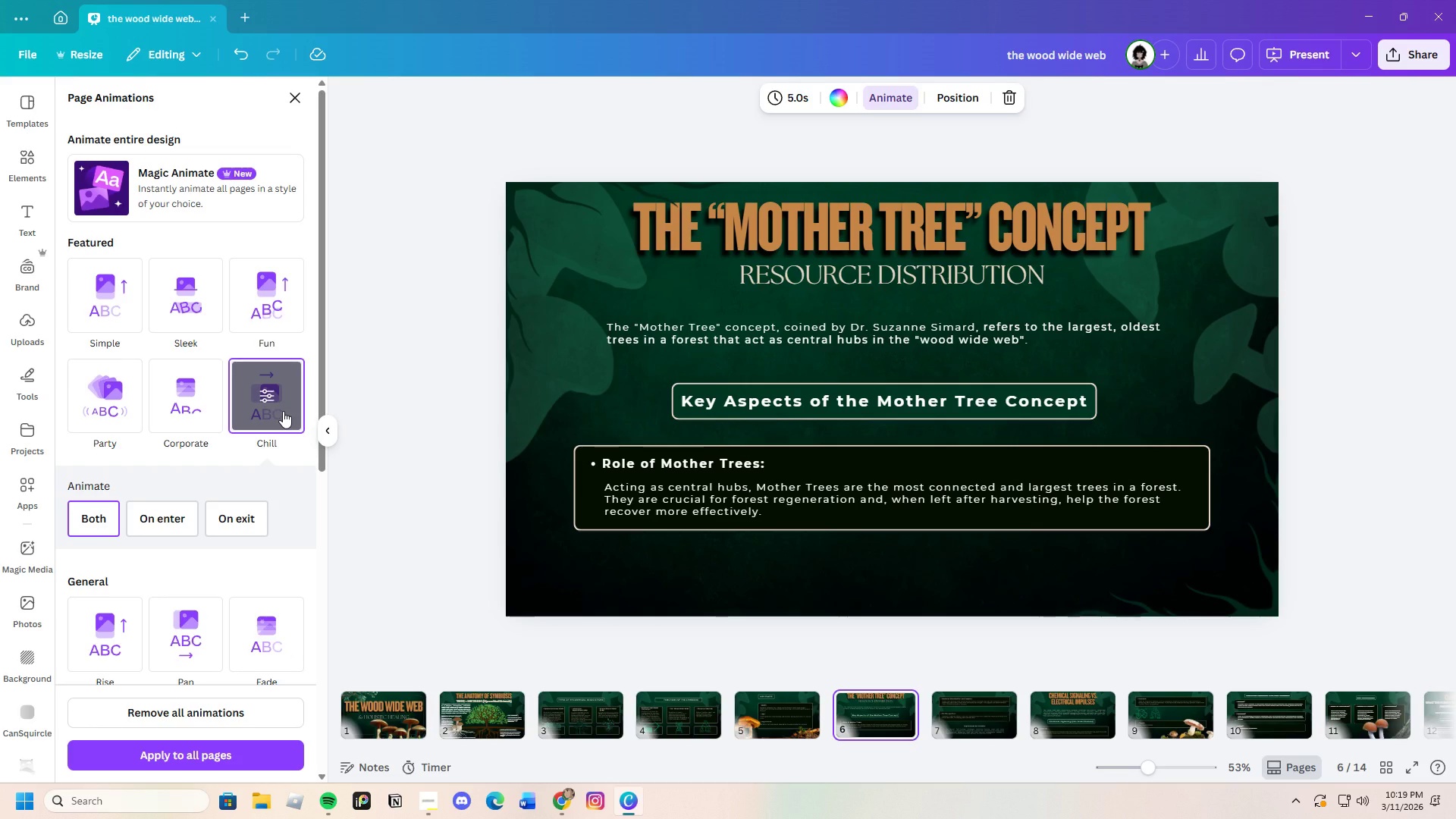 
left_click([962, 717])
 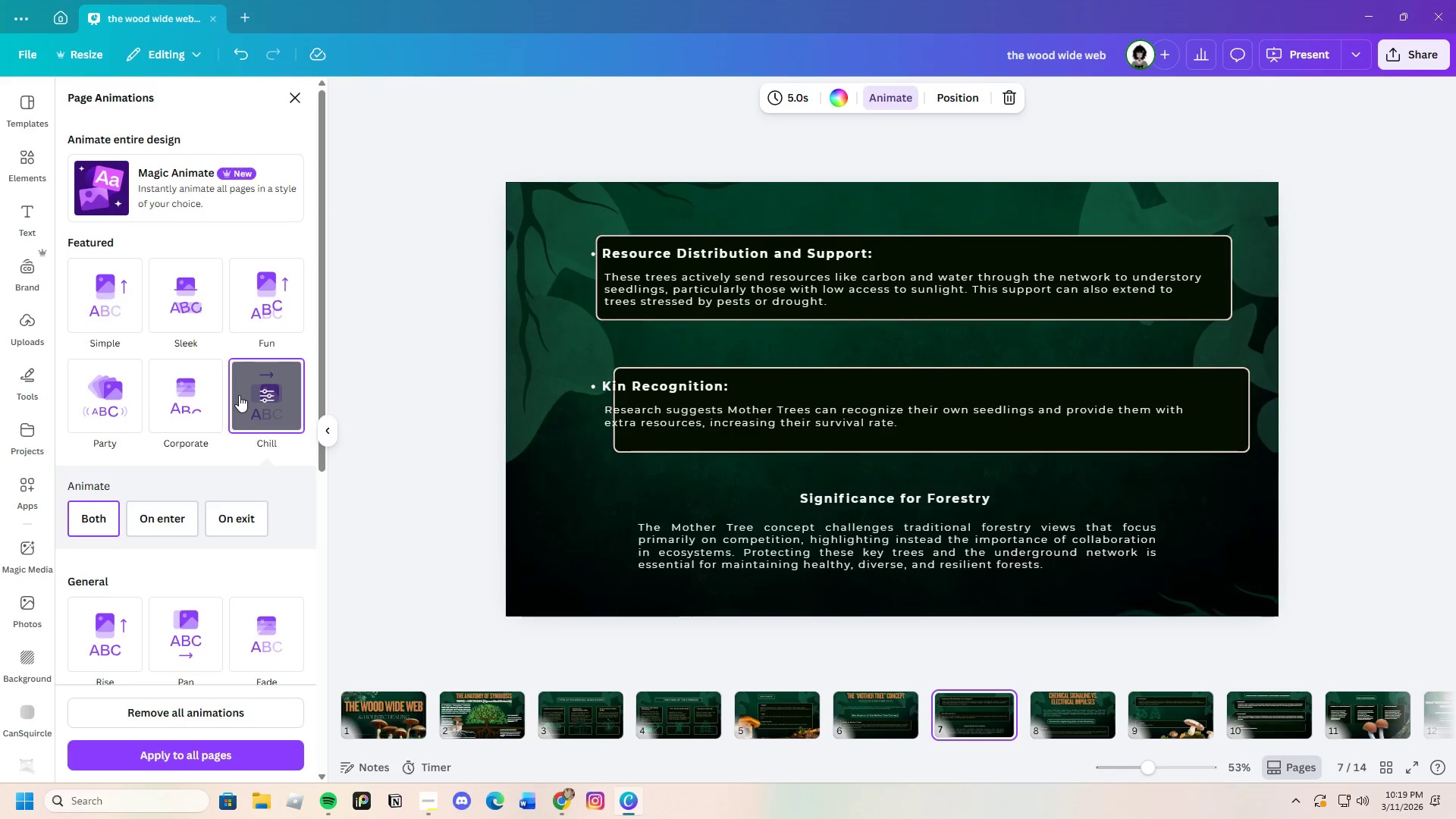 
wait(6.62)
 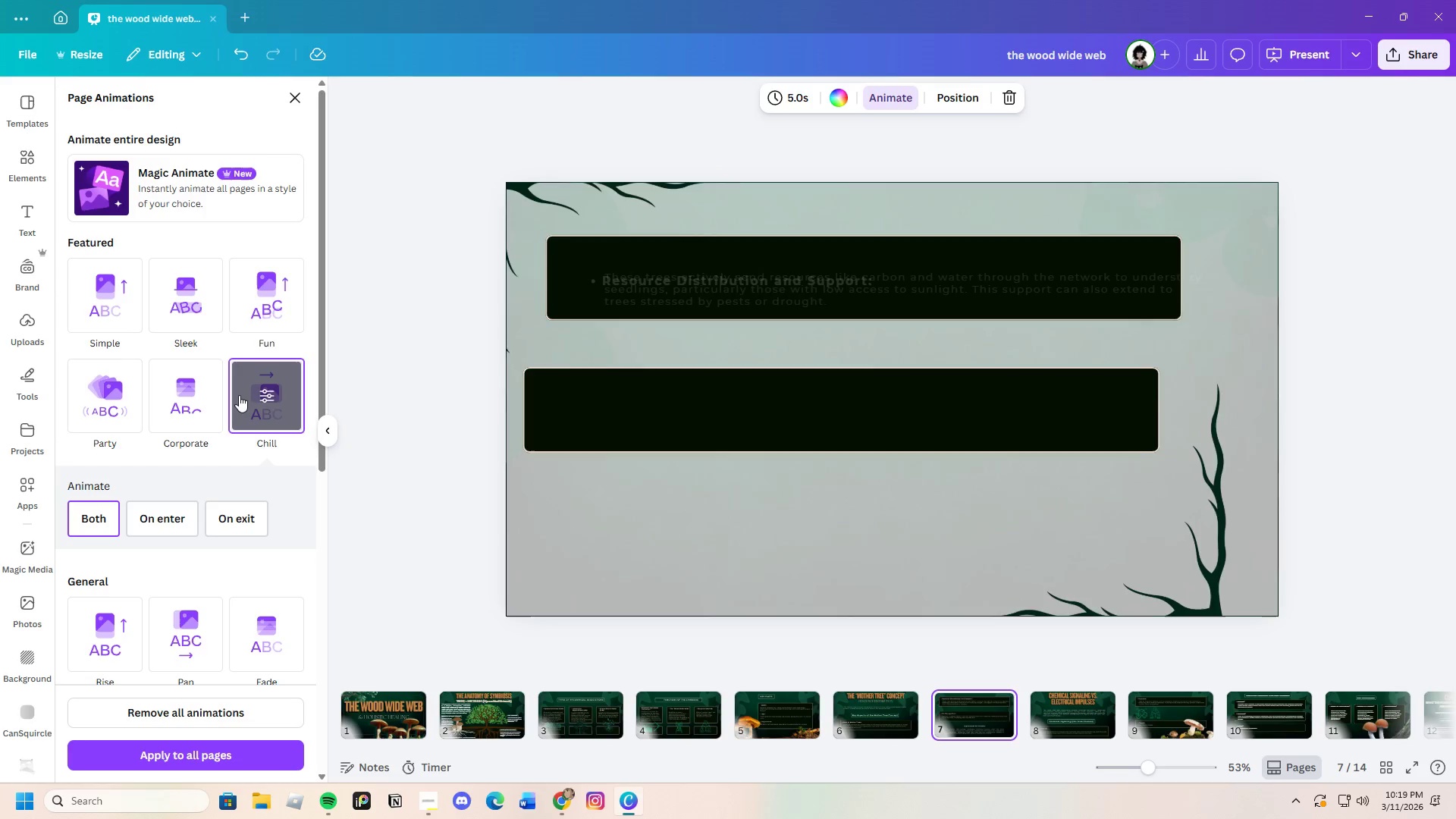 
left_click([1049, 719])
 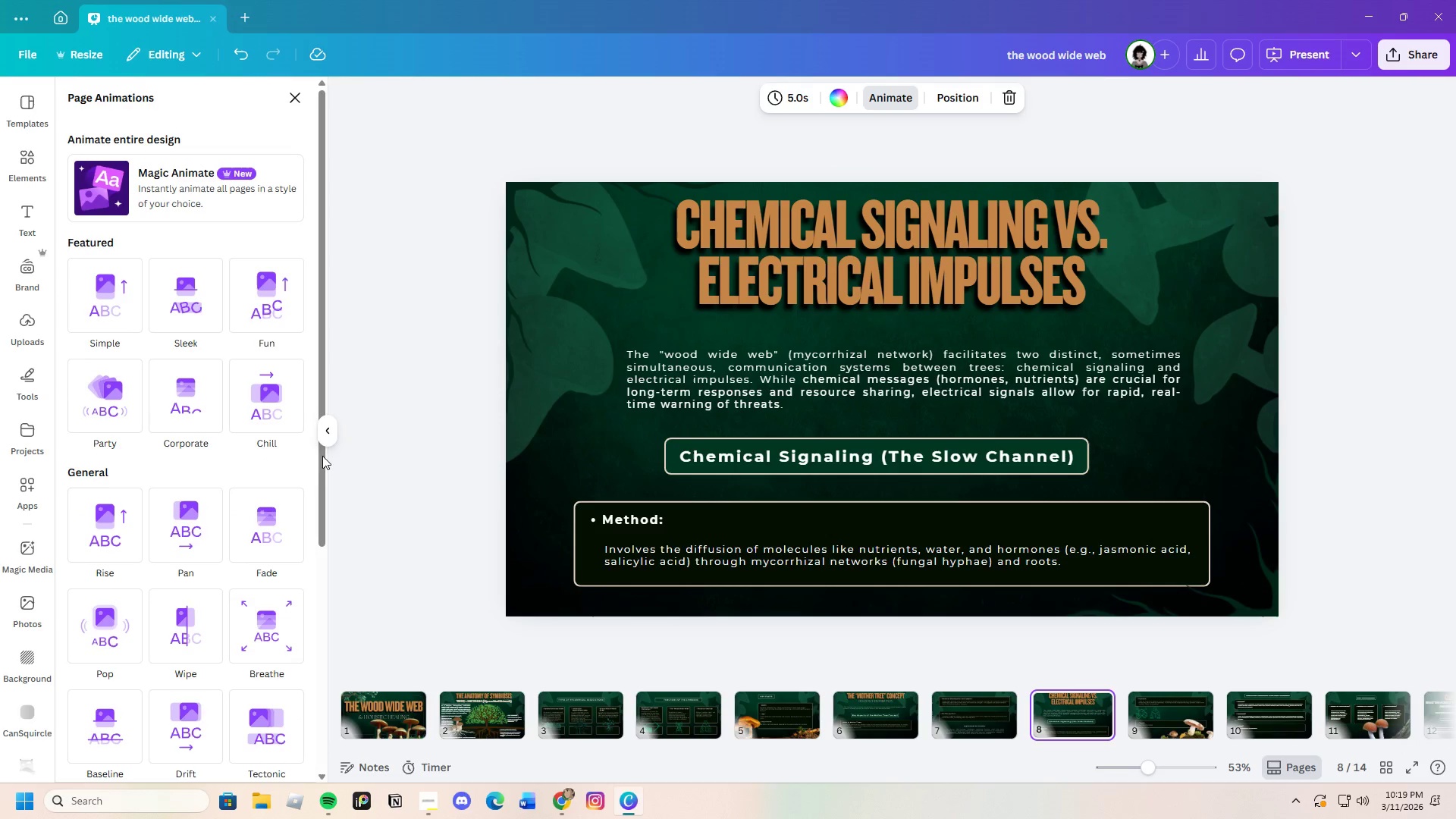 
left_click([277, 430])
 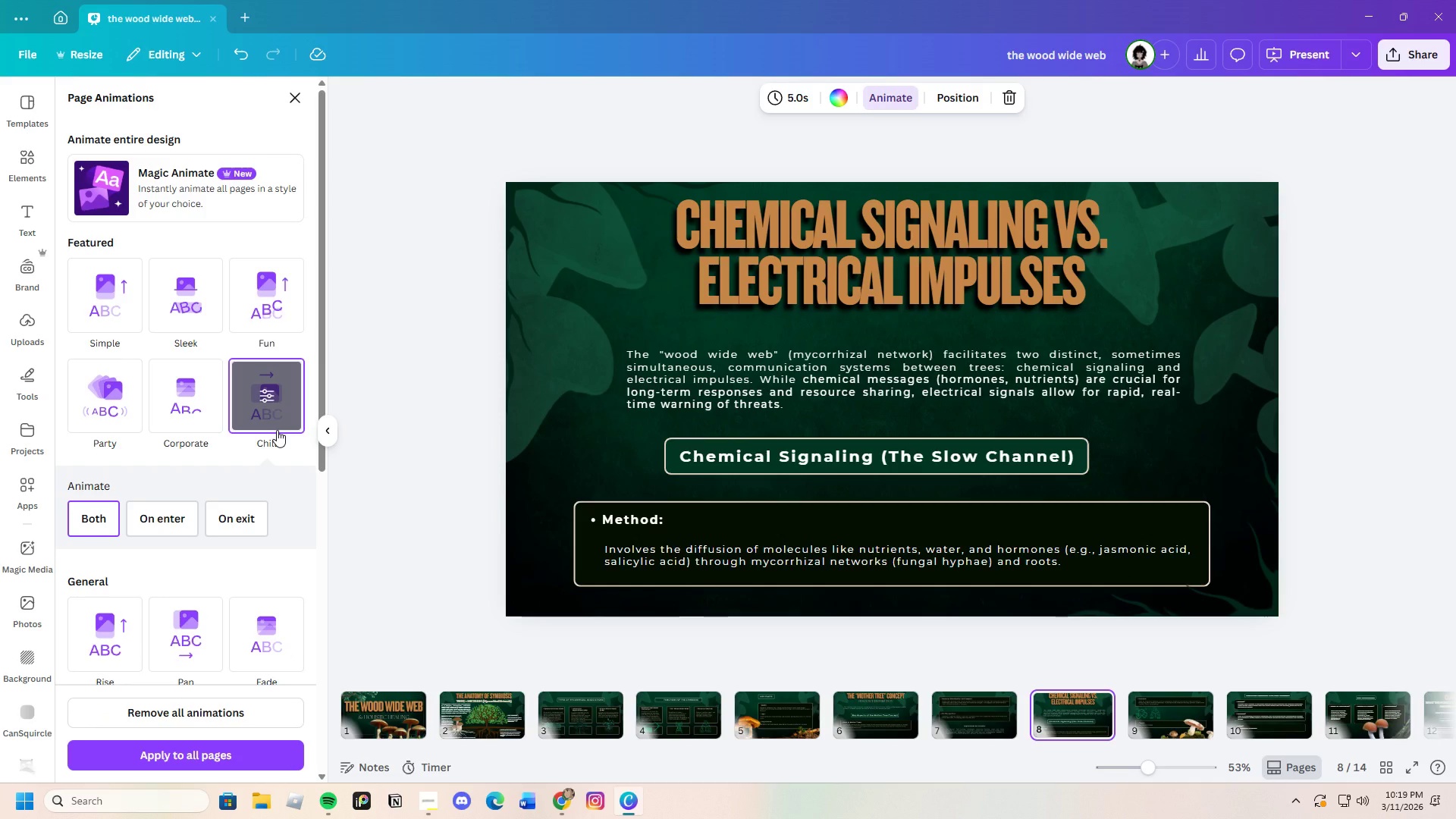 
wait(7.39)
 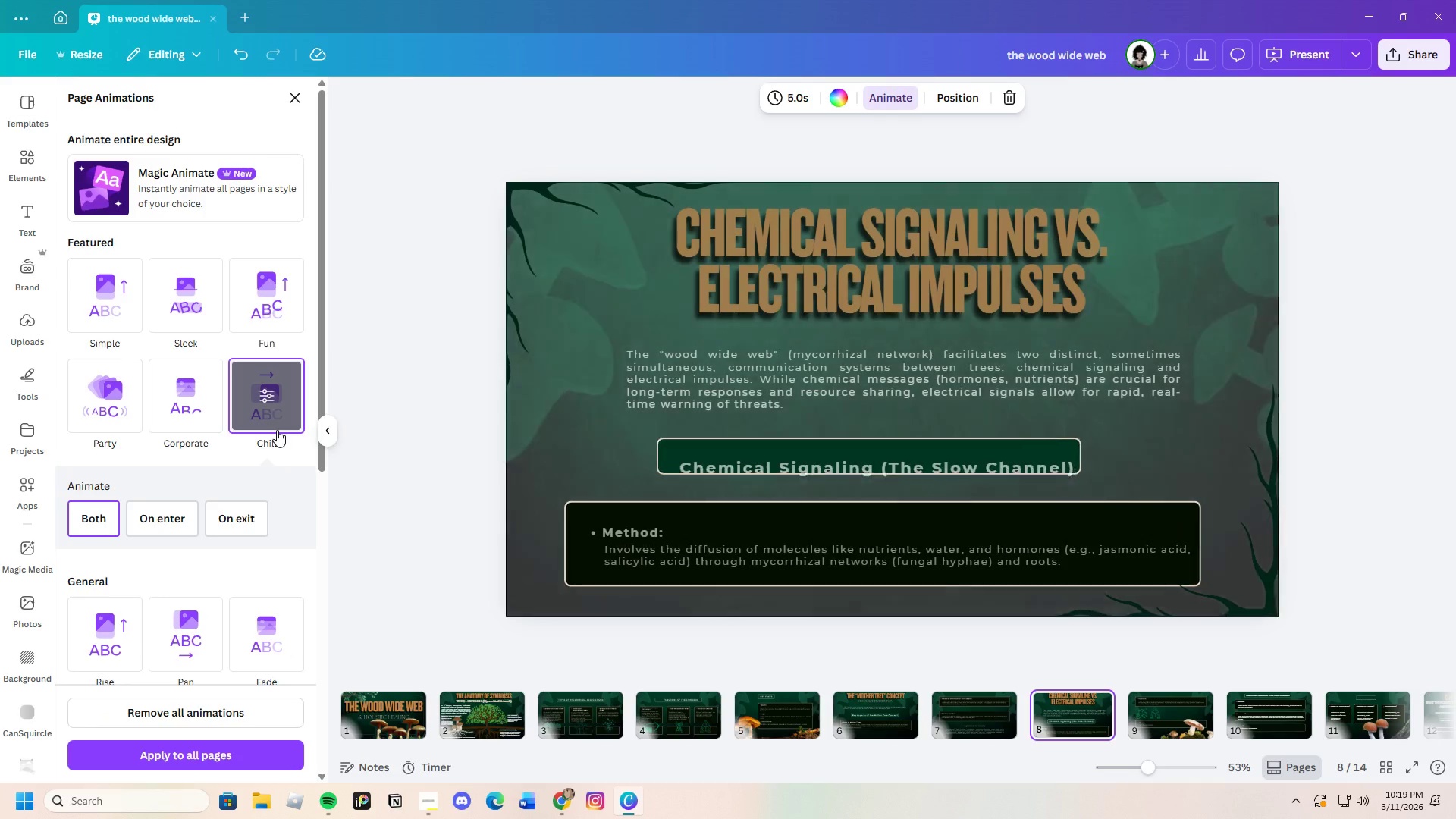 
left_click_drag(start_coordinate=[993, 747], to_coordinate=[1260, 748])
 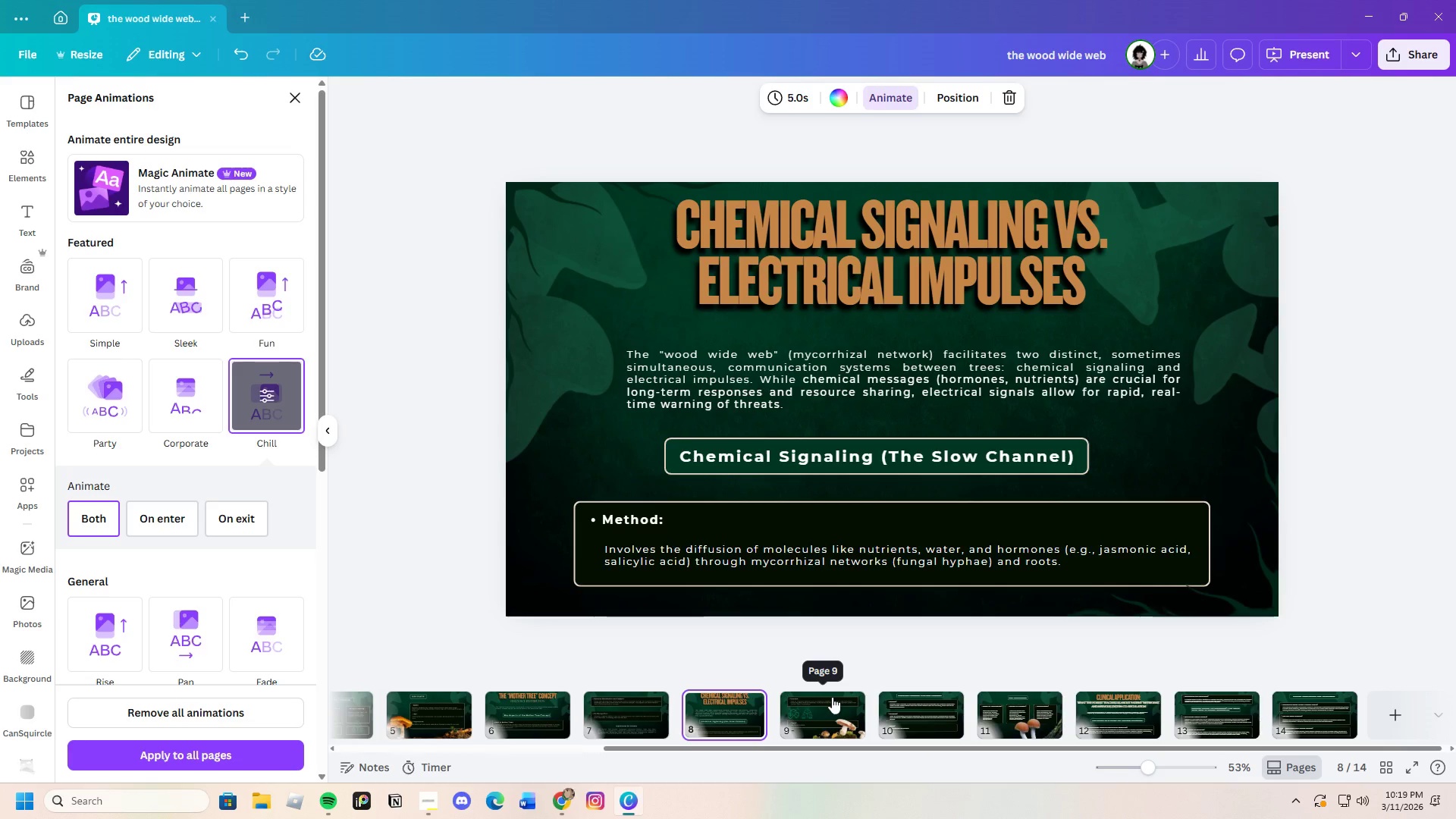 
left_click([832, 709])
 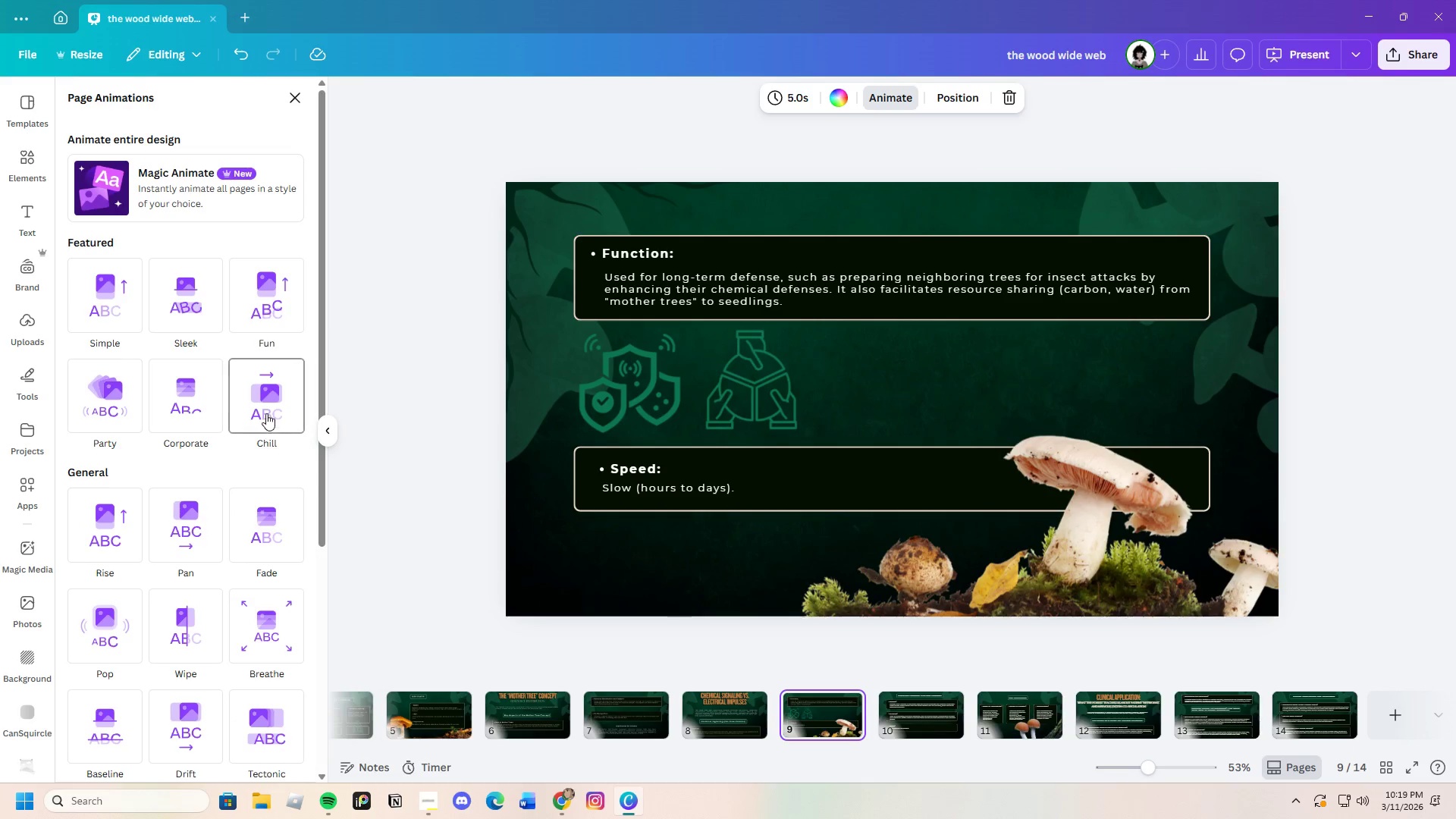 
left_click([265, 412])
 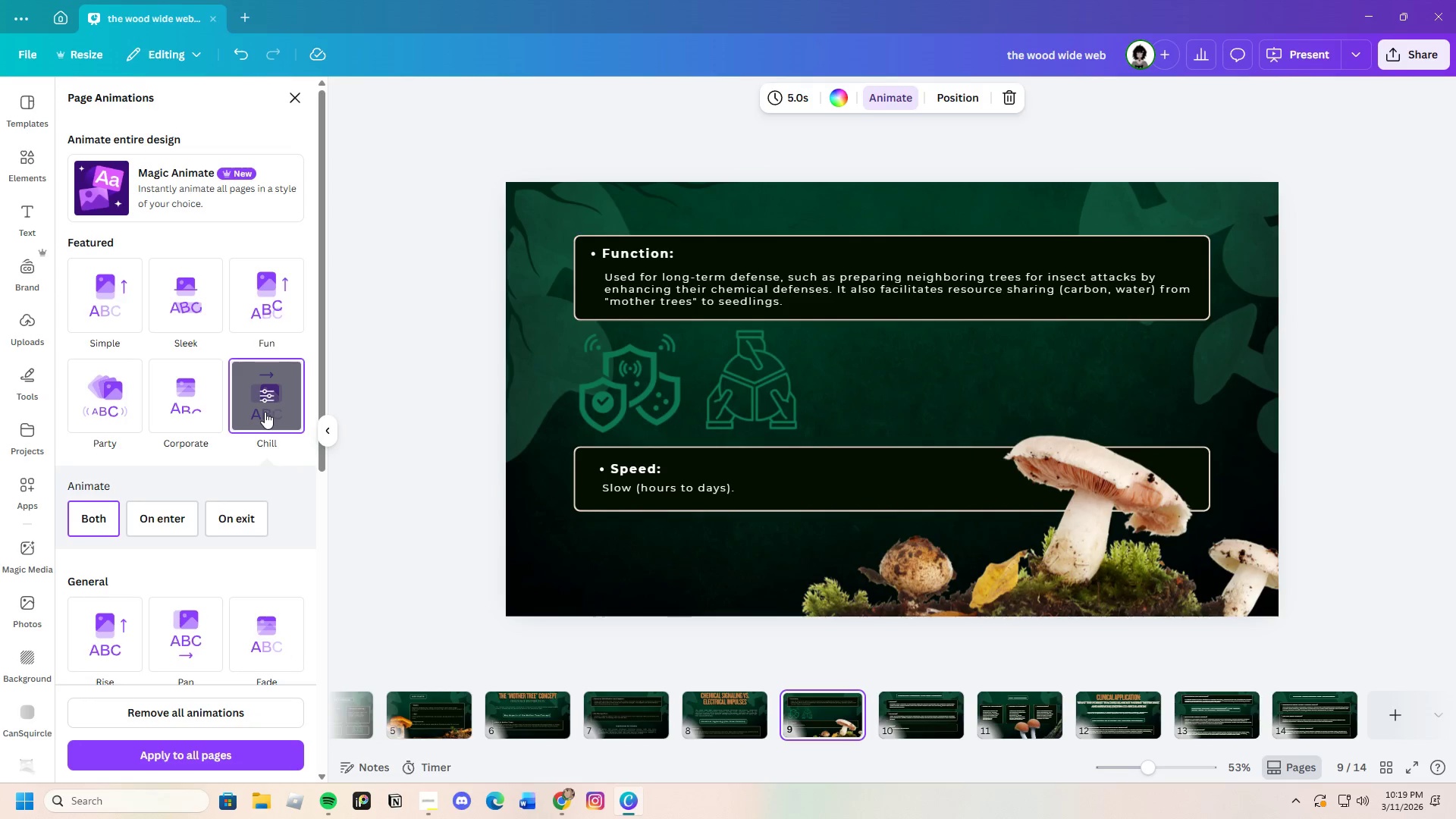 
wait(7.22)
 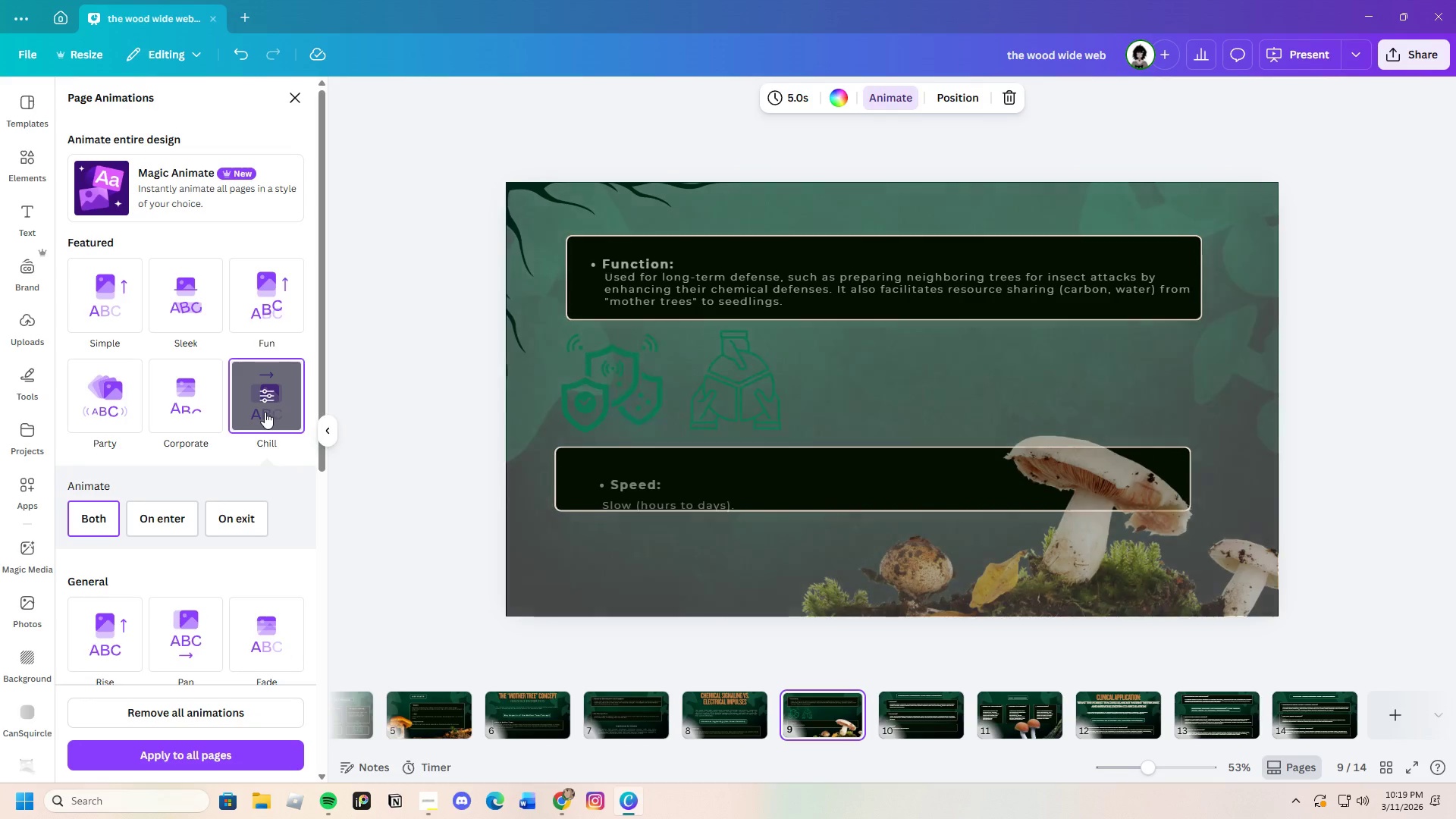 
left_click([921, 730])
 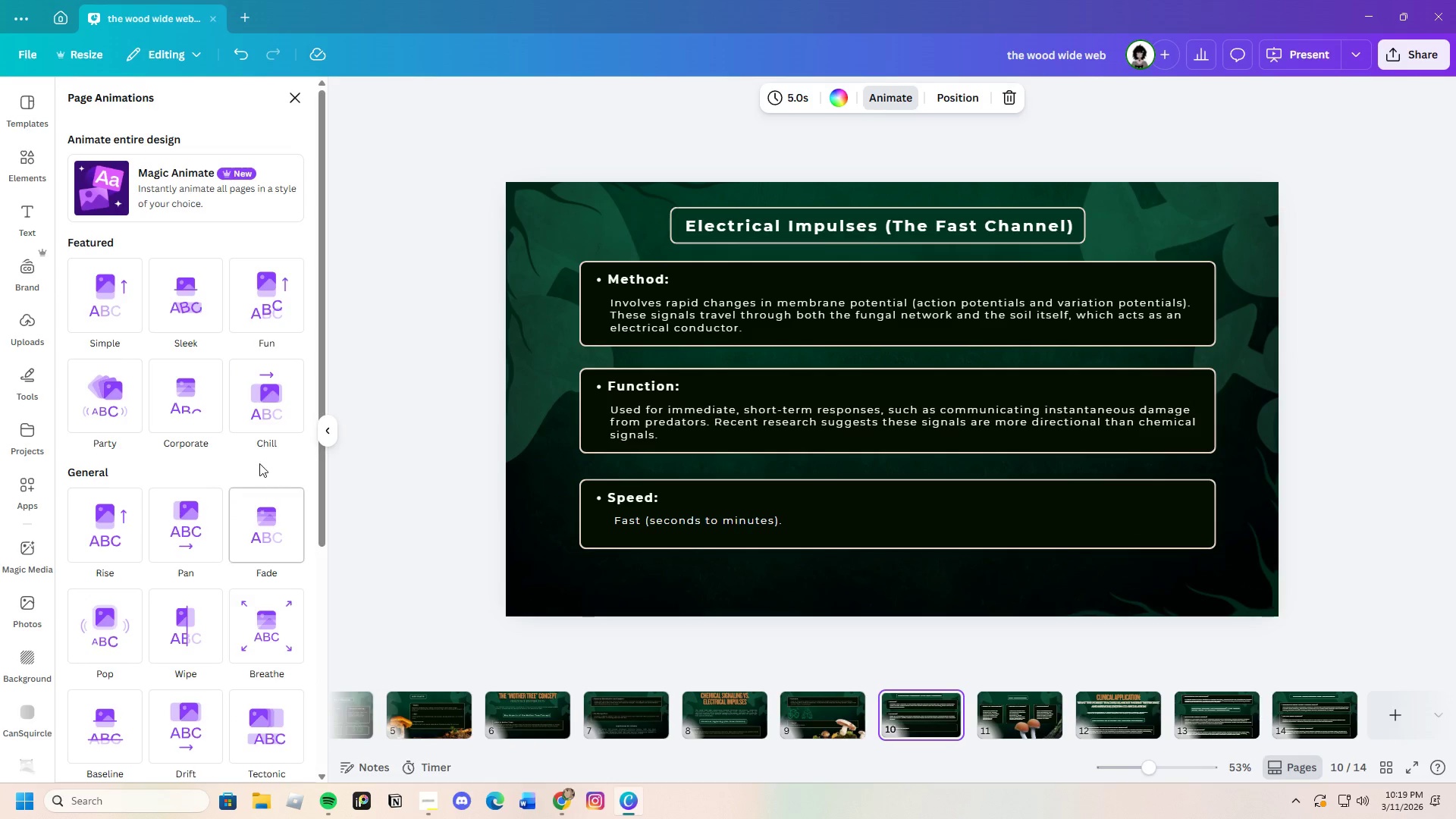 
left_click([249, 410])
 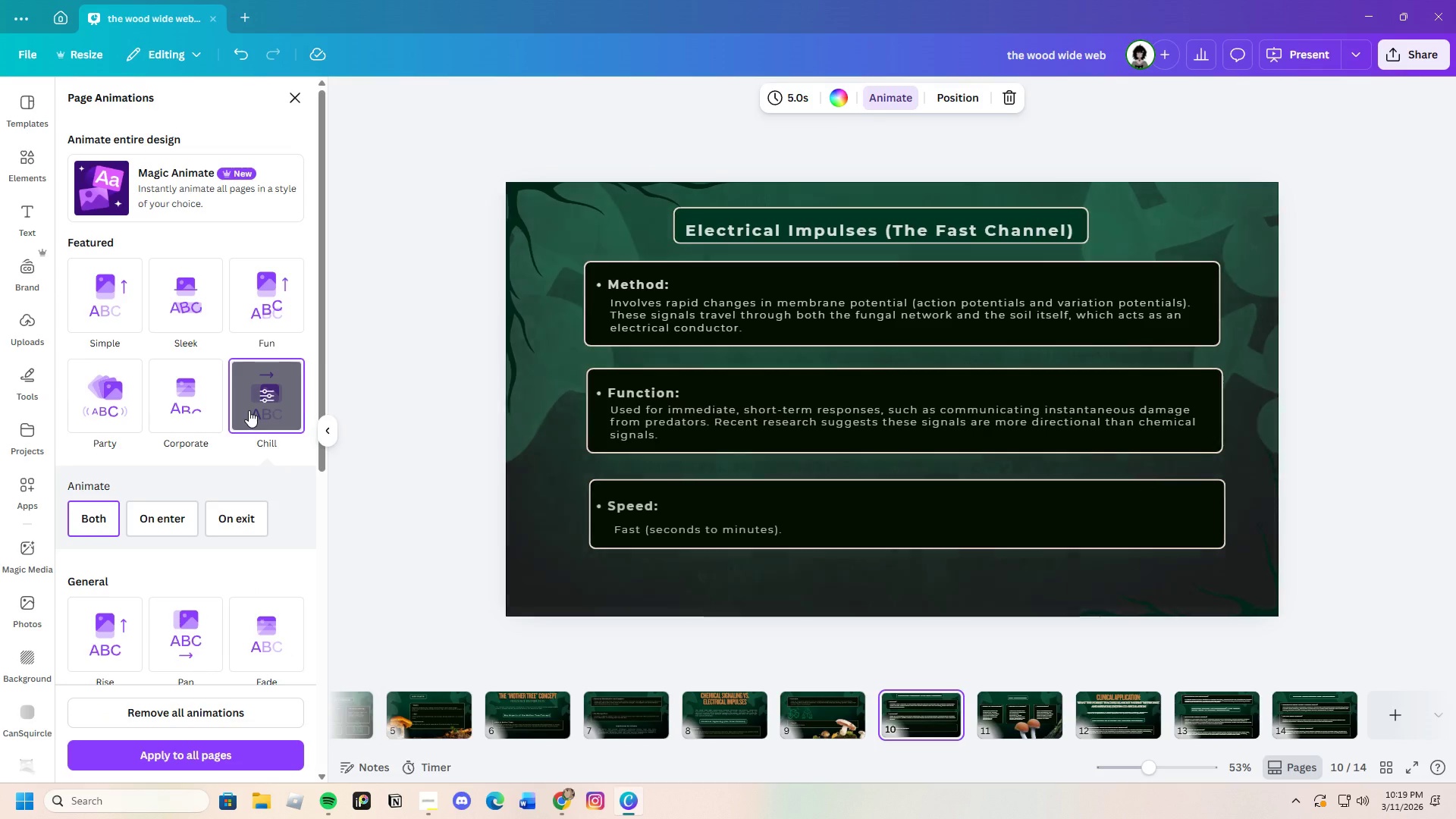 
wait(8.01)
 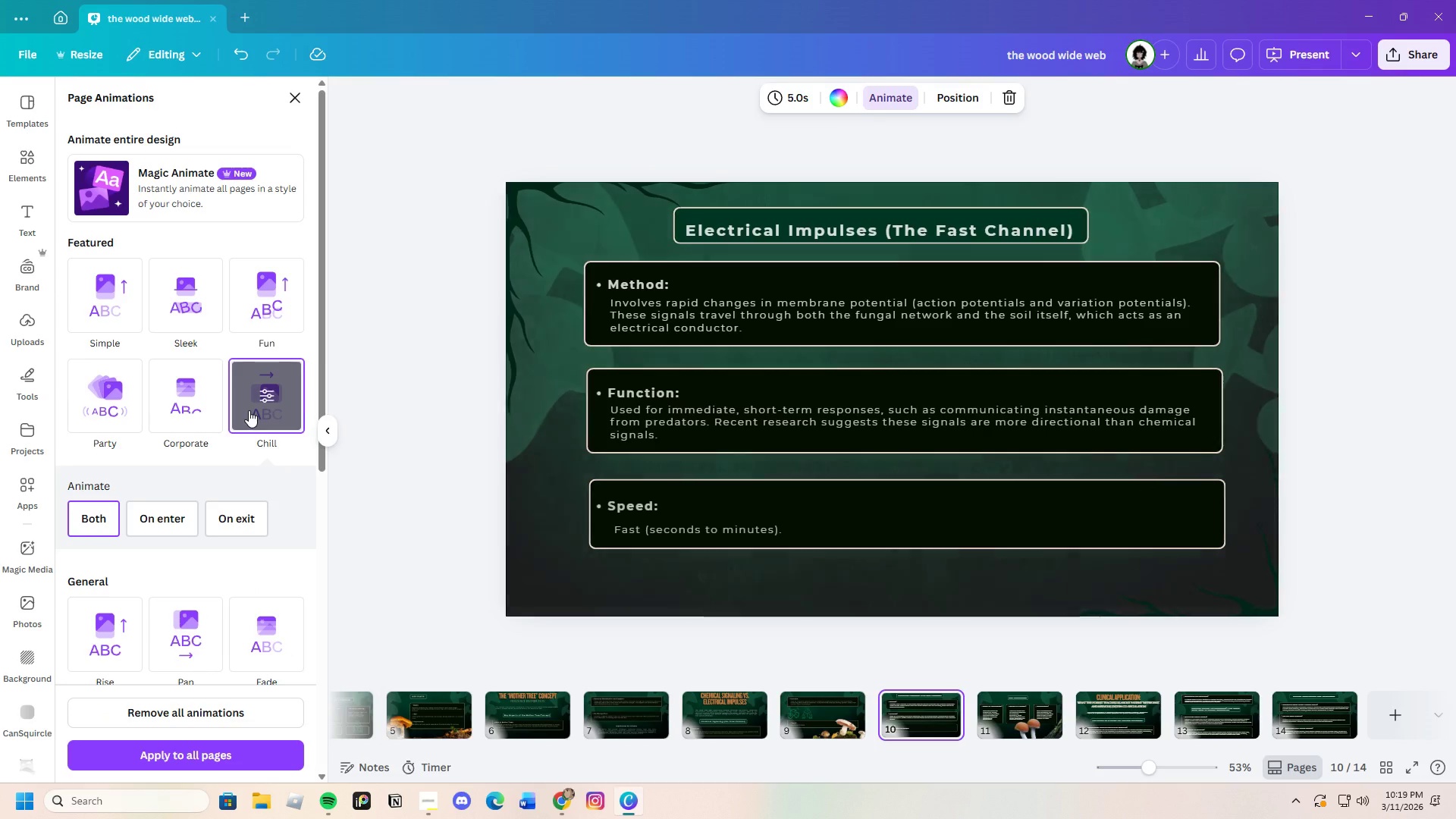 
left_click([268, 412])
 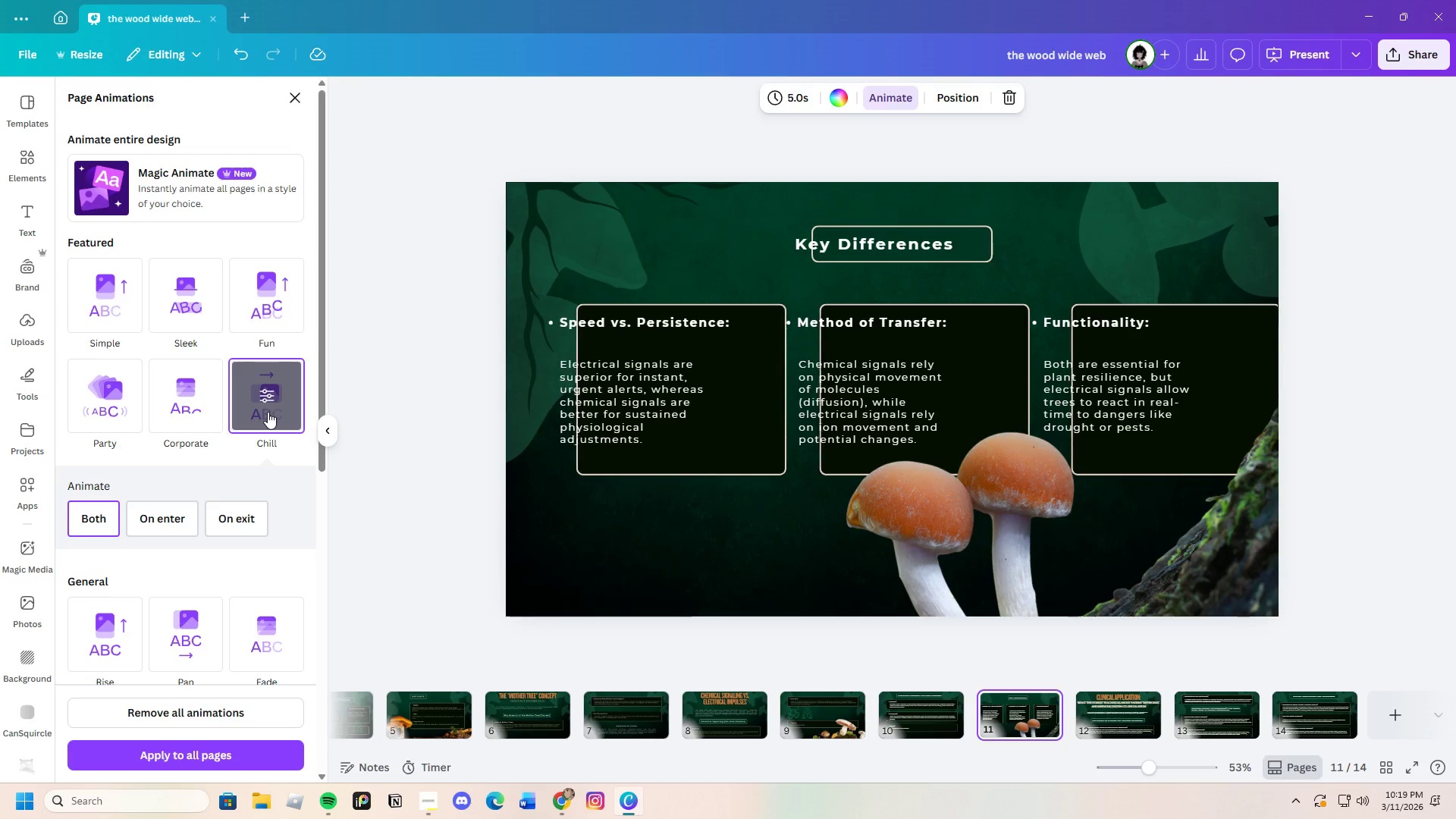 
wait(6.55)
 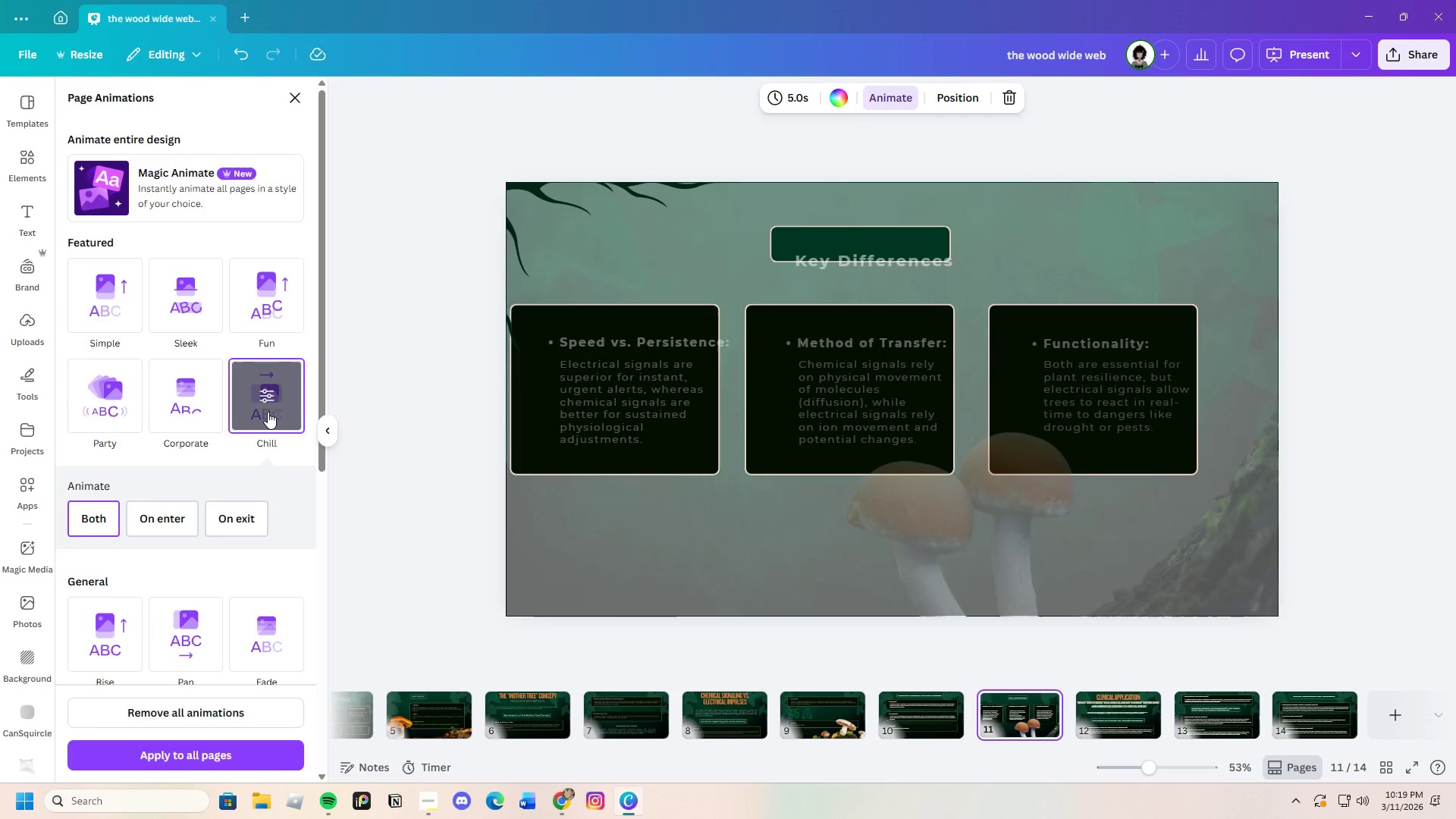 
left_click([1109, 717])
 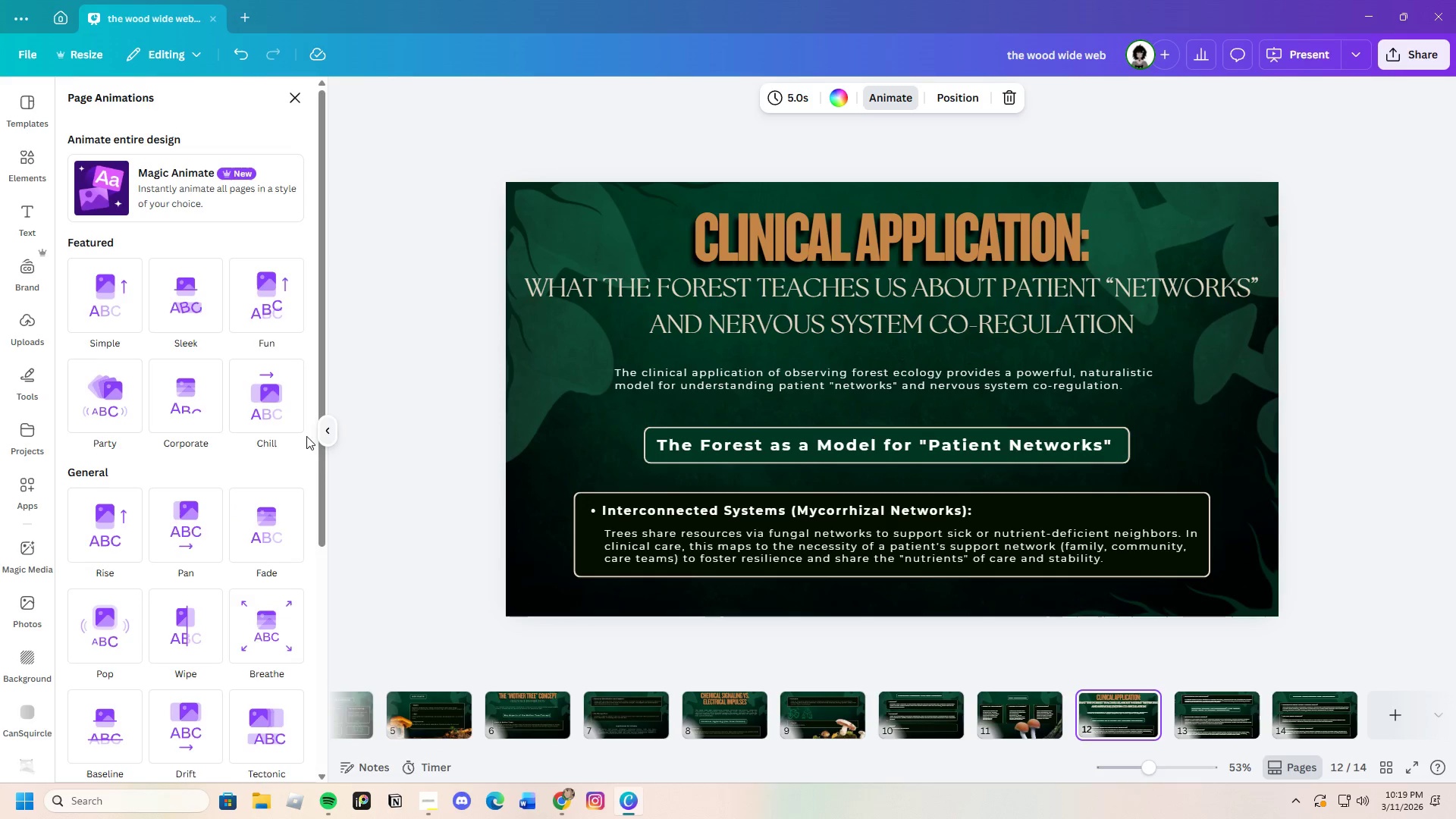 
left_click([265, 419])
 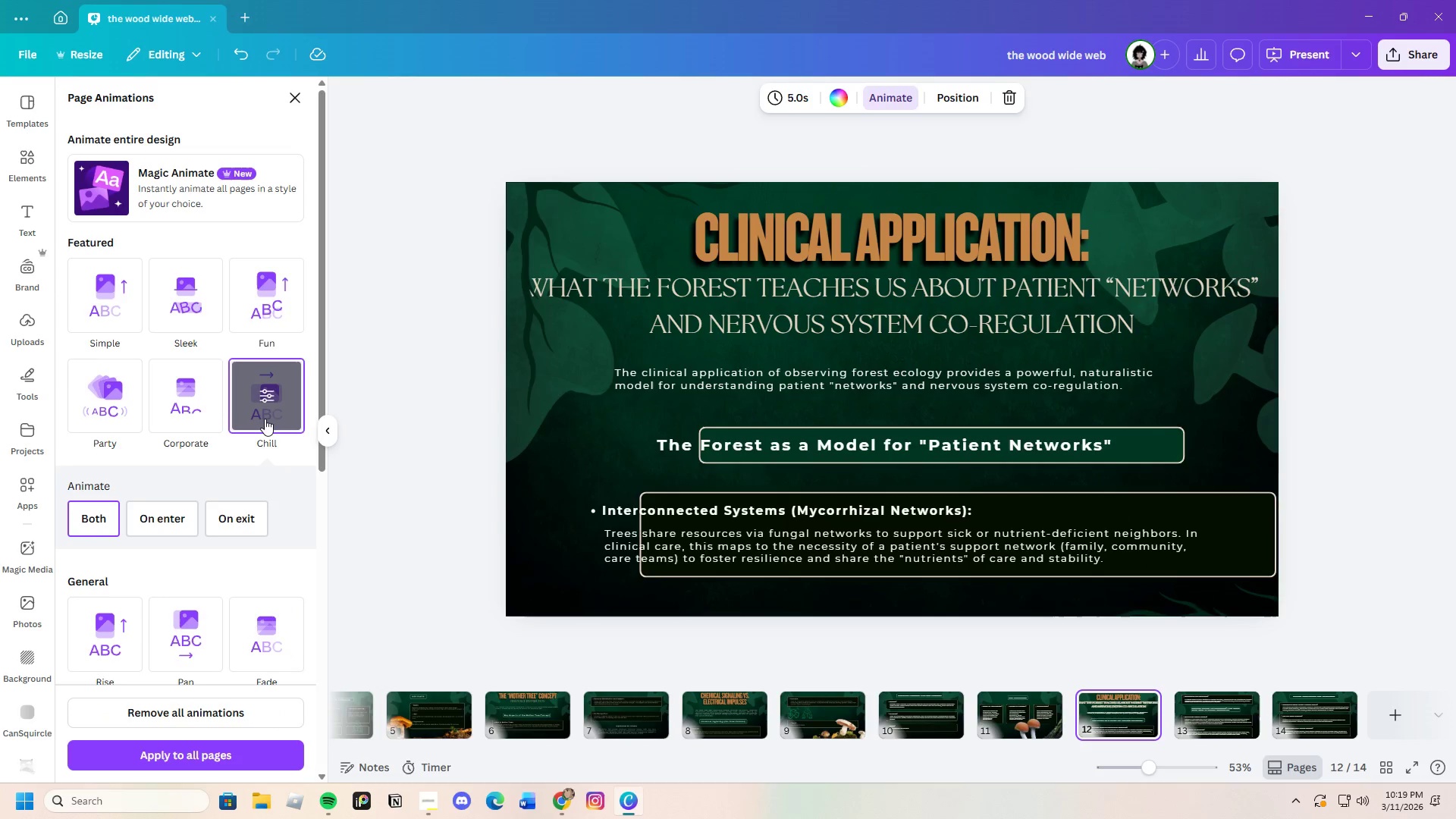 
wait(6.03)
 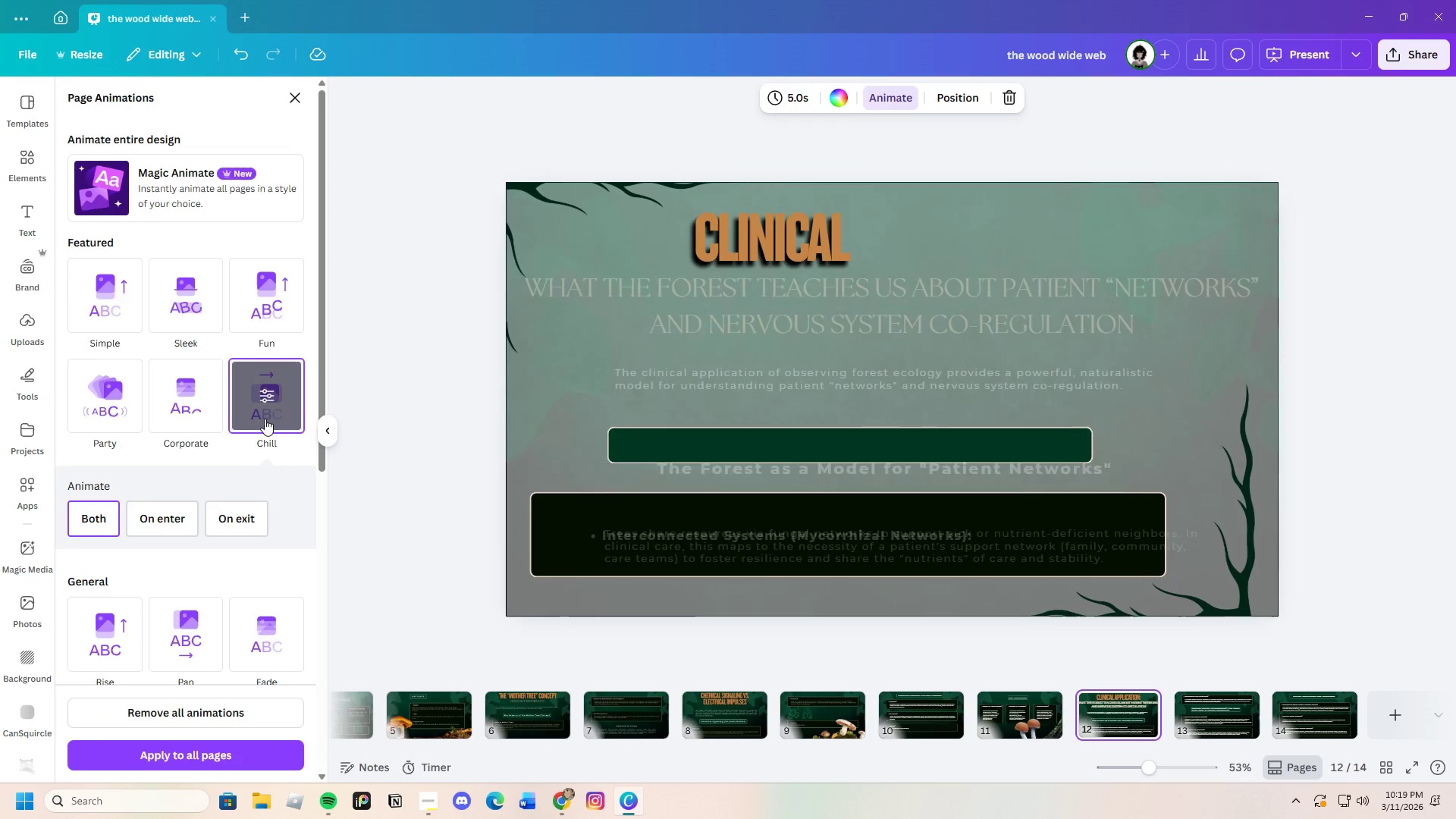 
left_click([1200, 725])
 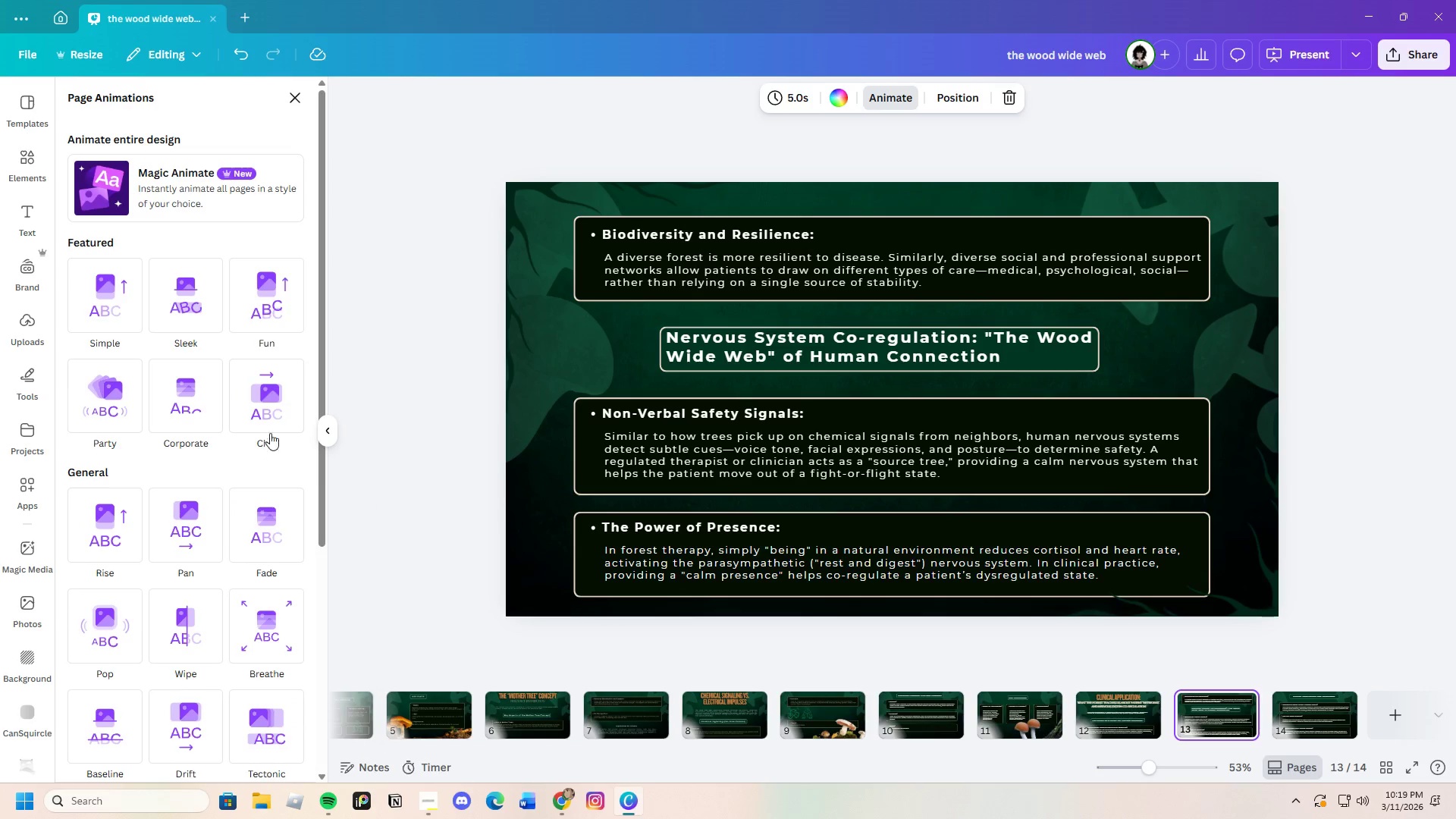 
left_click([248, 407])
 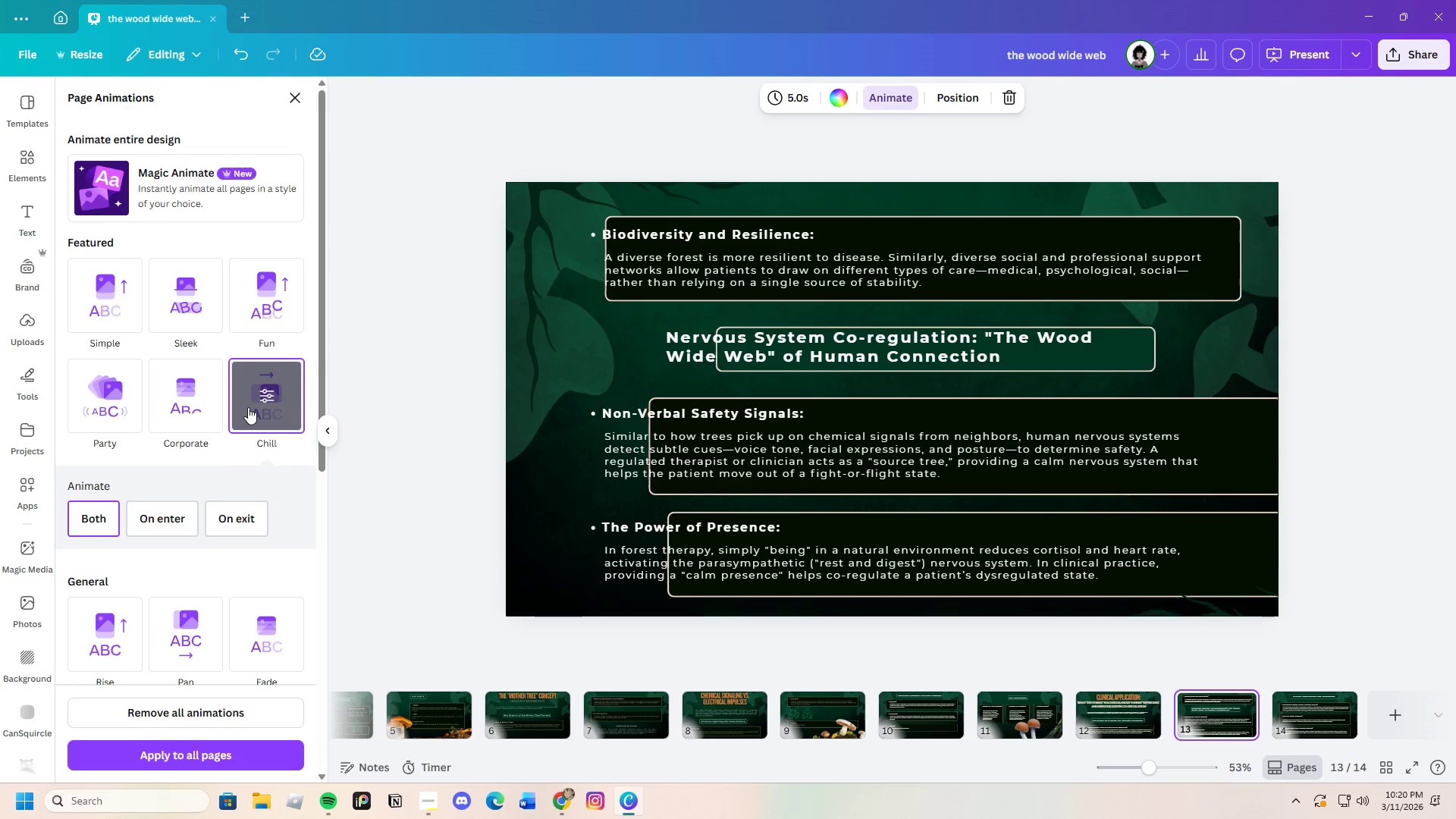 
wait(6.94)
 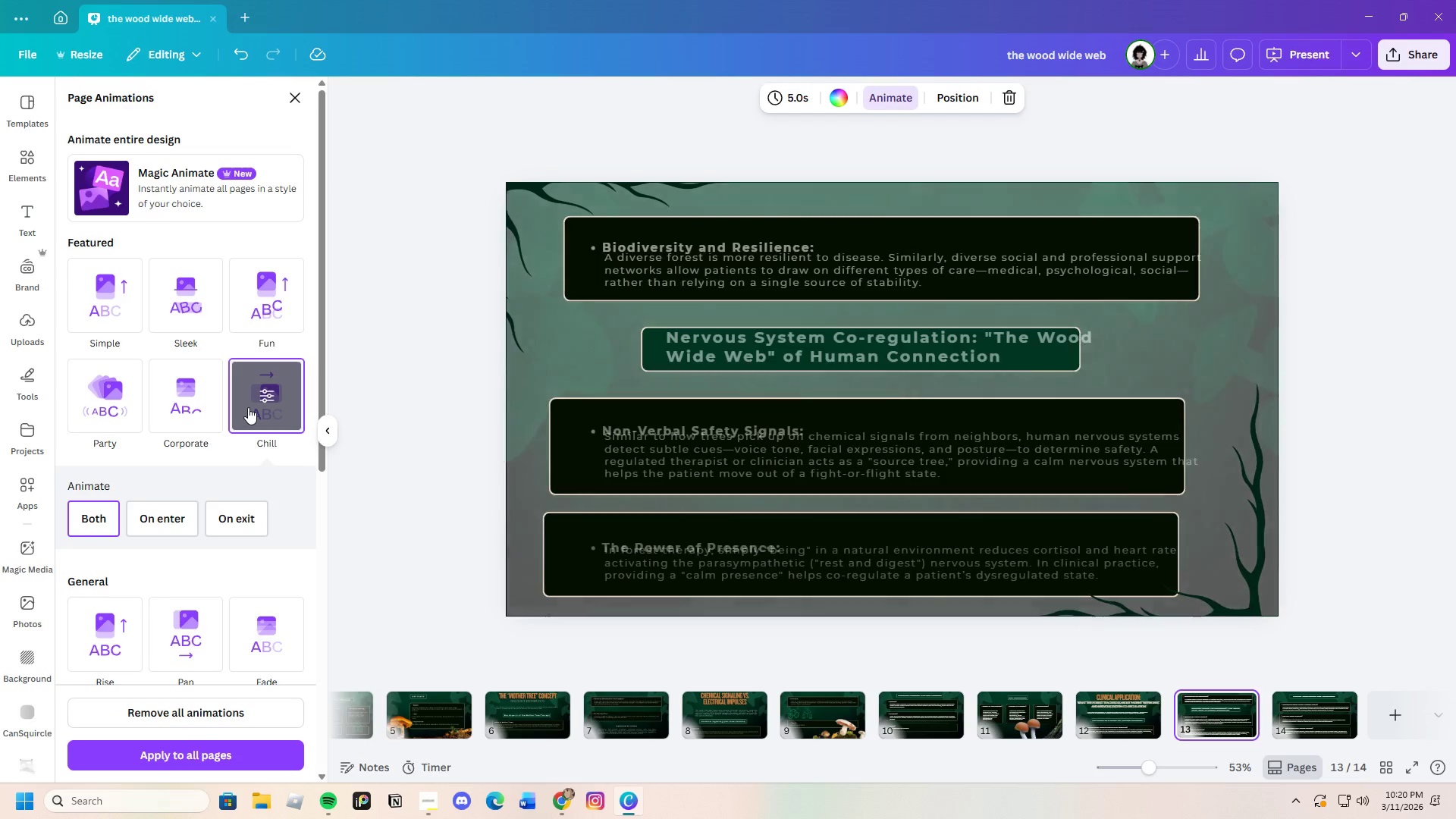 
left_click([1305, 723])
 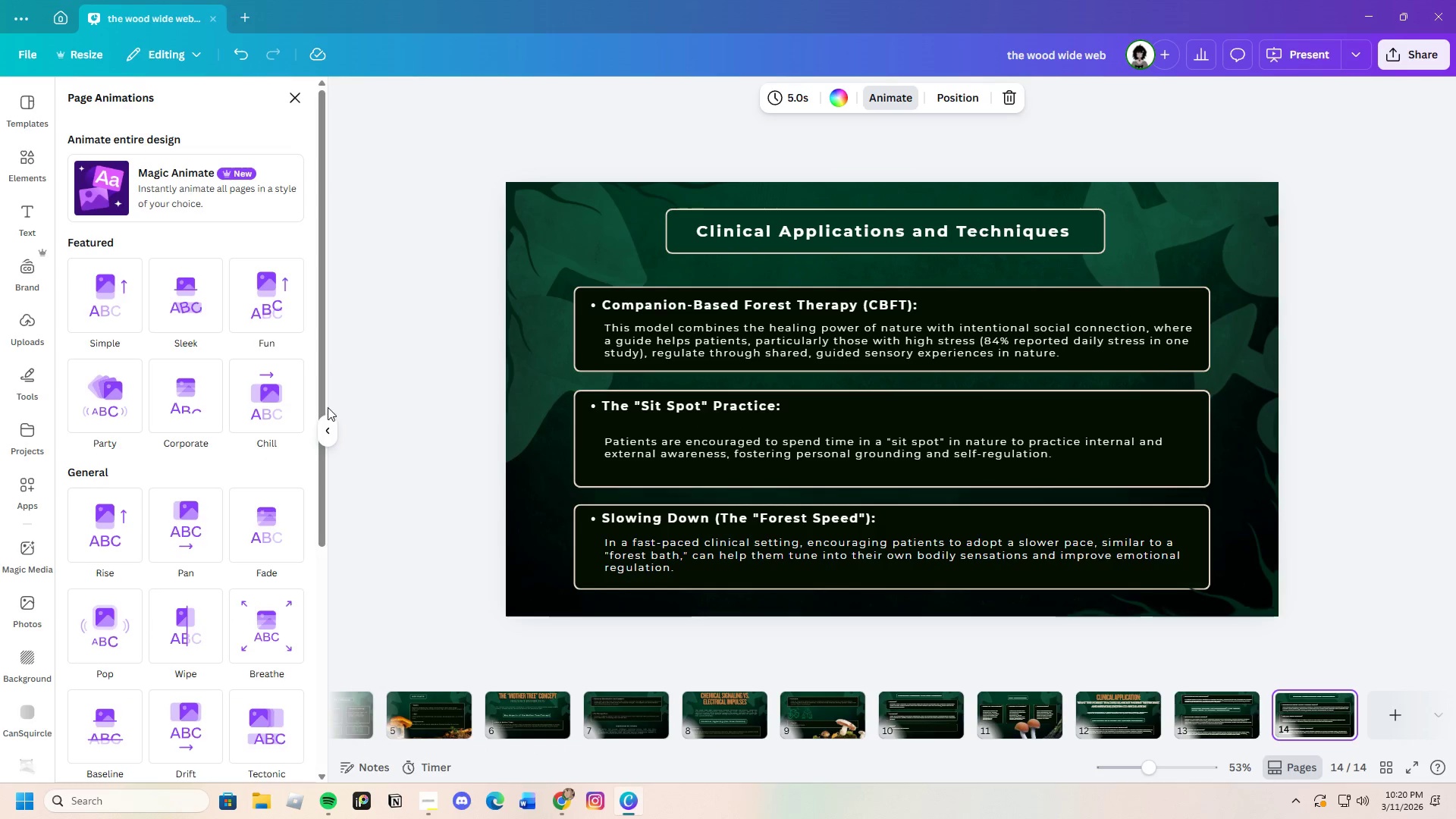 
left_click([277, 396])
 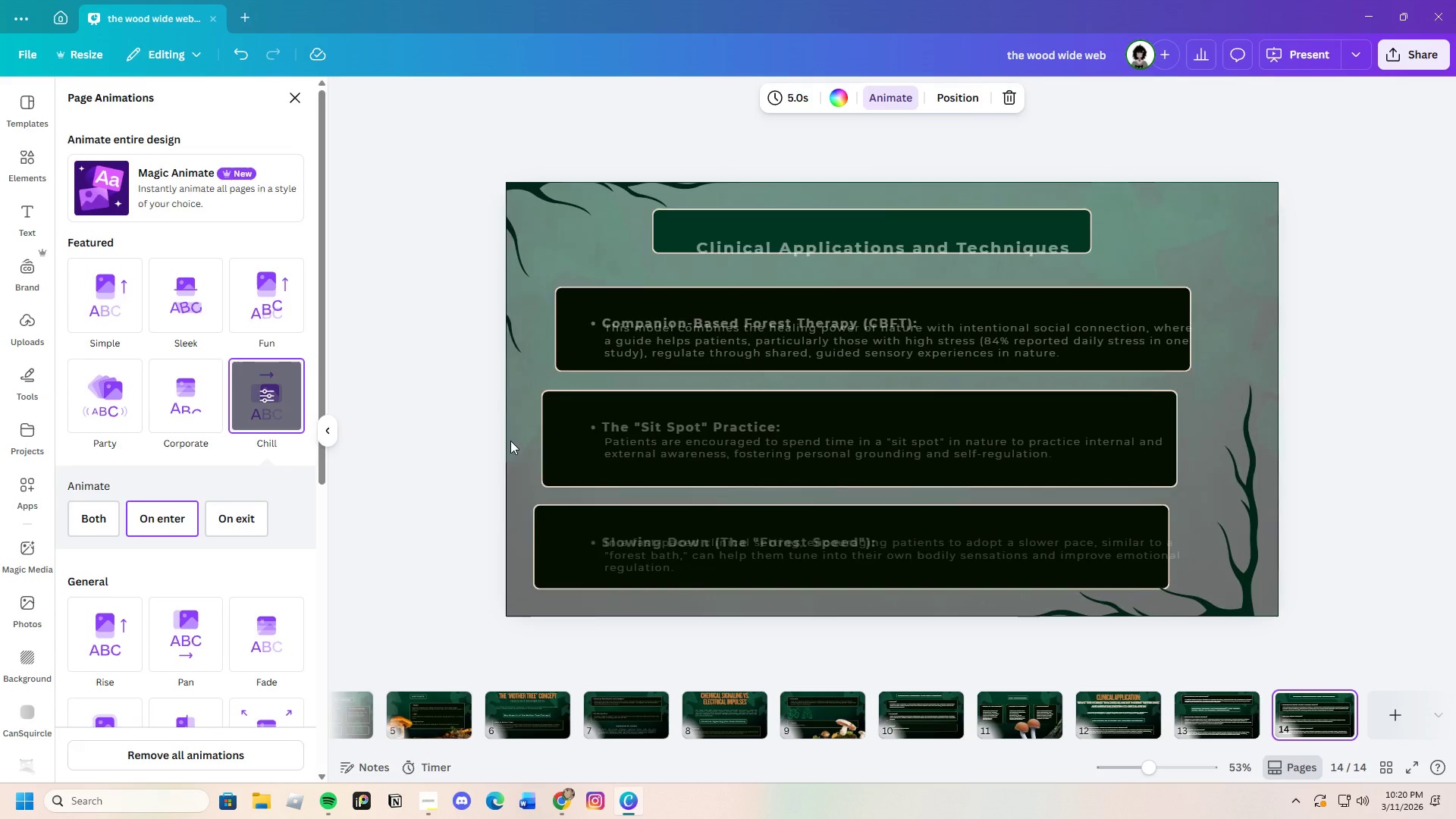 
mouse_move([736, 470])
 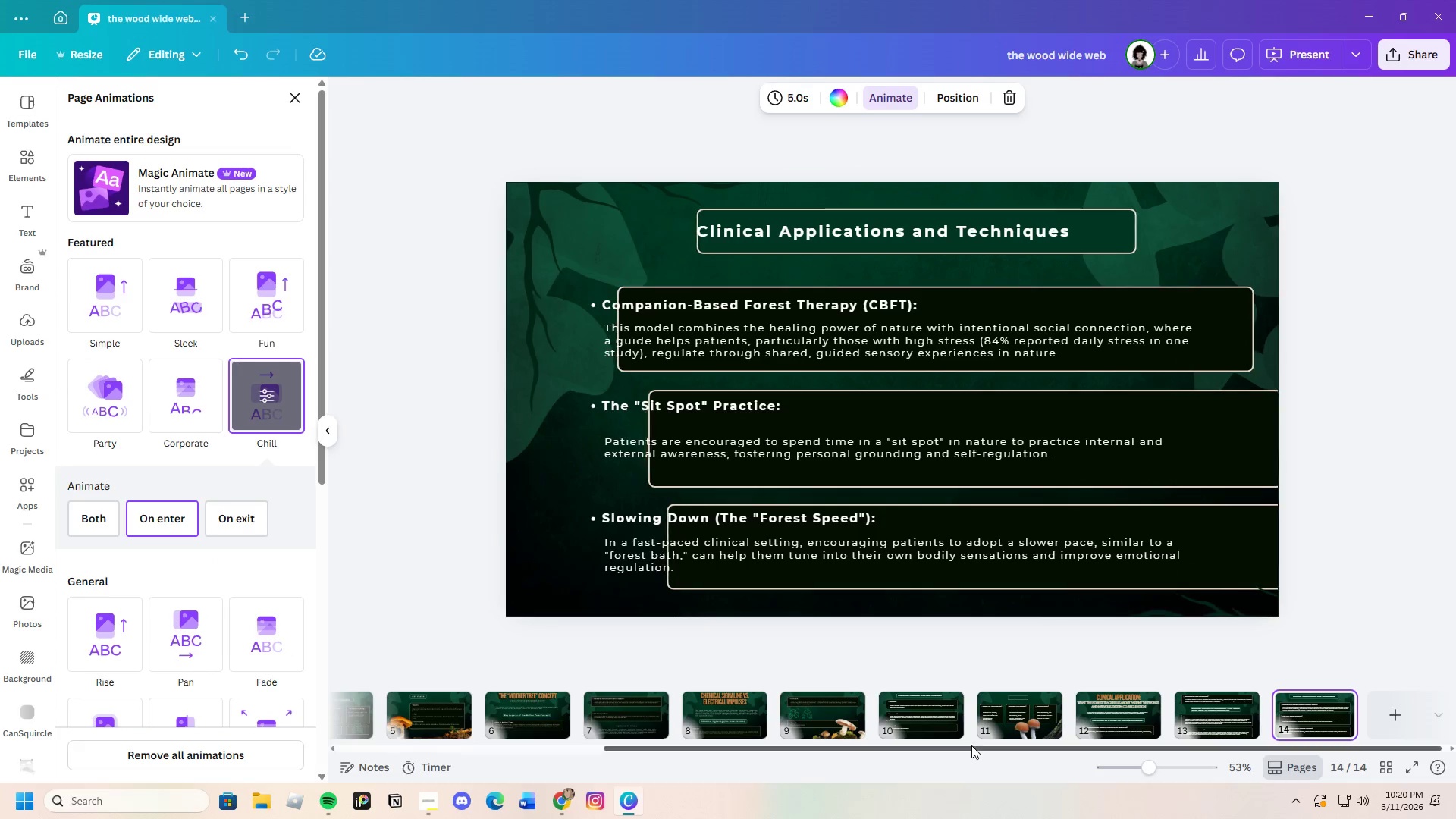 
left_click_drag(start_coordinate=[971, 745], to_coordinate=[572, 720])
 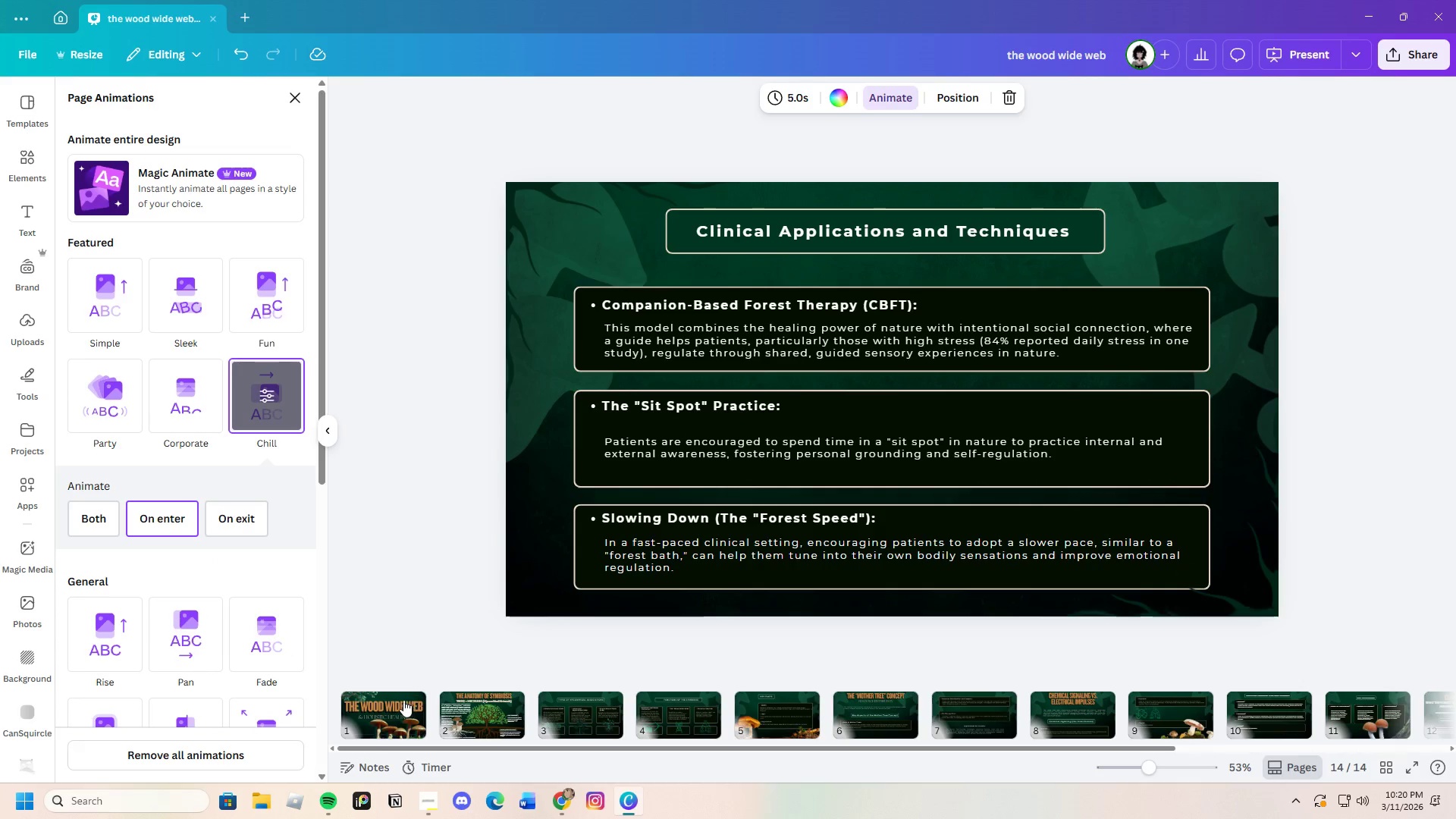 
left_click([401, 700])
 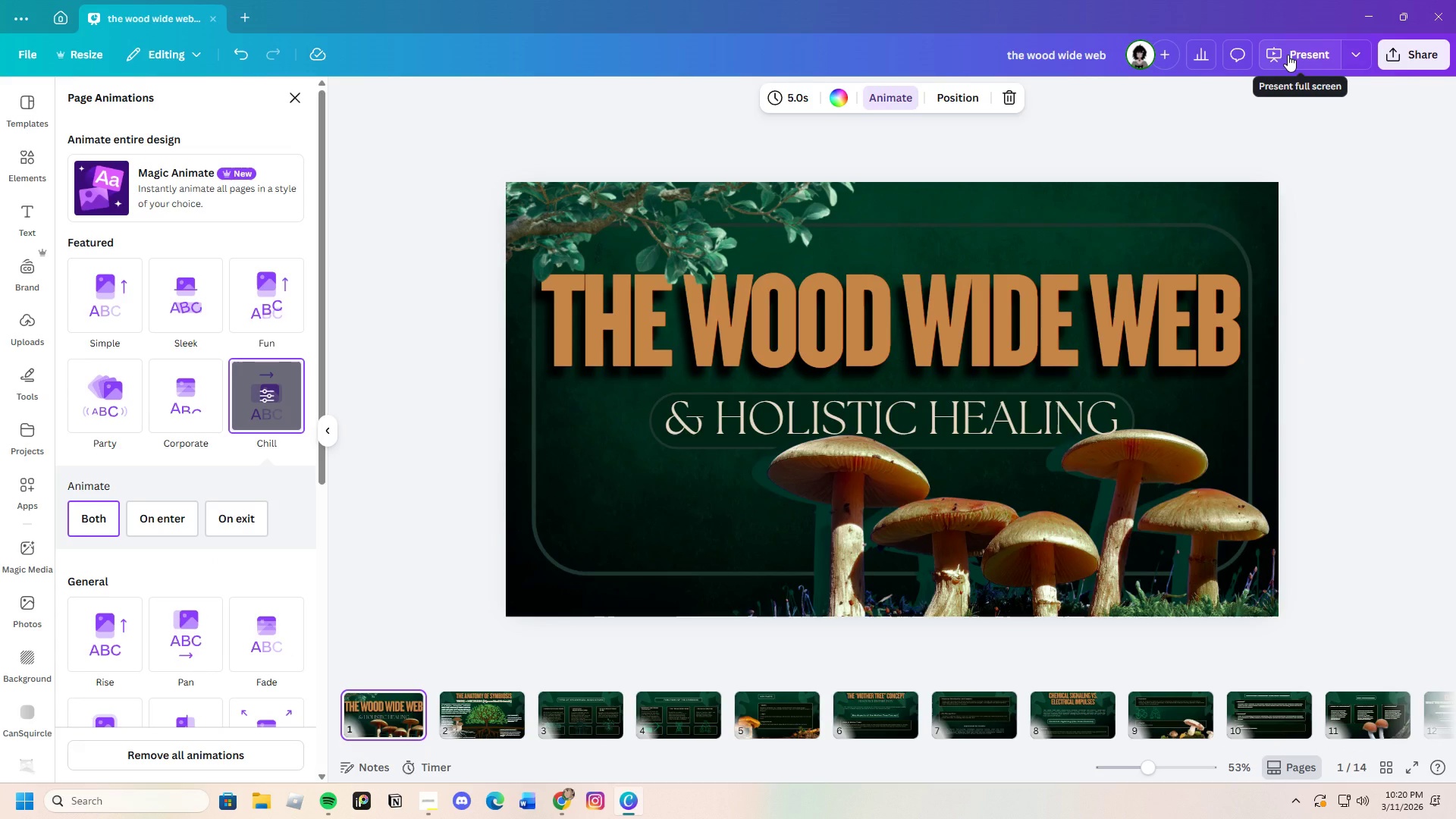 
left_click([1288, 55])
 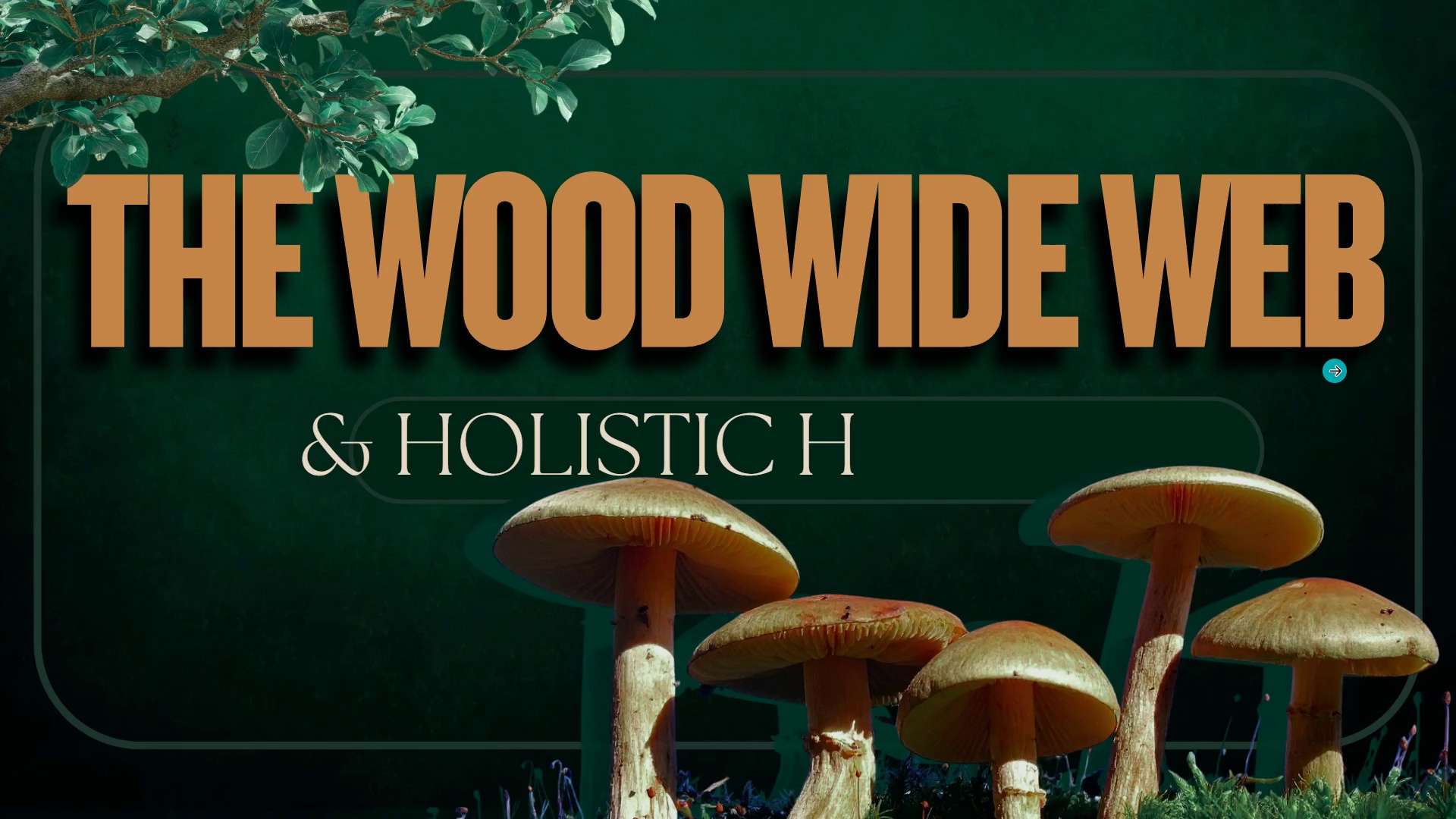 
wait(5.19)
 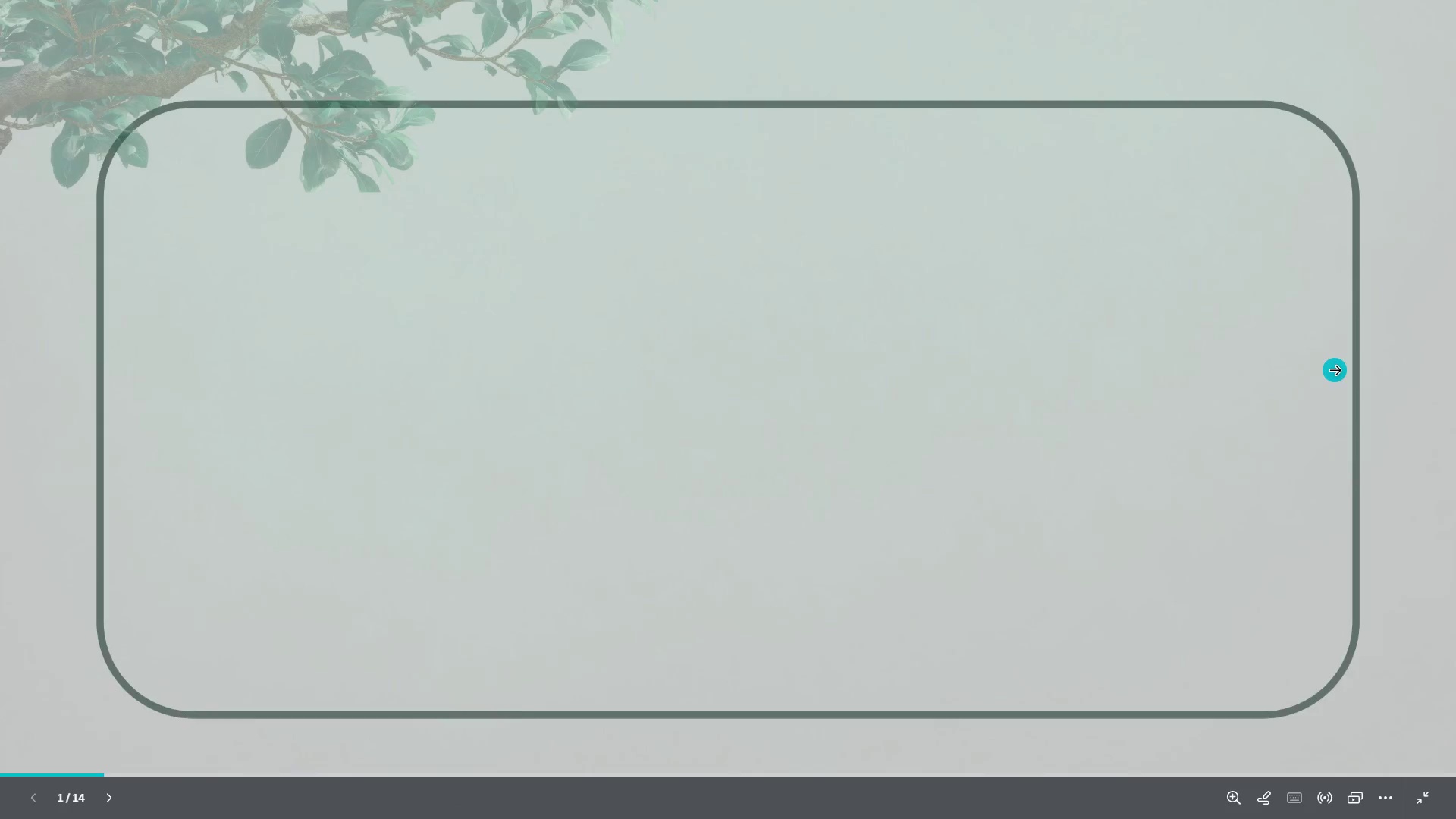 
key(Control+ArrowRight)
 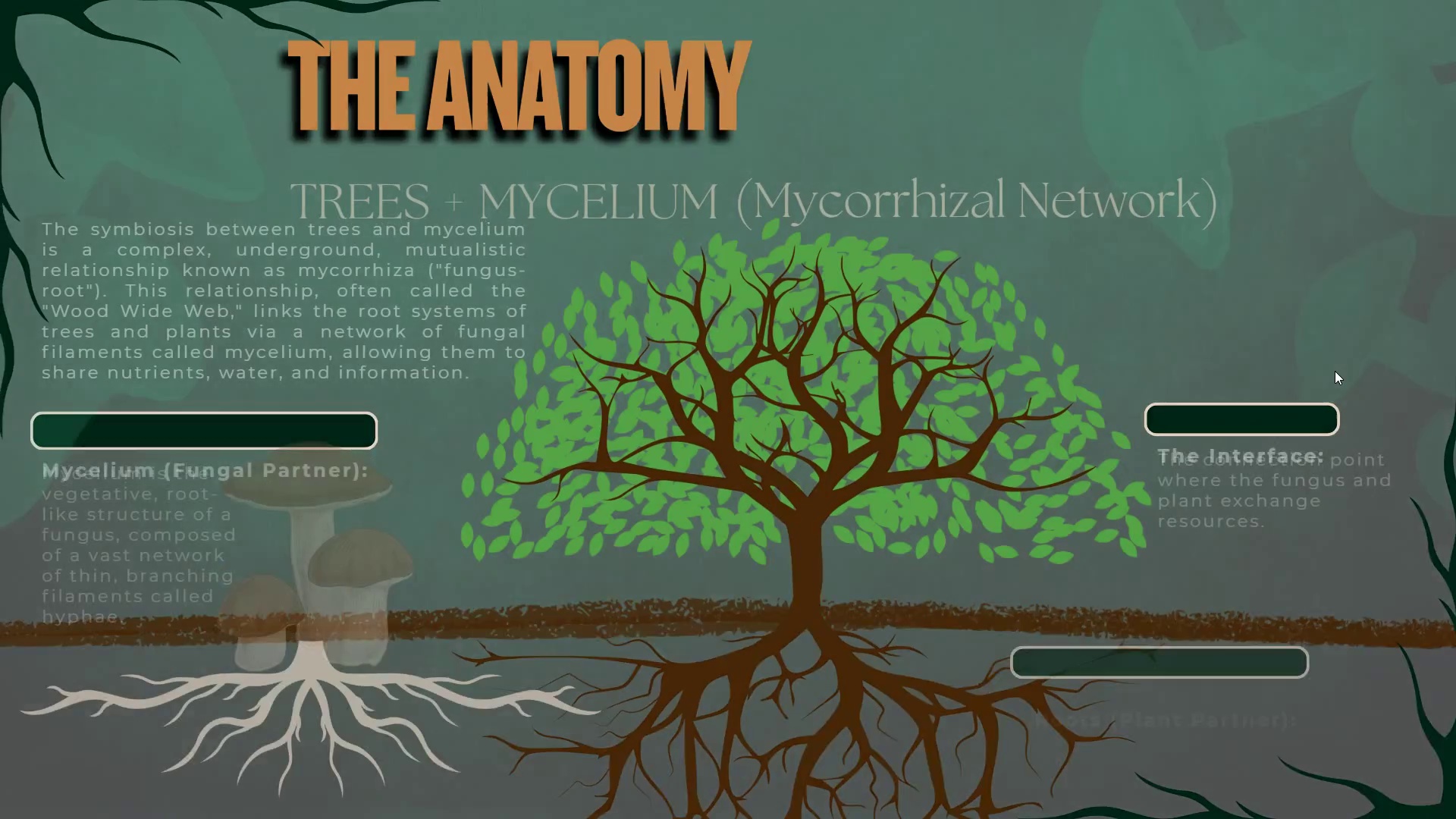 
wait(8.73)
 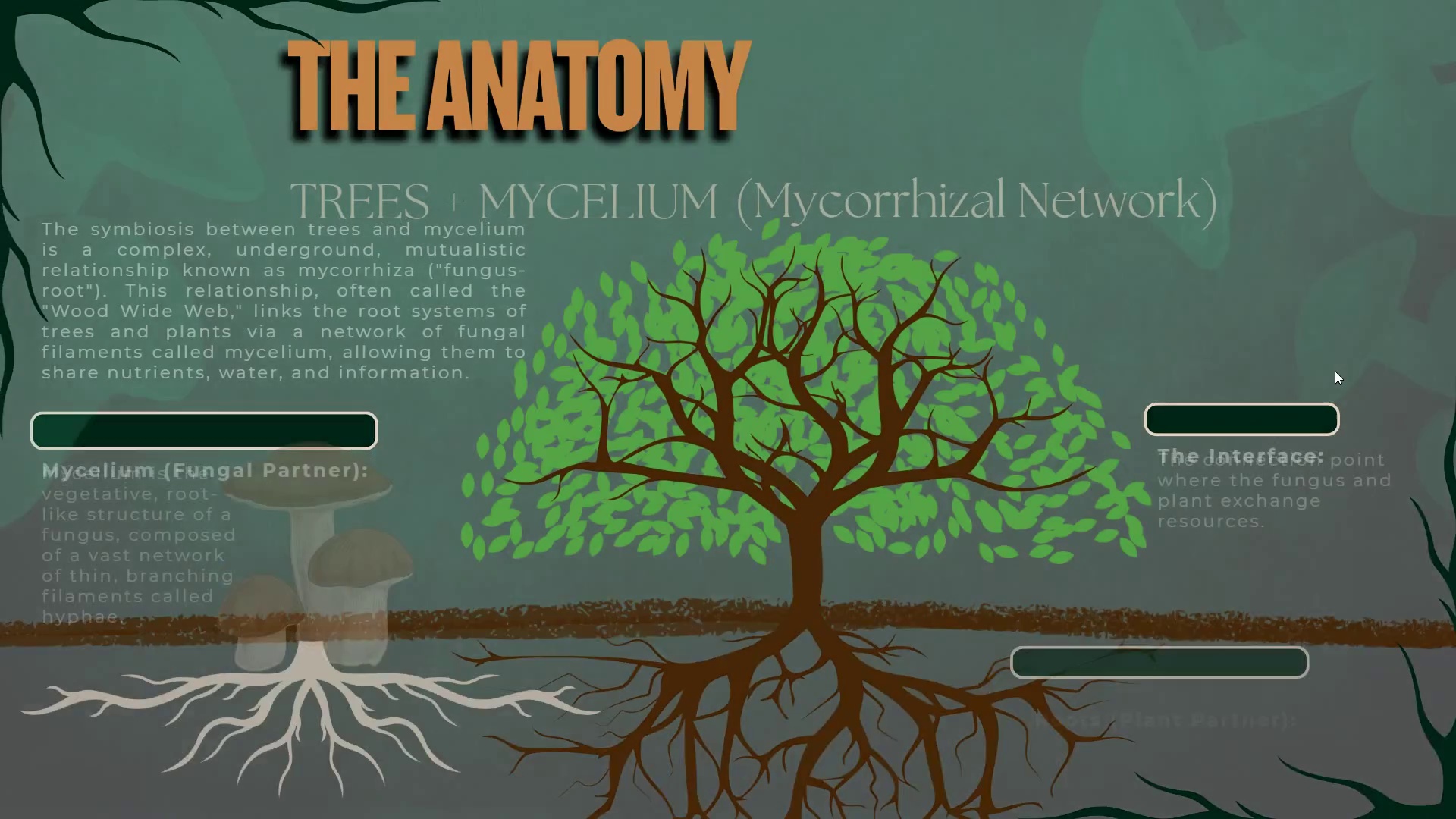 
key(Control+ArrowRight)
 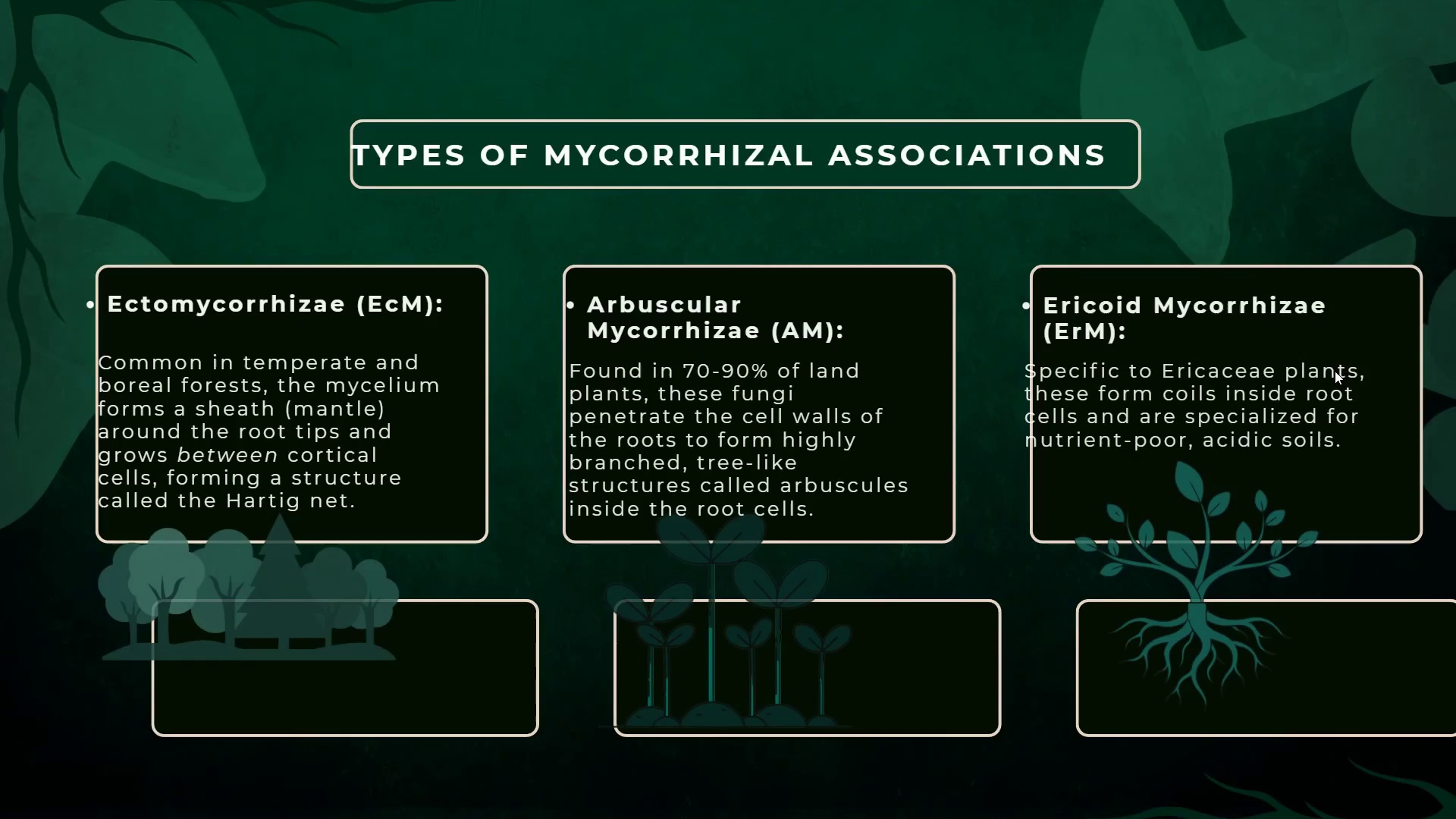 
wait(6.88)
 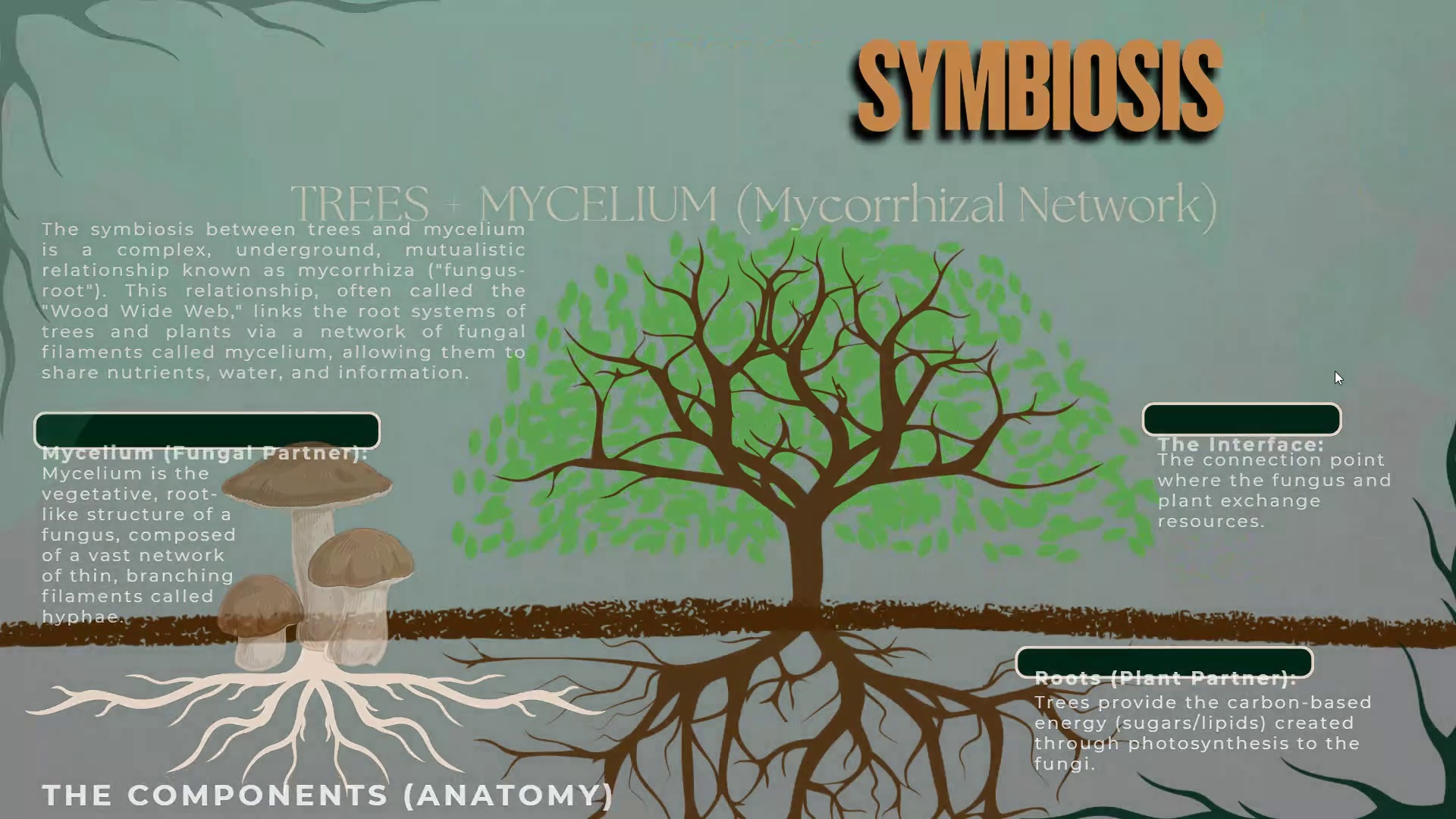 
key(Control+ArrowRight)
 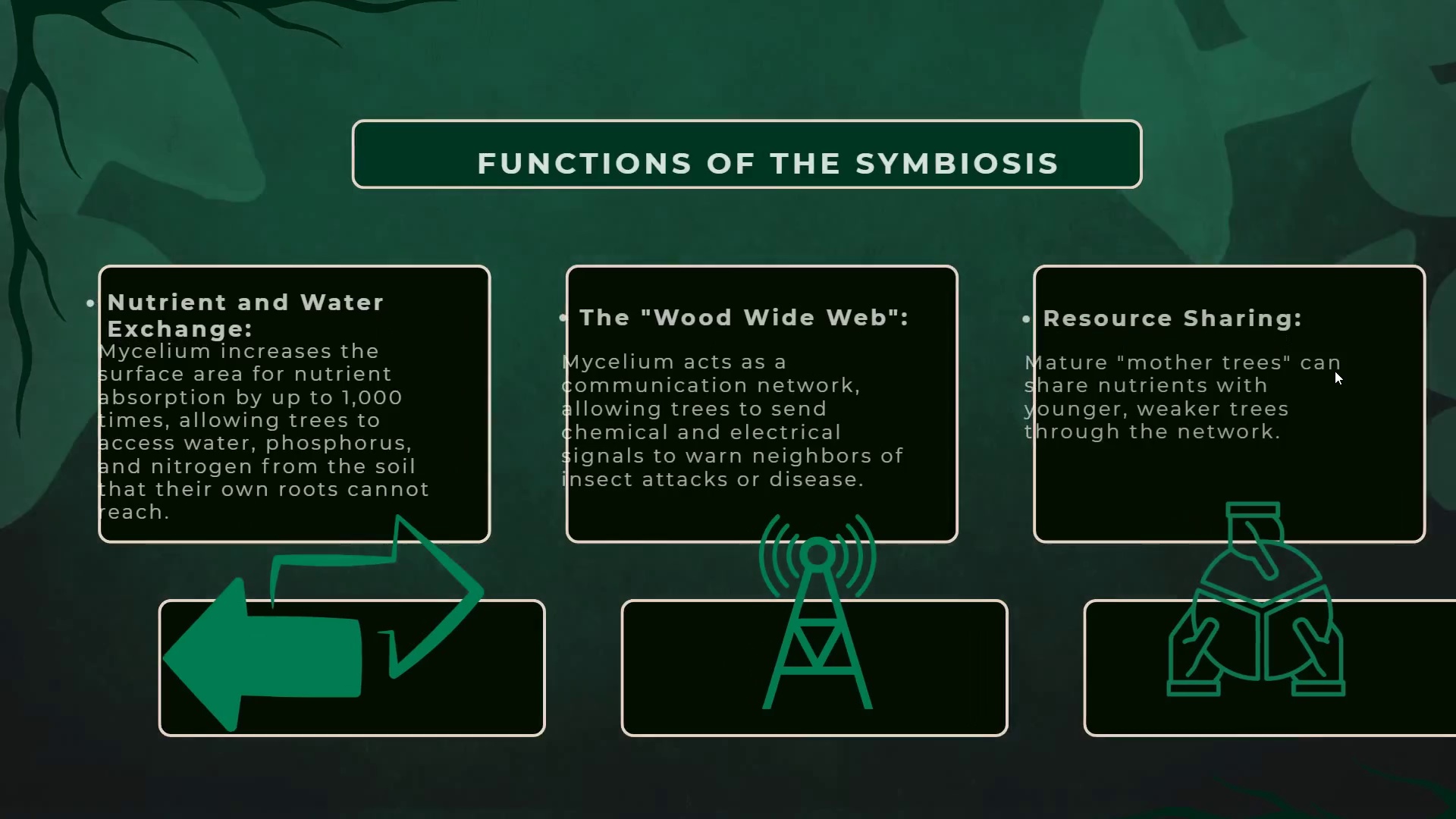 
wait(5.91)
 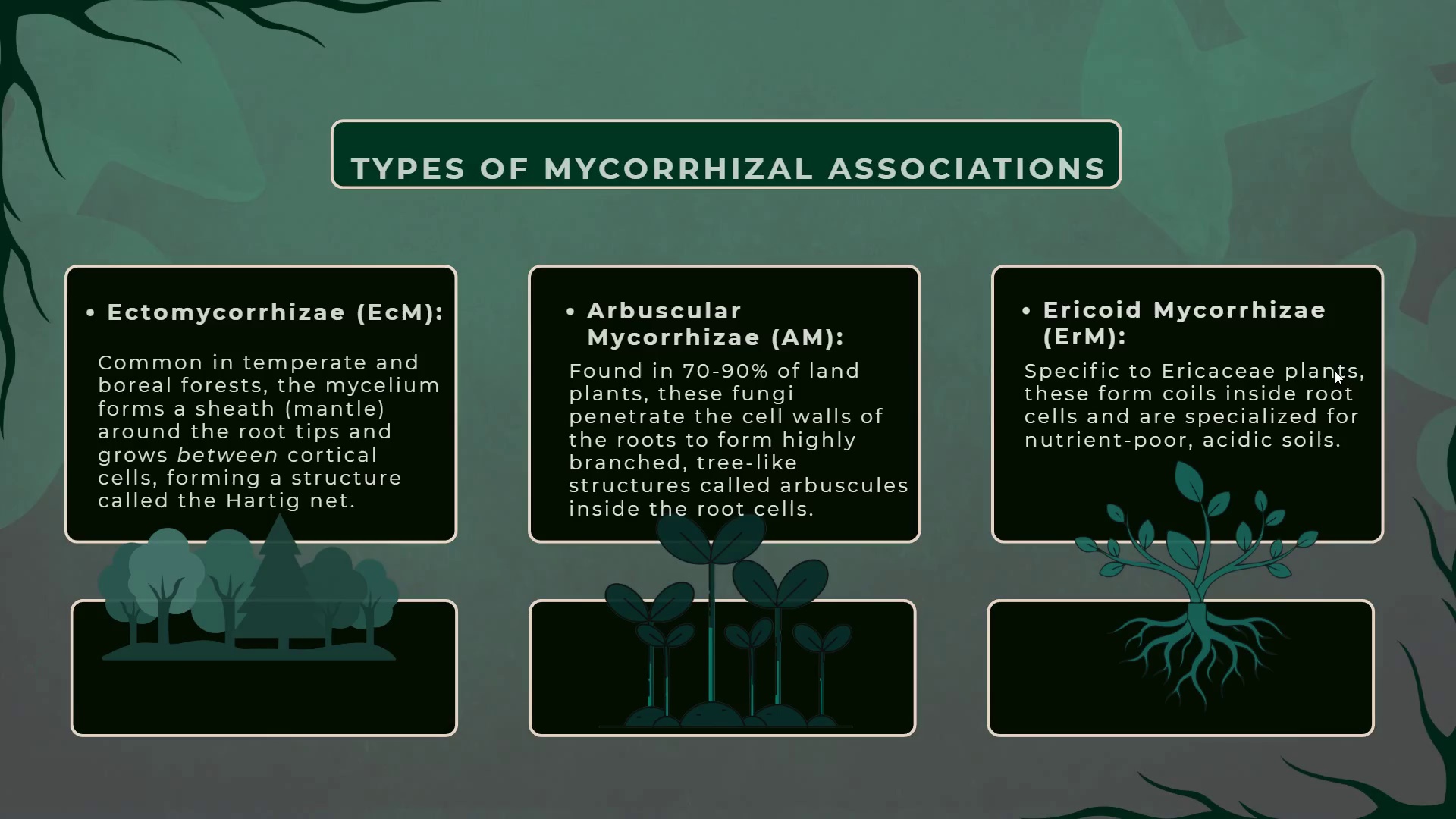 
key(Control+ArrowRight)
 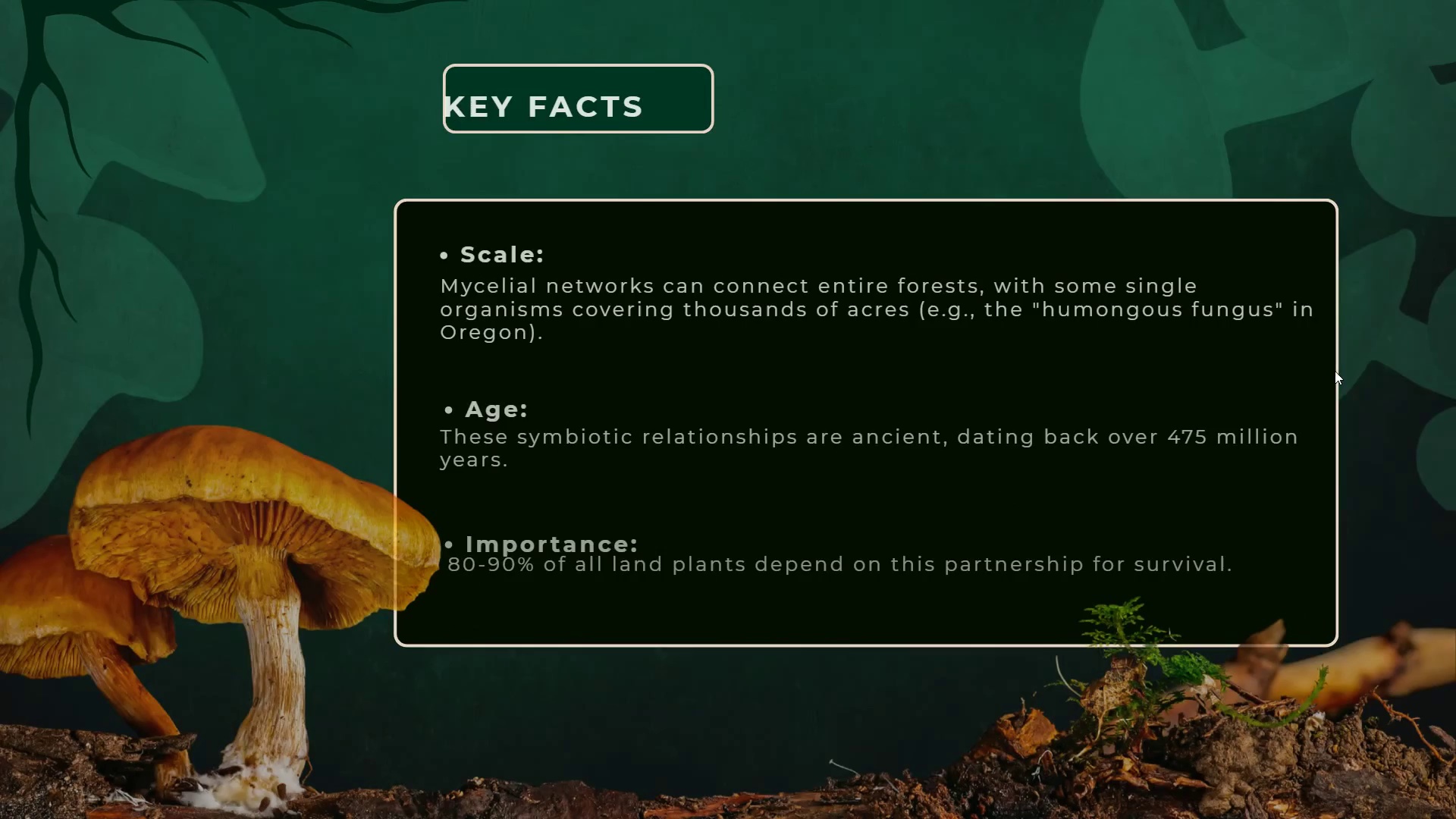 
wait(6.12)
 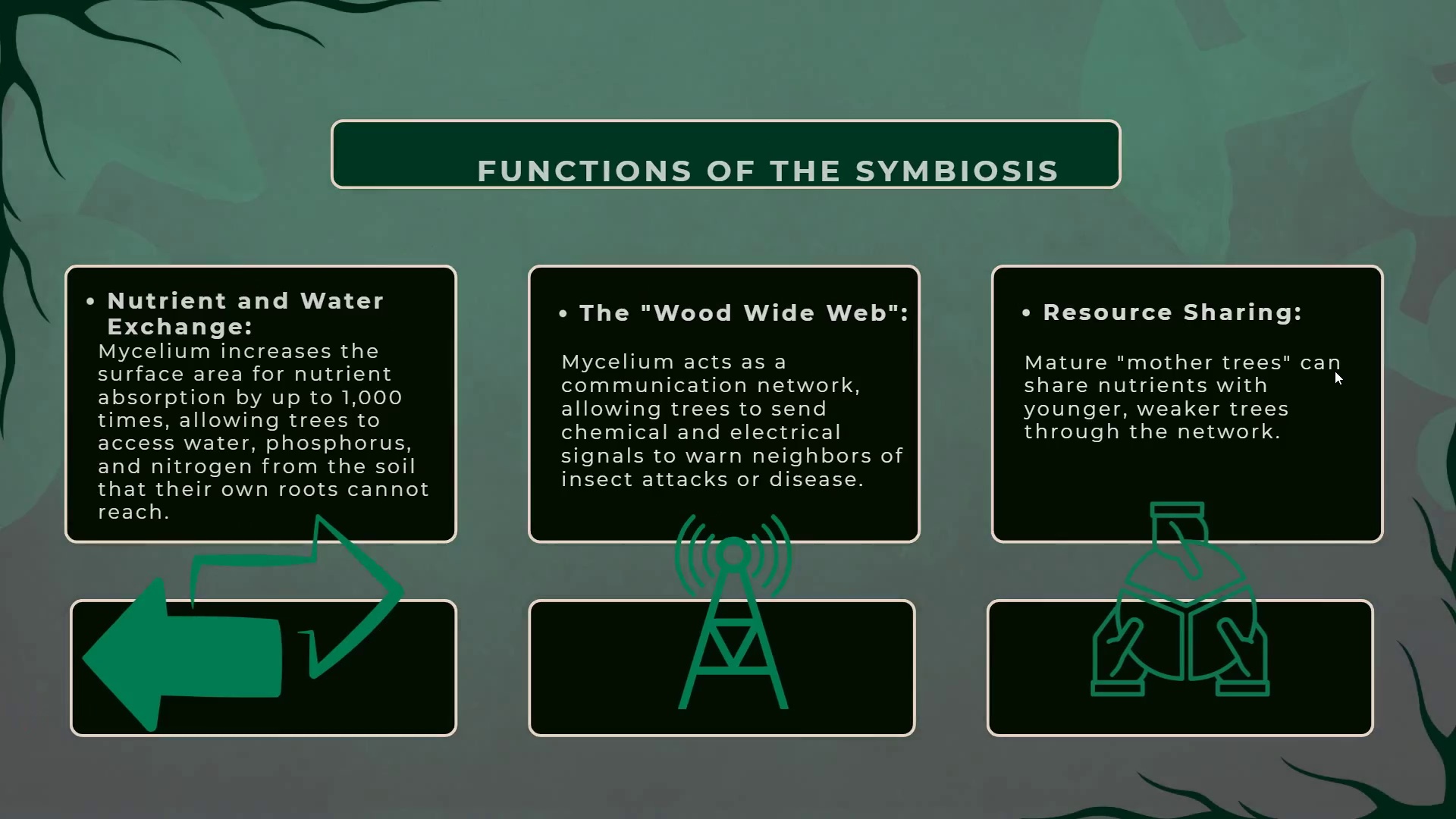 
key(Control+ArrowRight)
 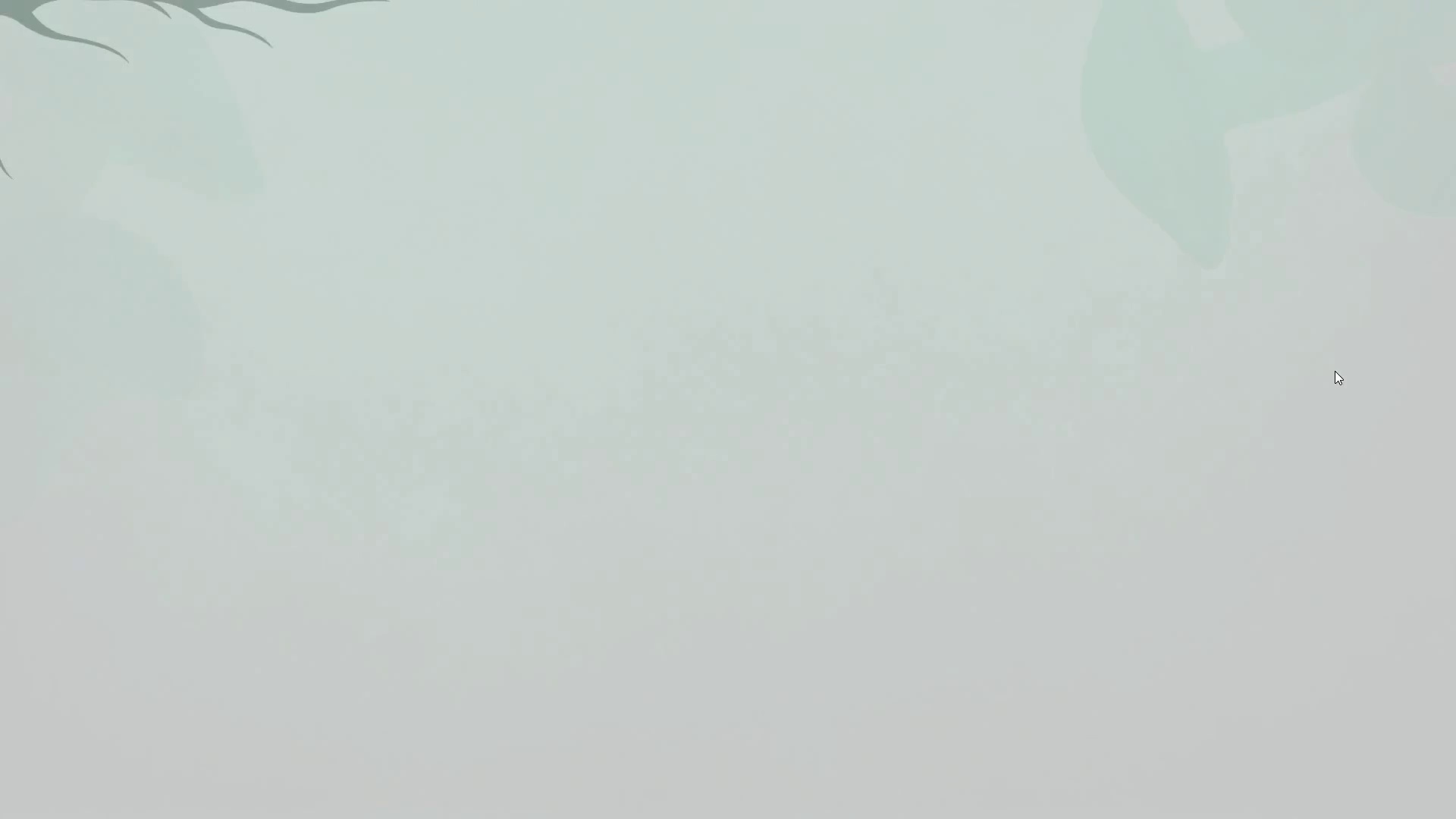 
left_click([1268, 0])
 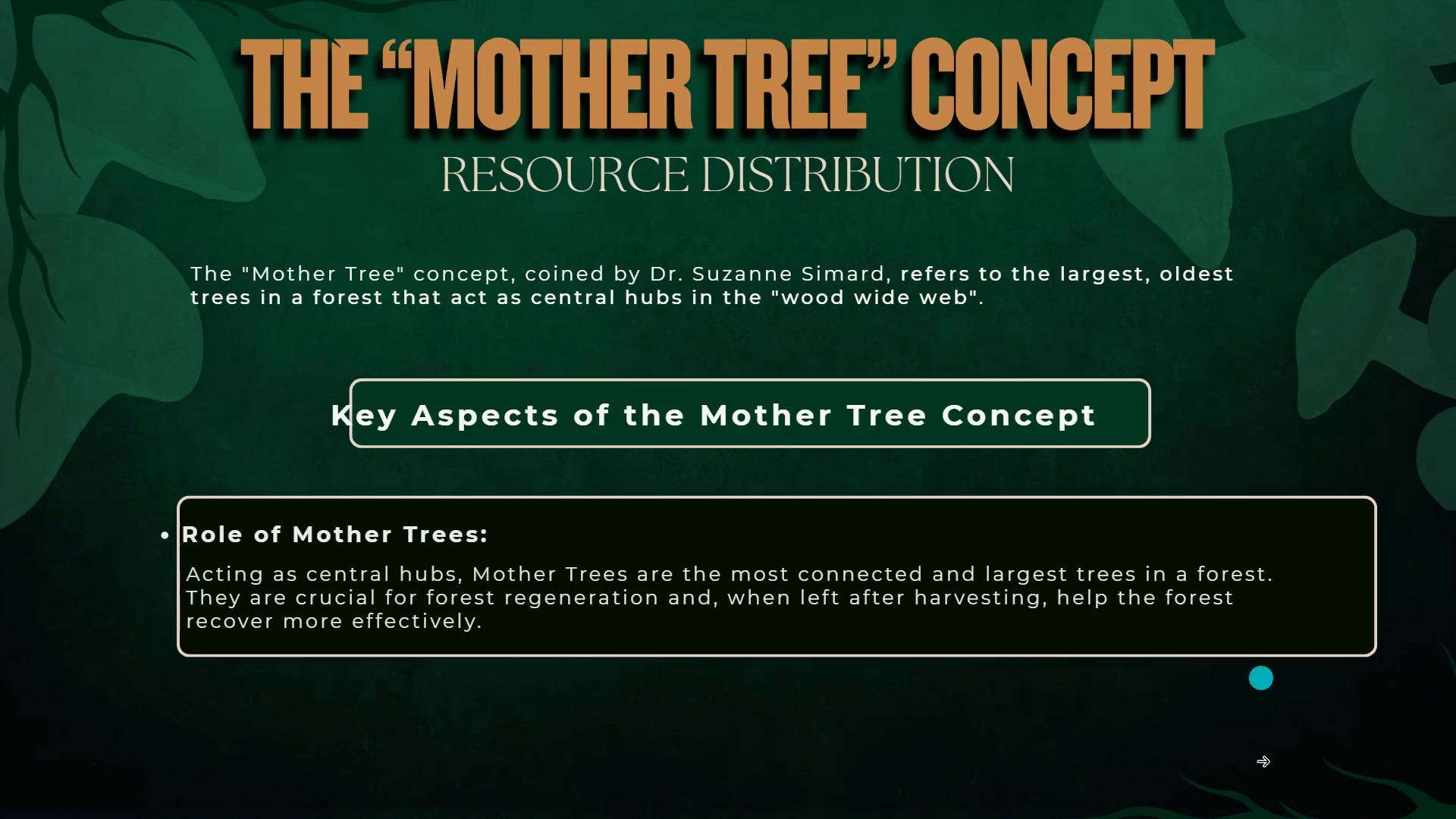 
left_click([1273, 818])
 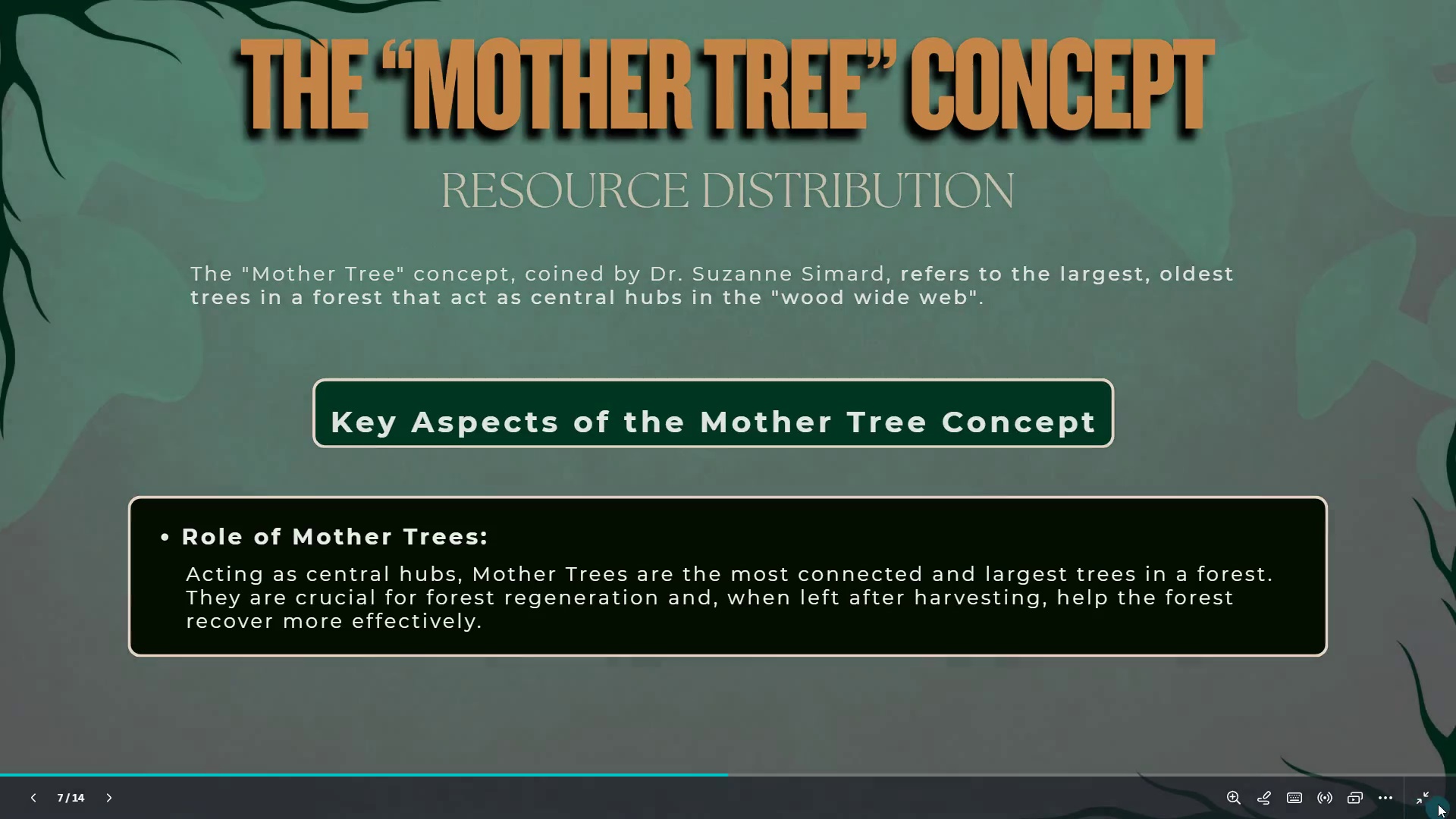 
left_click([1425, 793])
 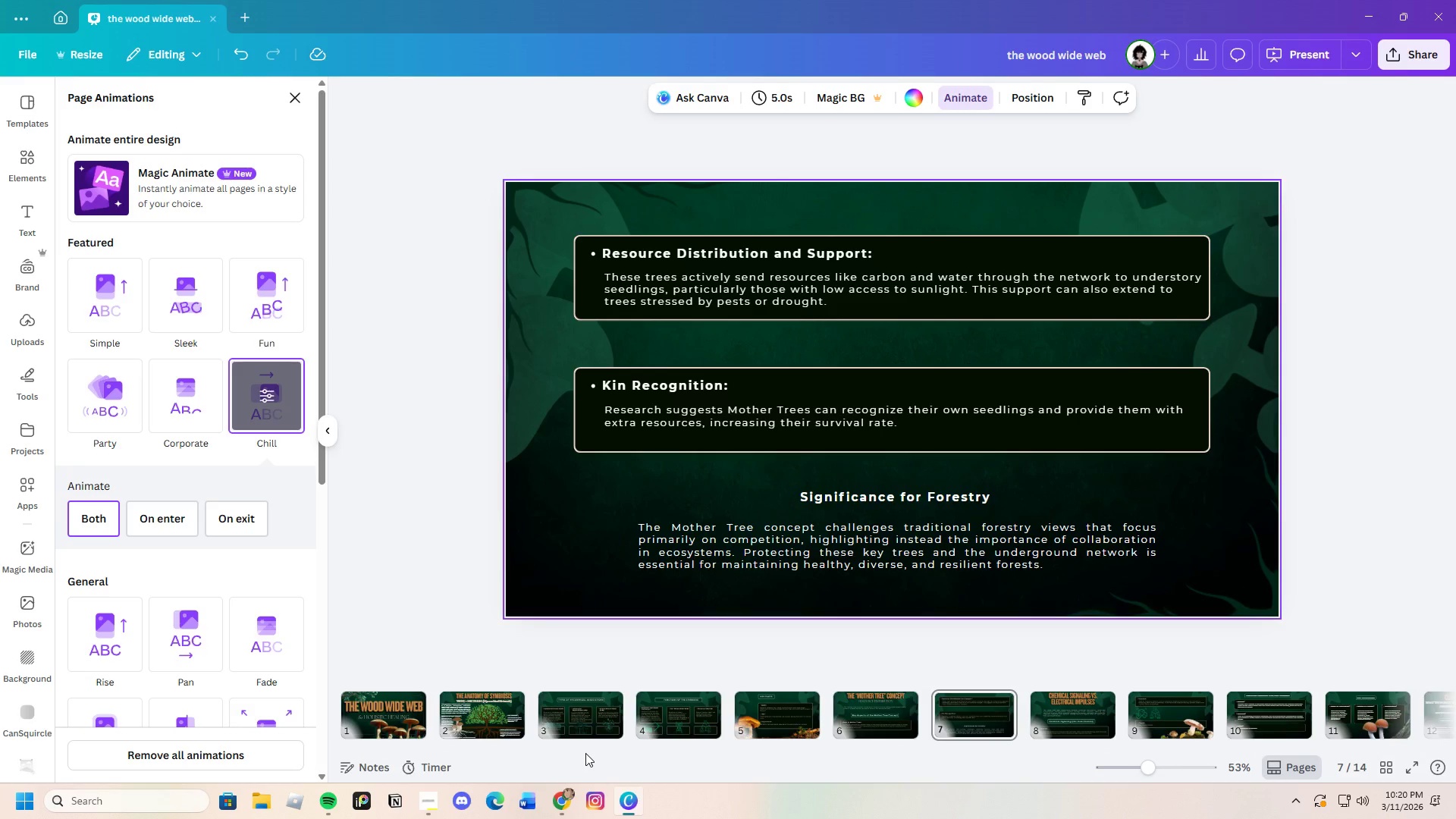 
left_click_drag(start_coordinate=[586, 749], to_coordinate=[423, 749])
 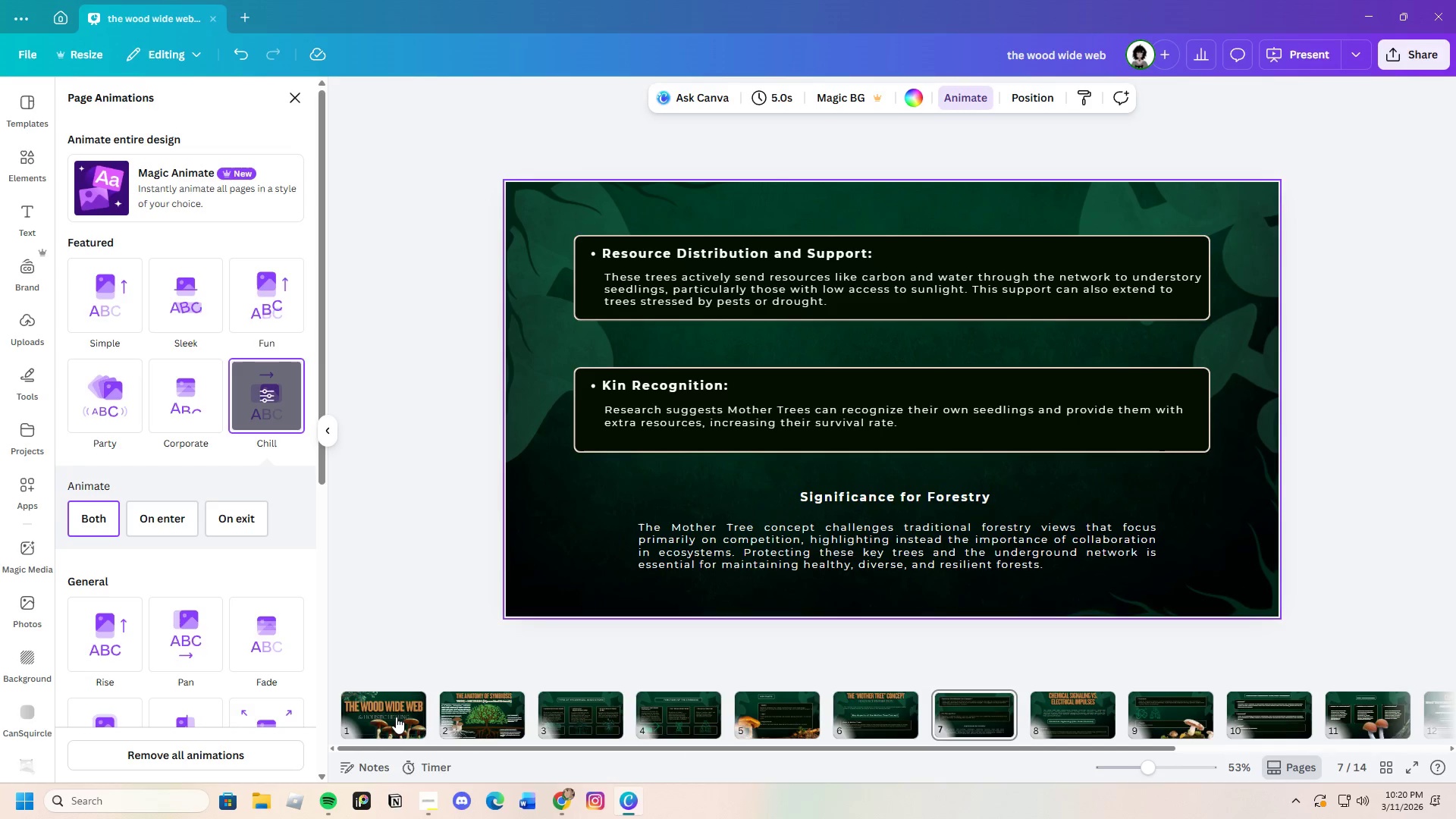 
left_click([396, 717])
 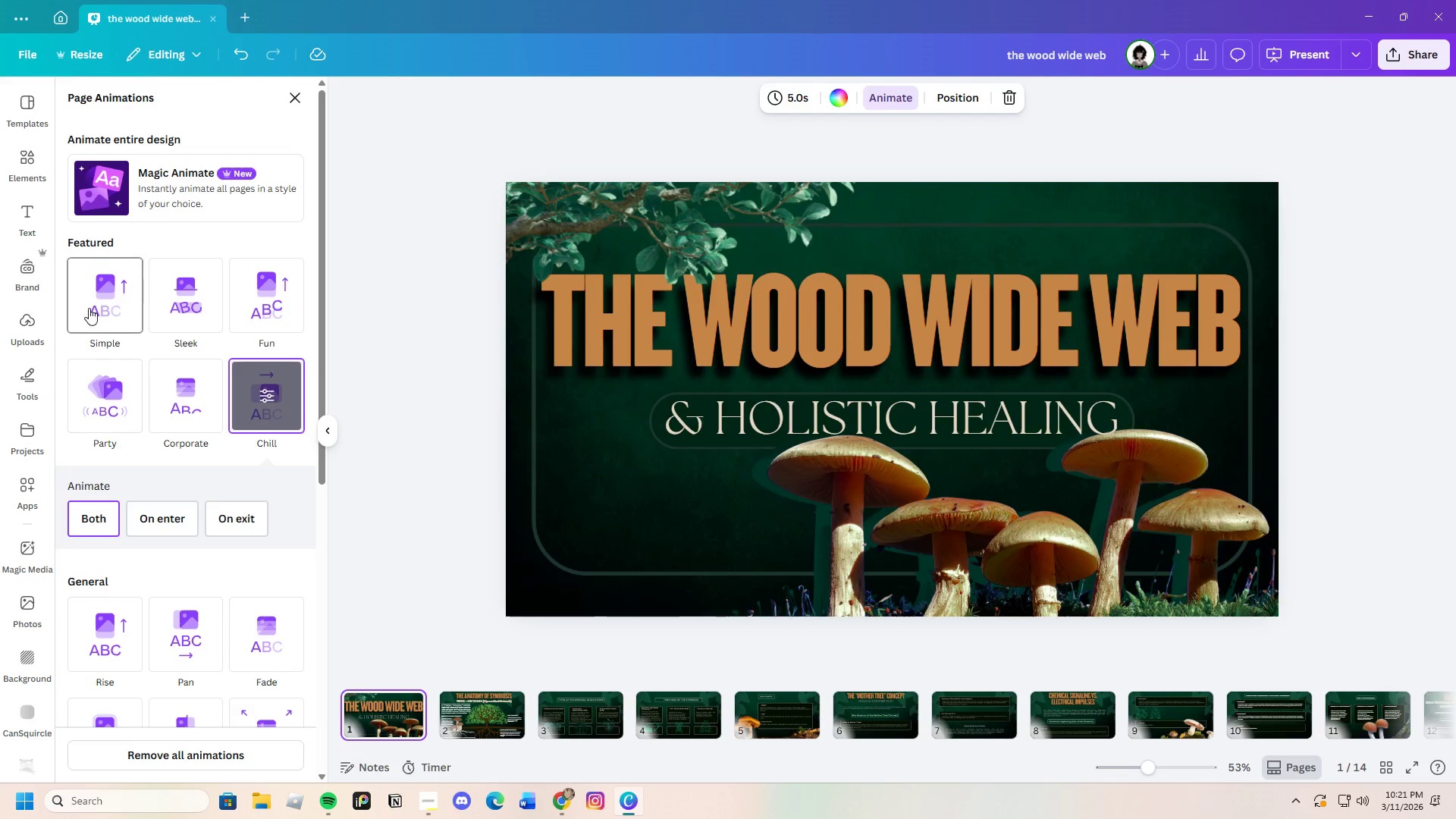 
scroll: coordinate [263, 689], scroll_direction: down, amount: 2.0
 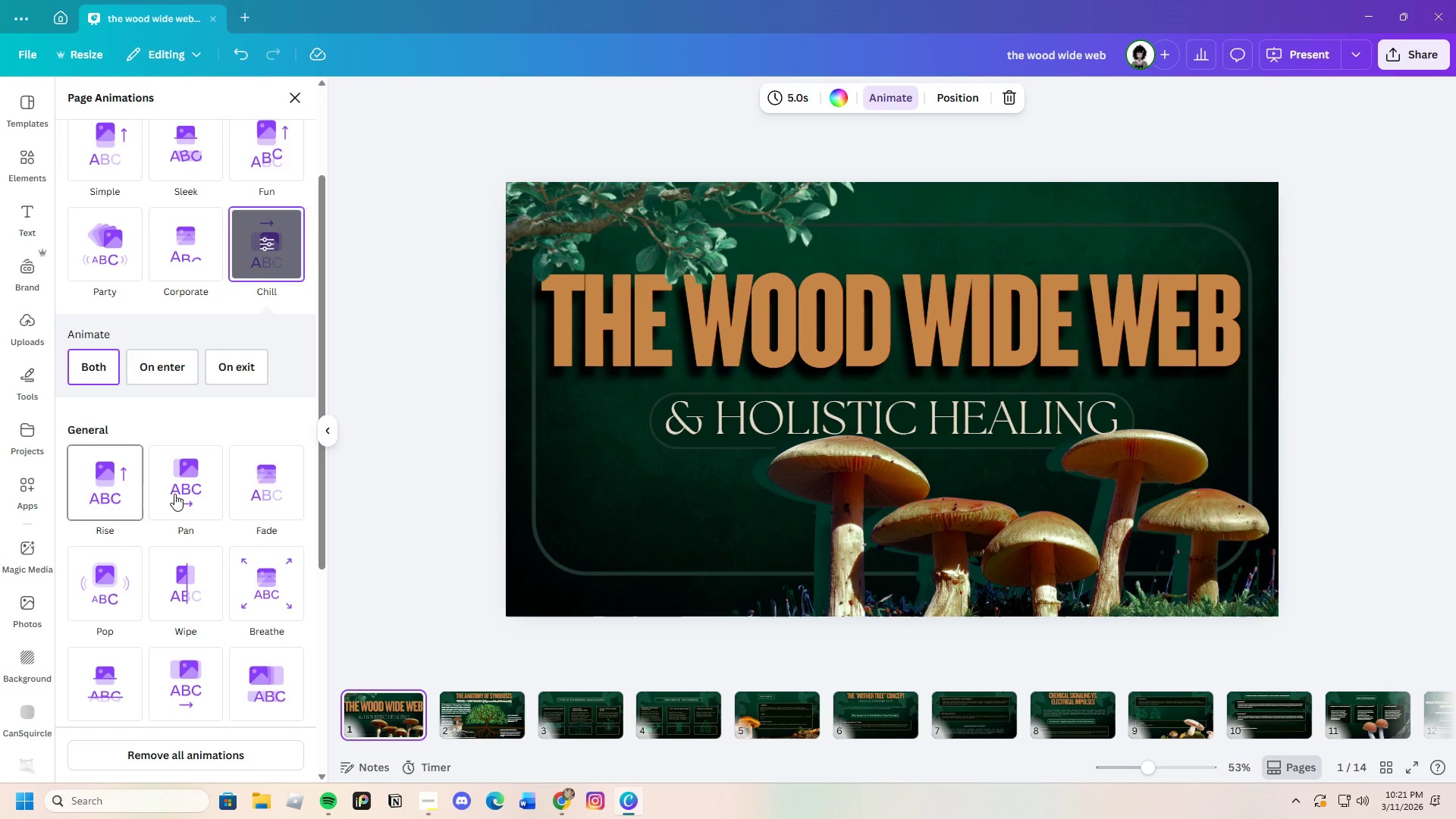 
left_click([183, 491])
 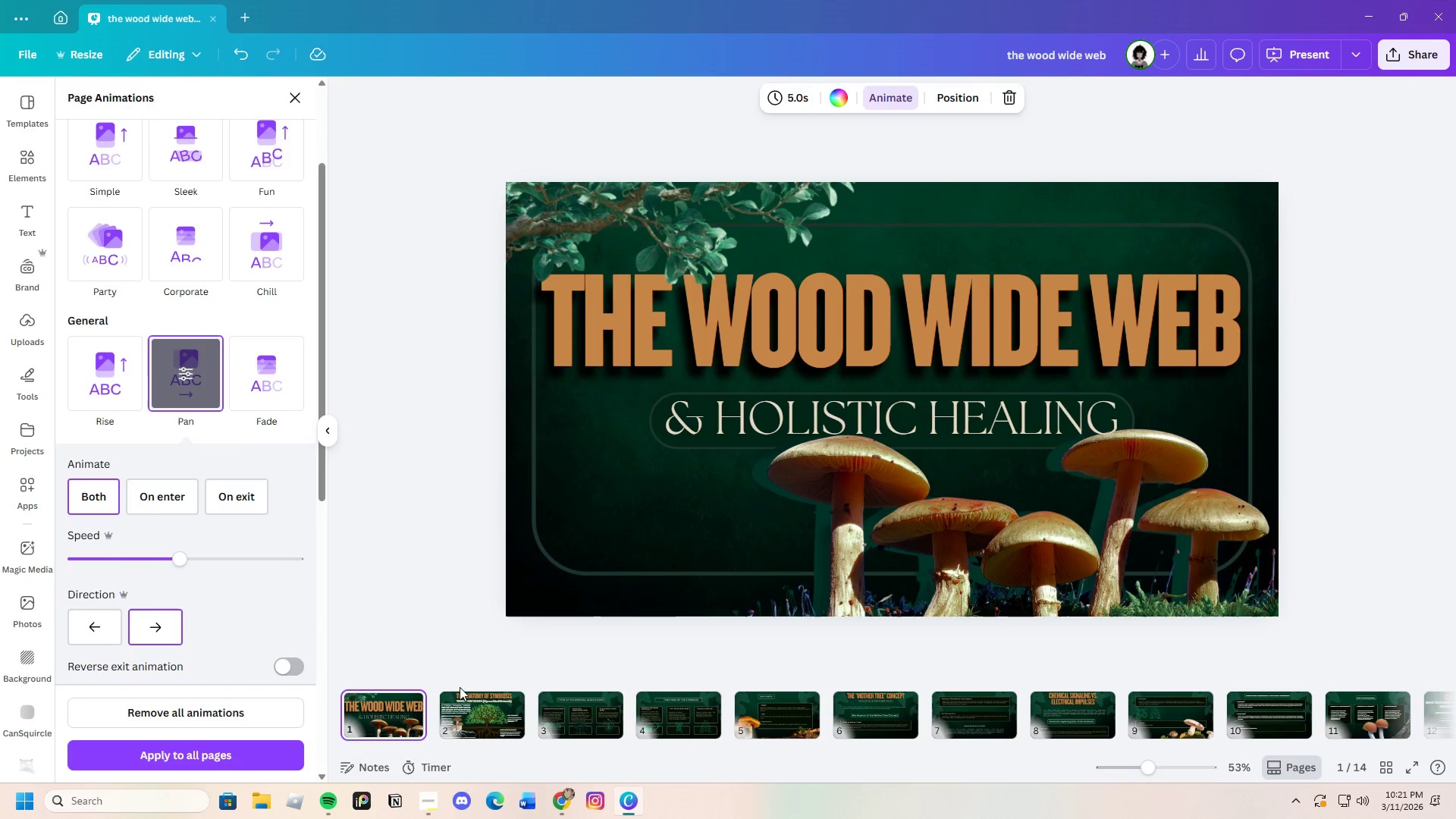 
wait(5.75)
 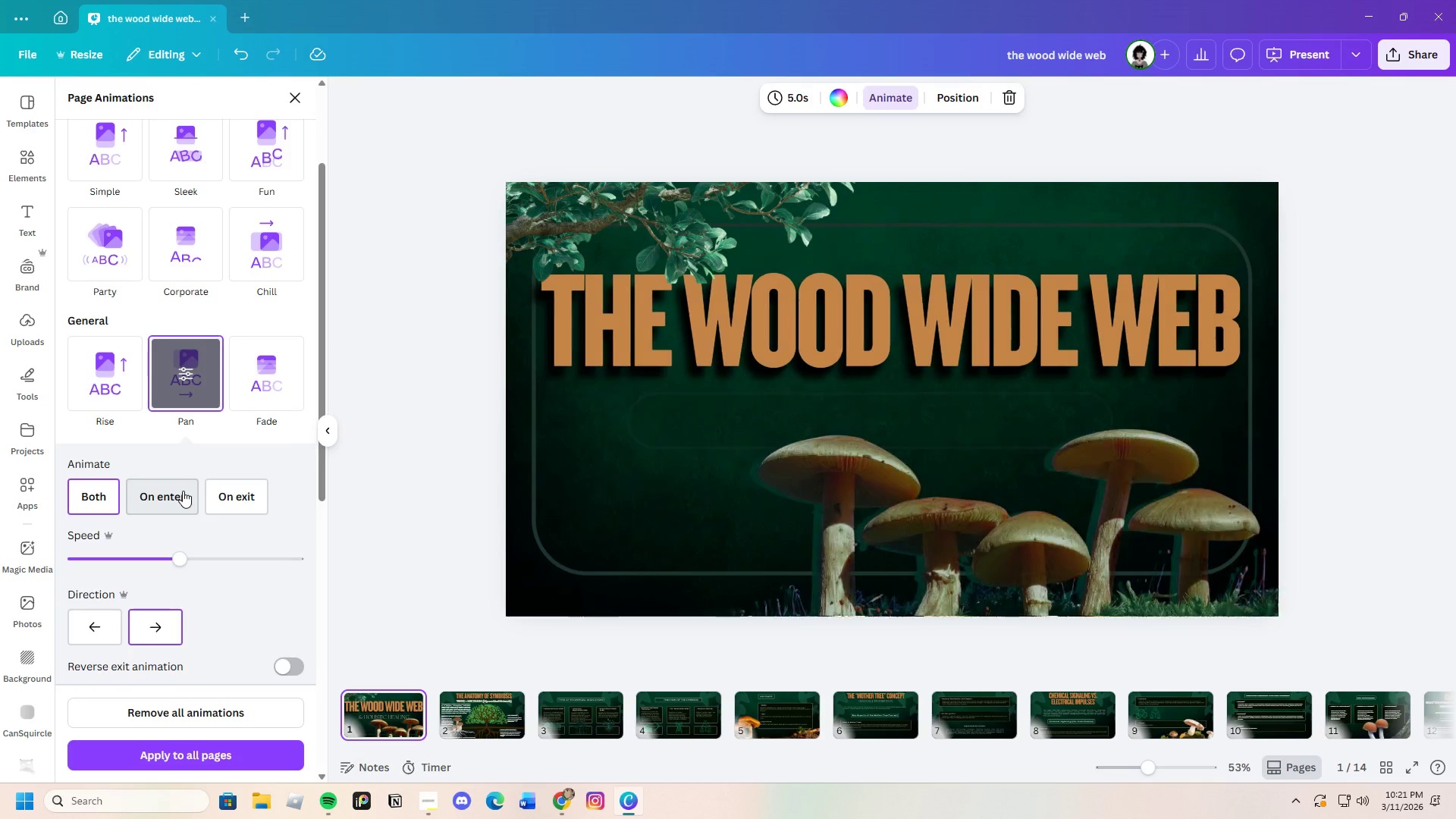 
scroll: coordinate [189, 636], scroll_direction: down, amount: 5.0
 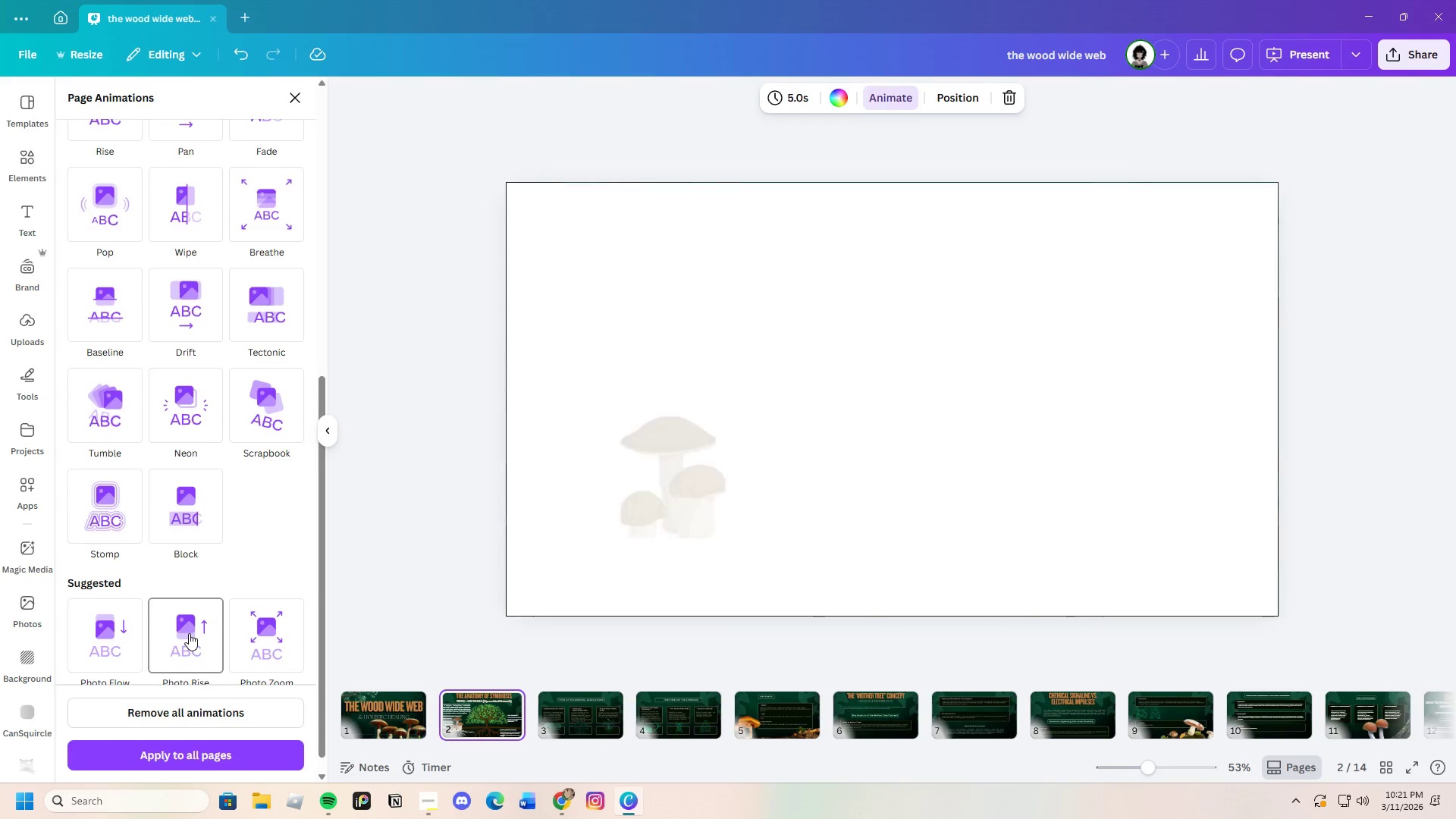 
scroll: coordinate [186, 623], scroll_direction: up, amount: 4.0
 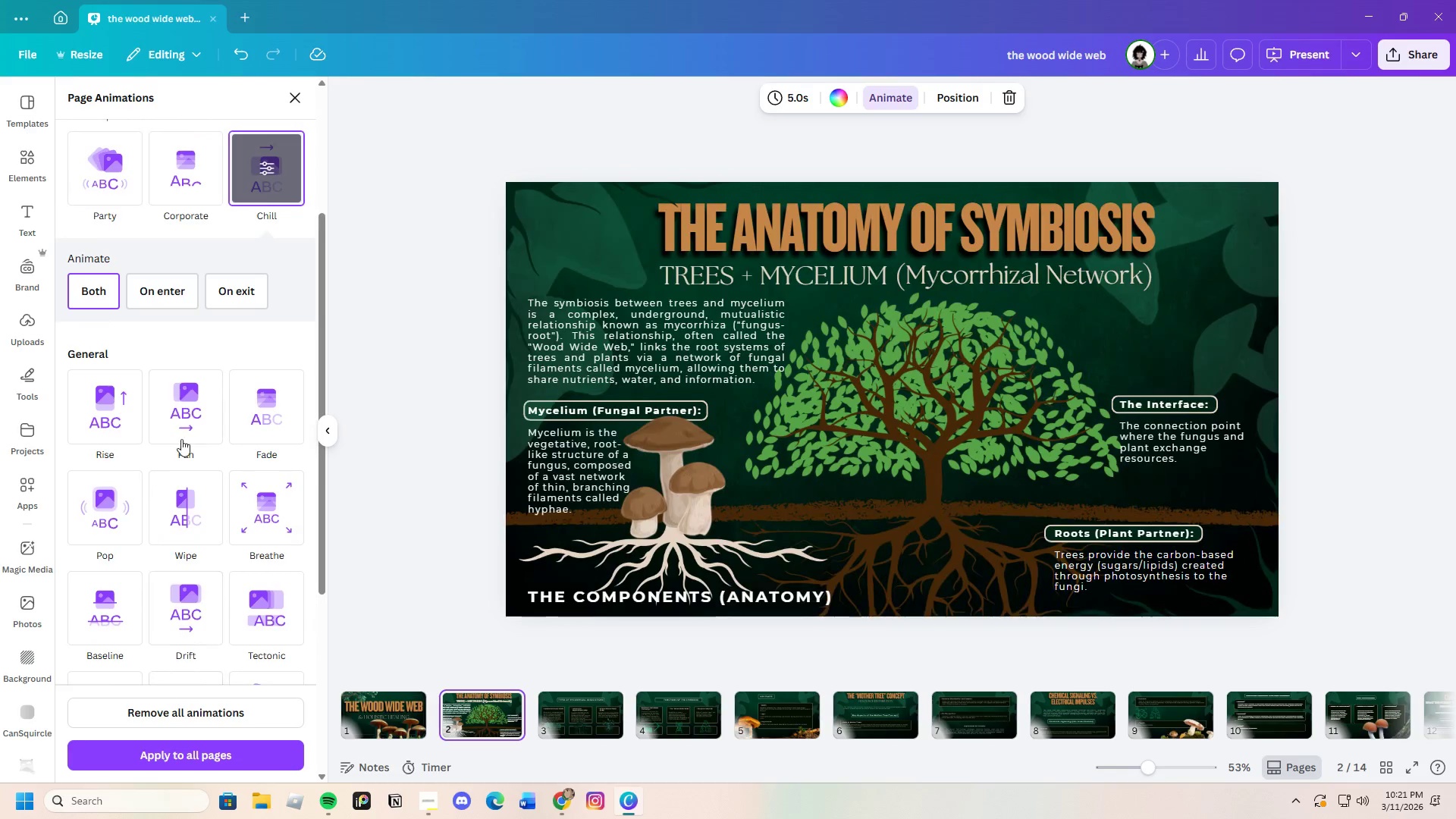 
left_click([193, 409])
 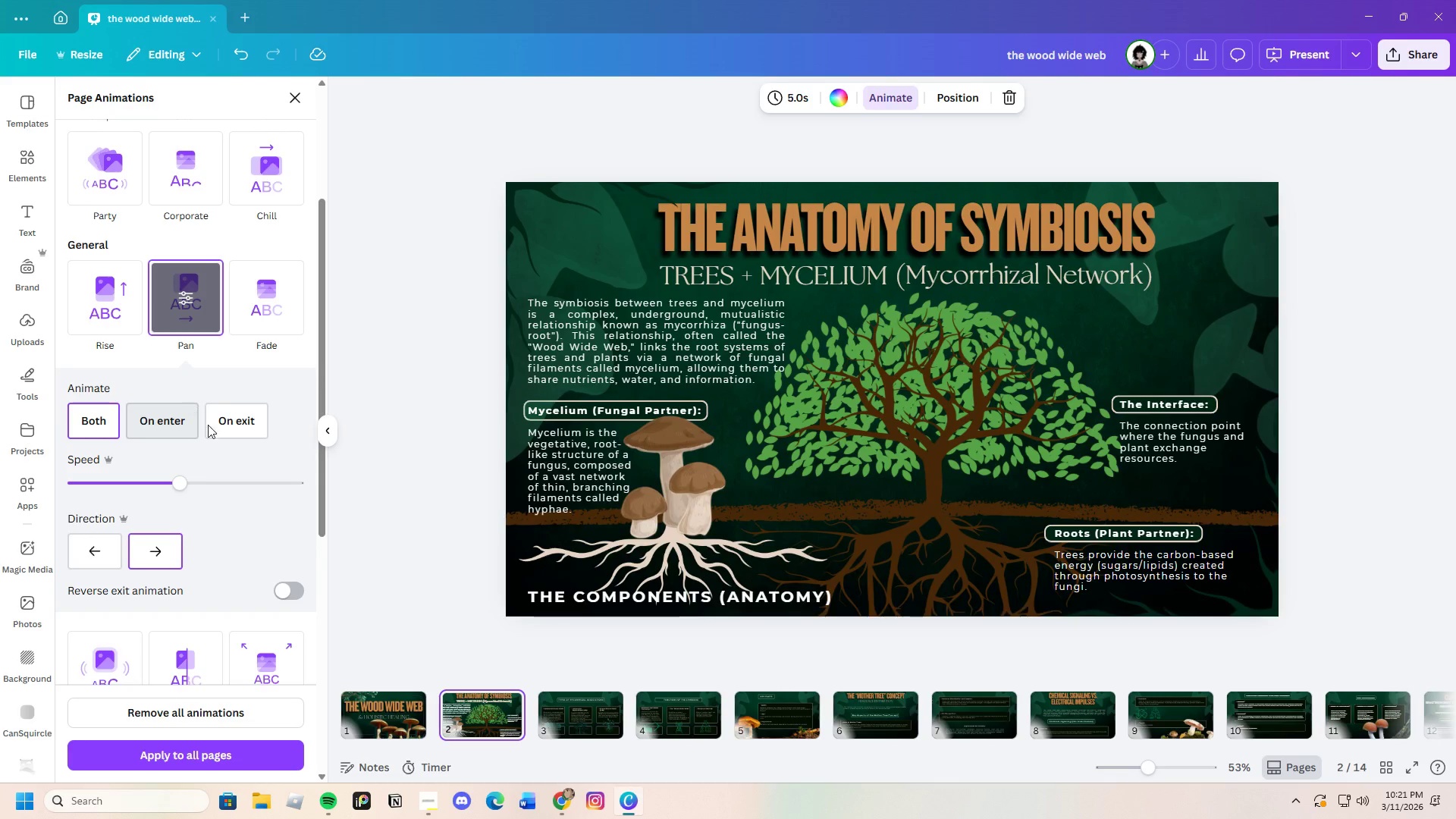 
left_click([607, 713])
 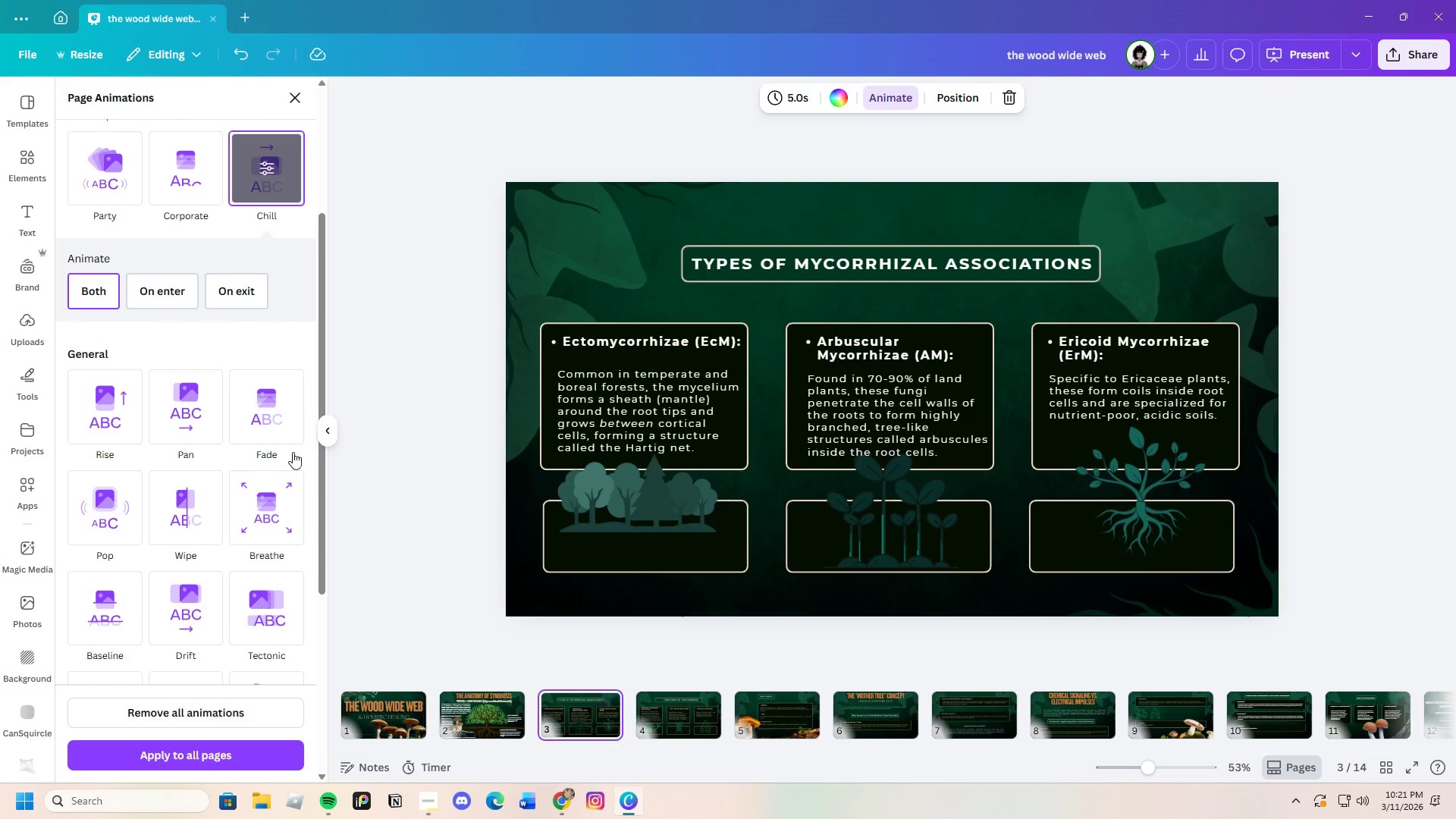 
left_click([193, 406])
 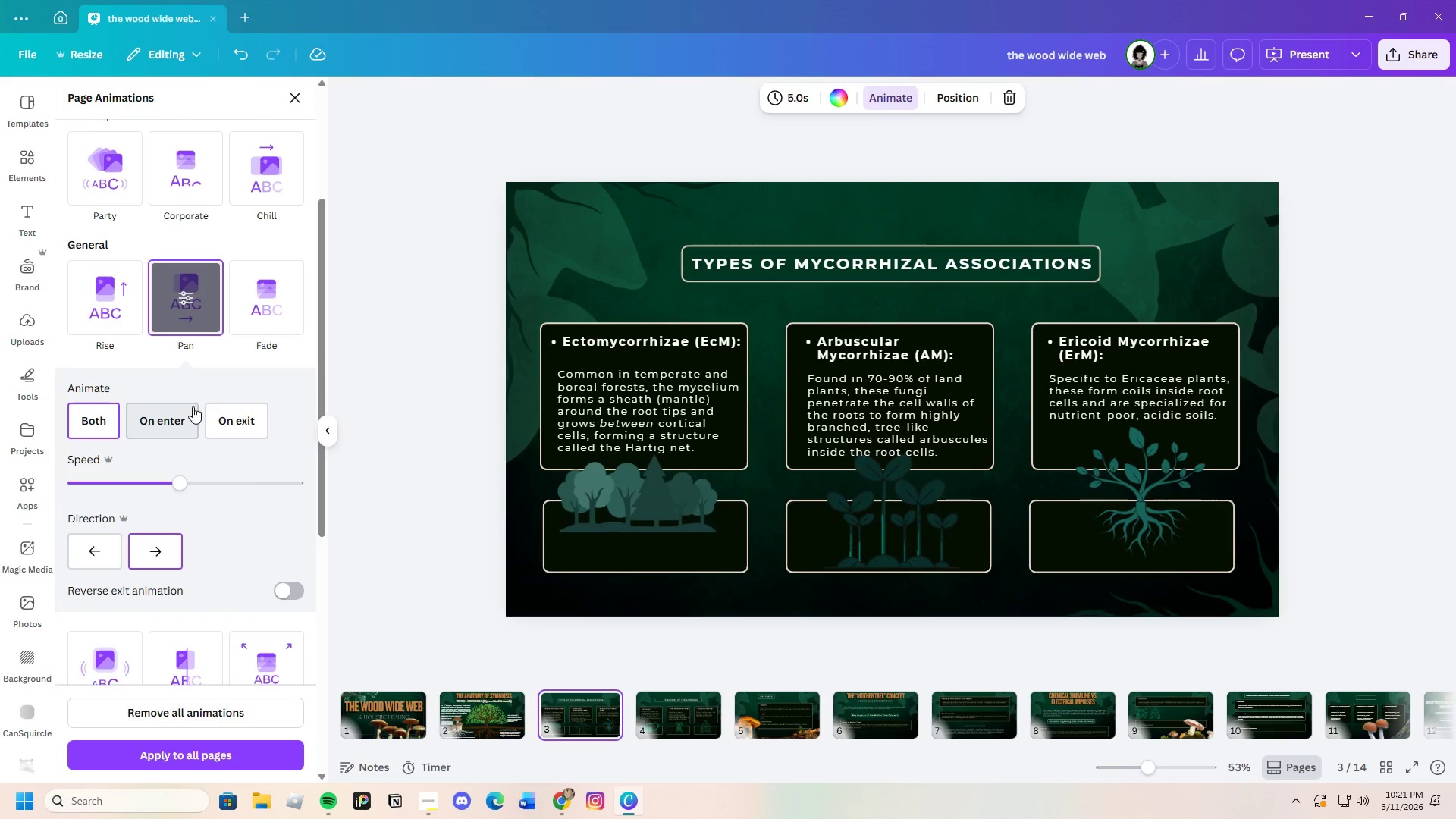 
left_click([661, 724])
 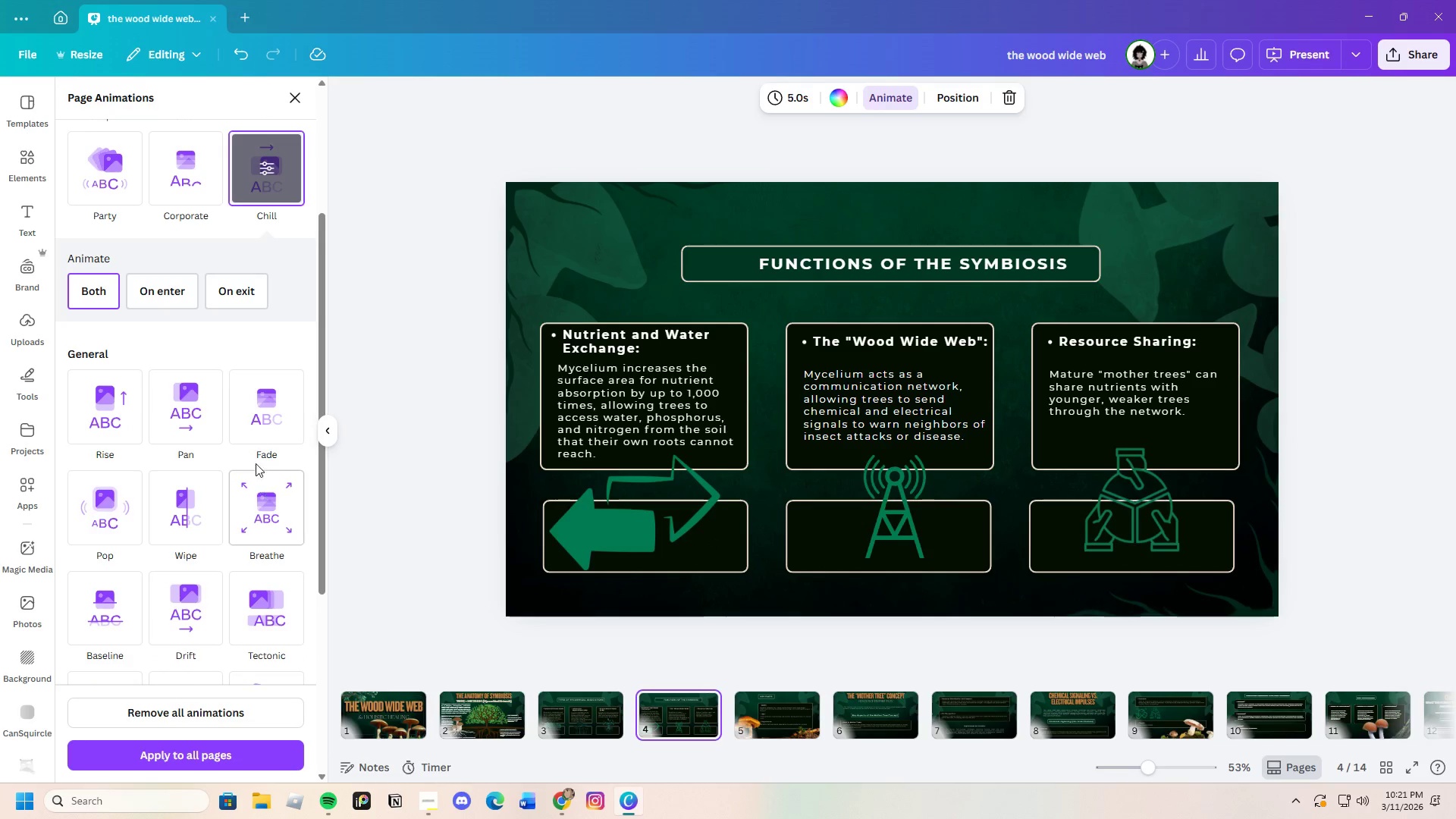 
left_click([184, 412])
 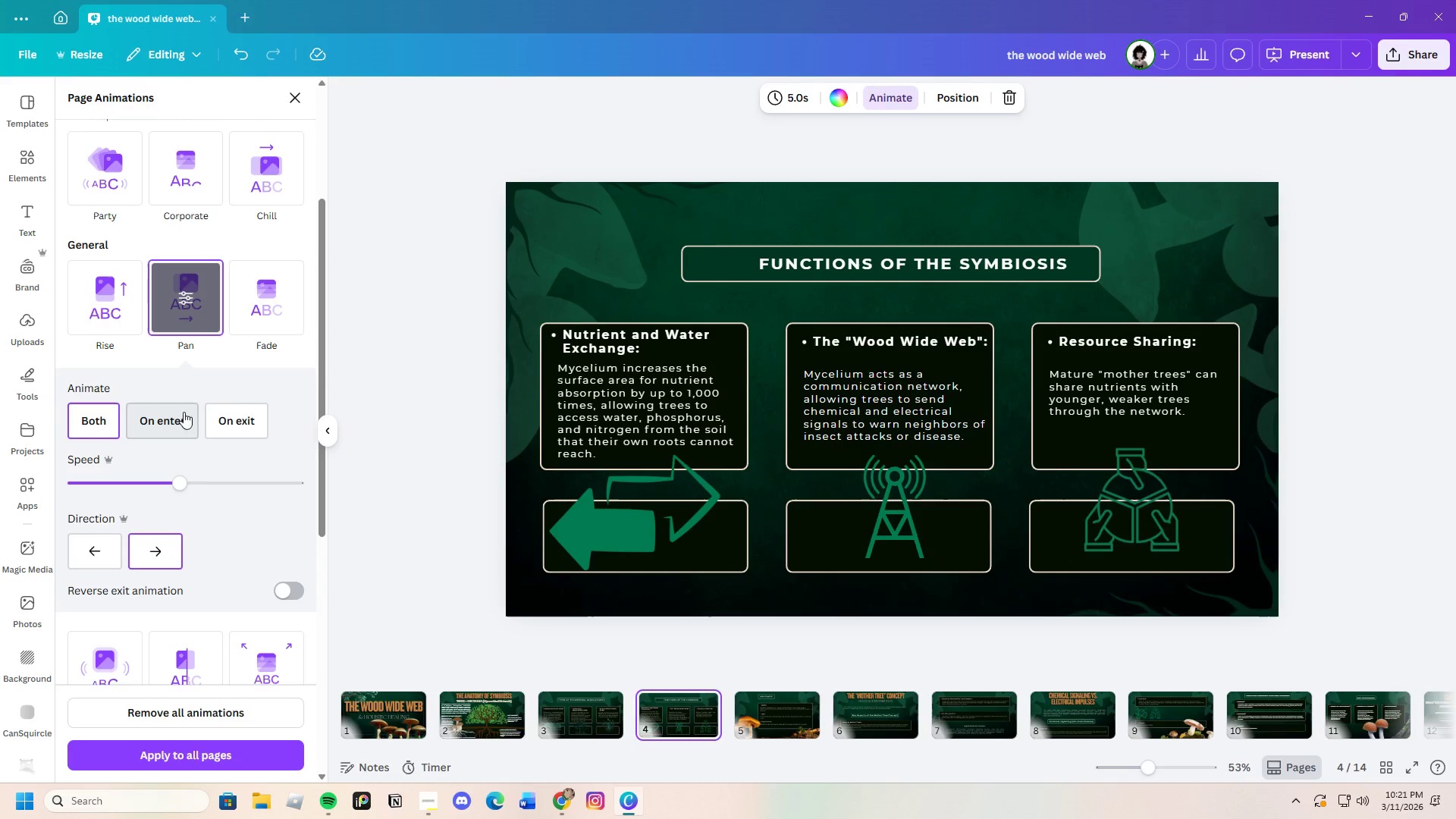 
left_click([780, 725])
 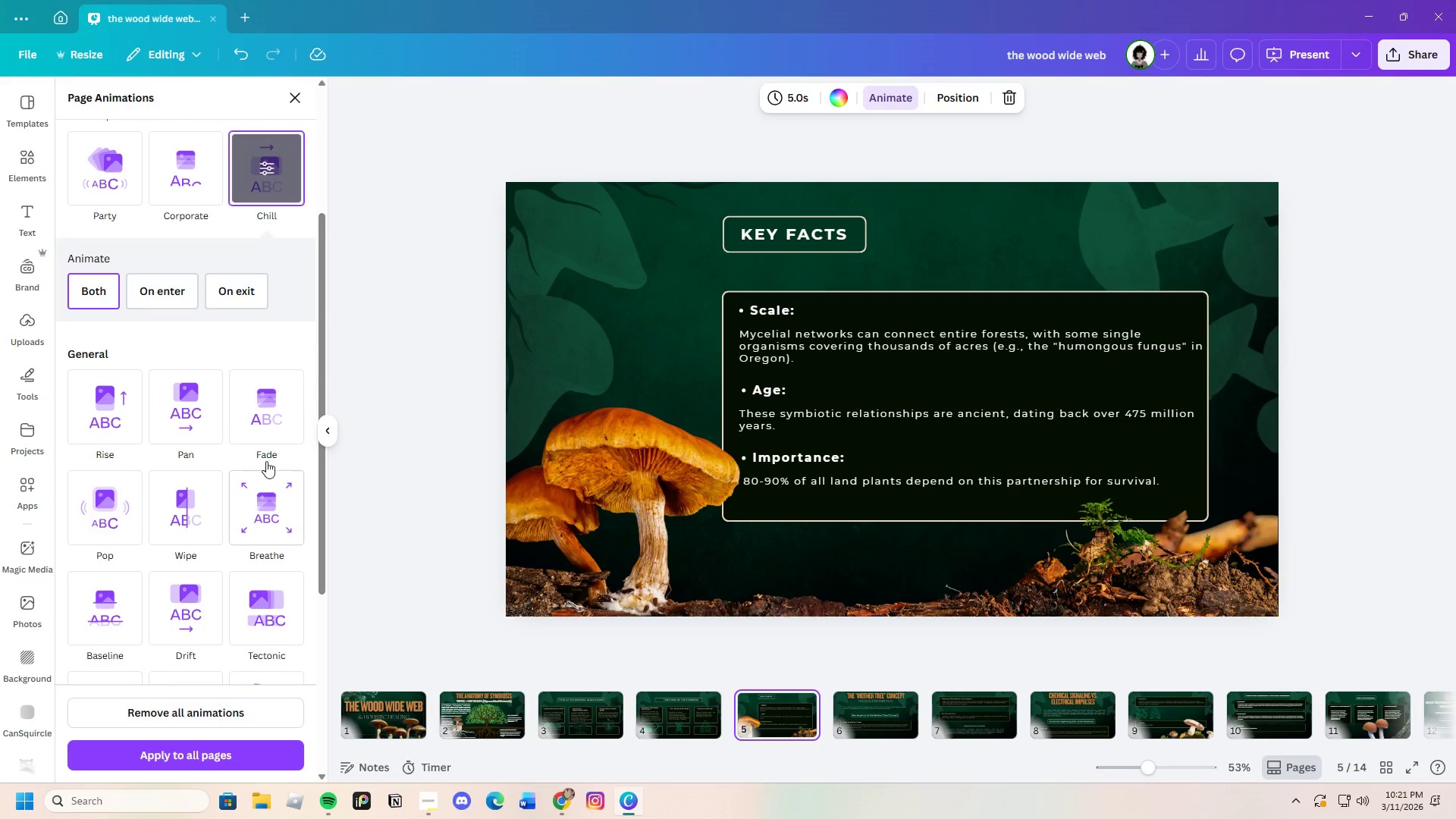 
left_click([187, 416])
 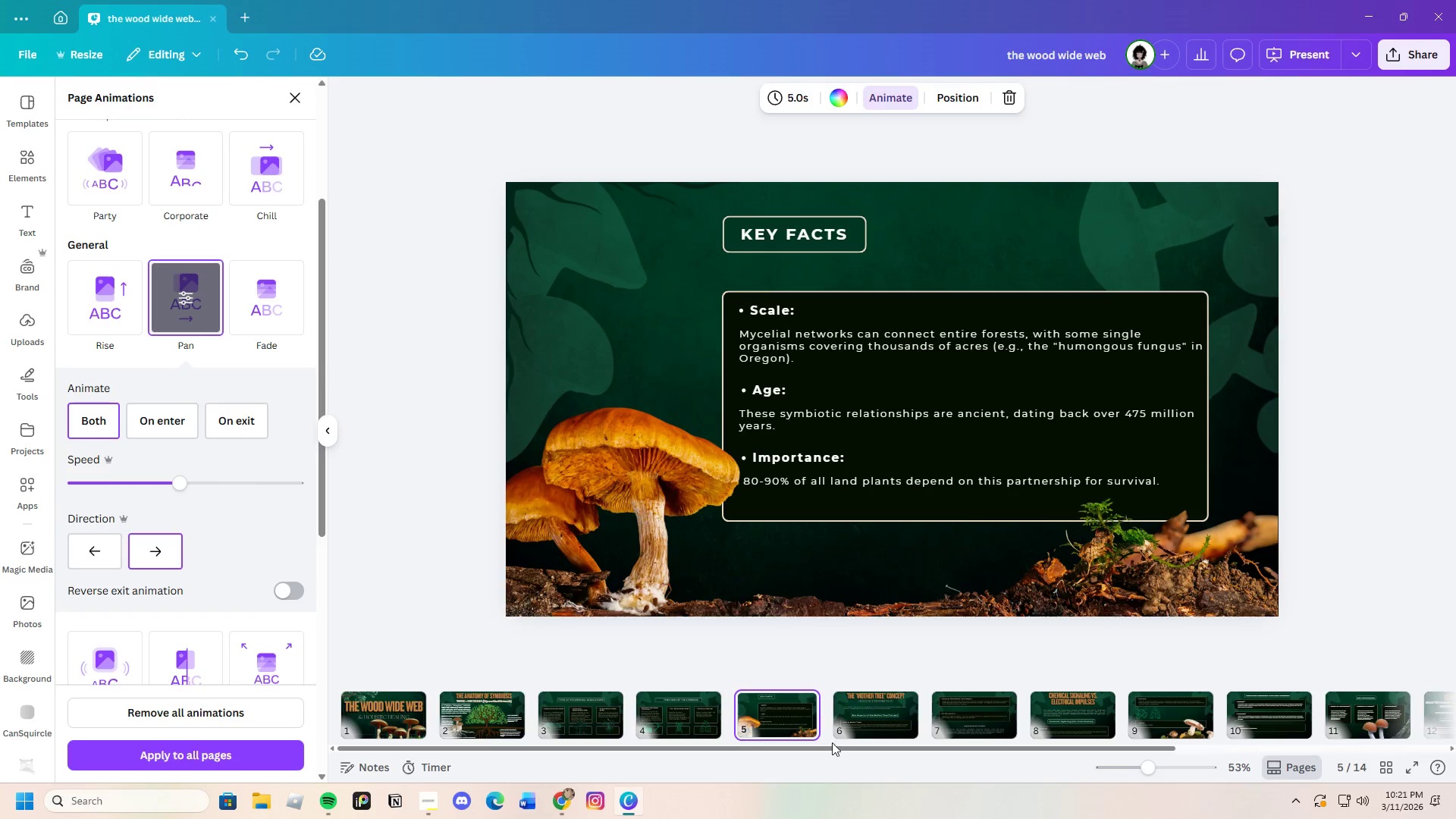 
left_click([872, 711])
 